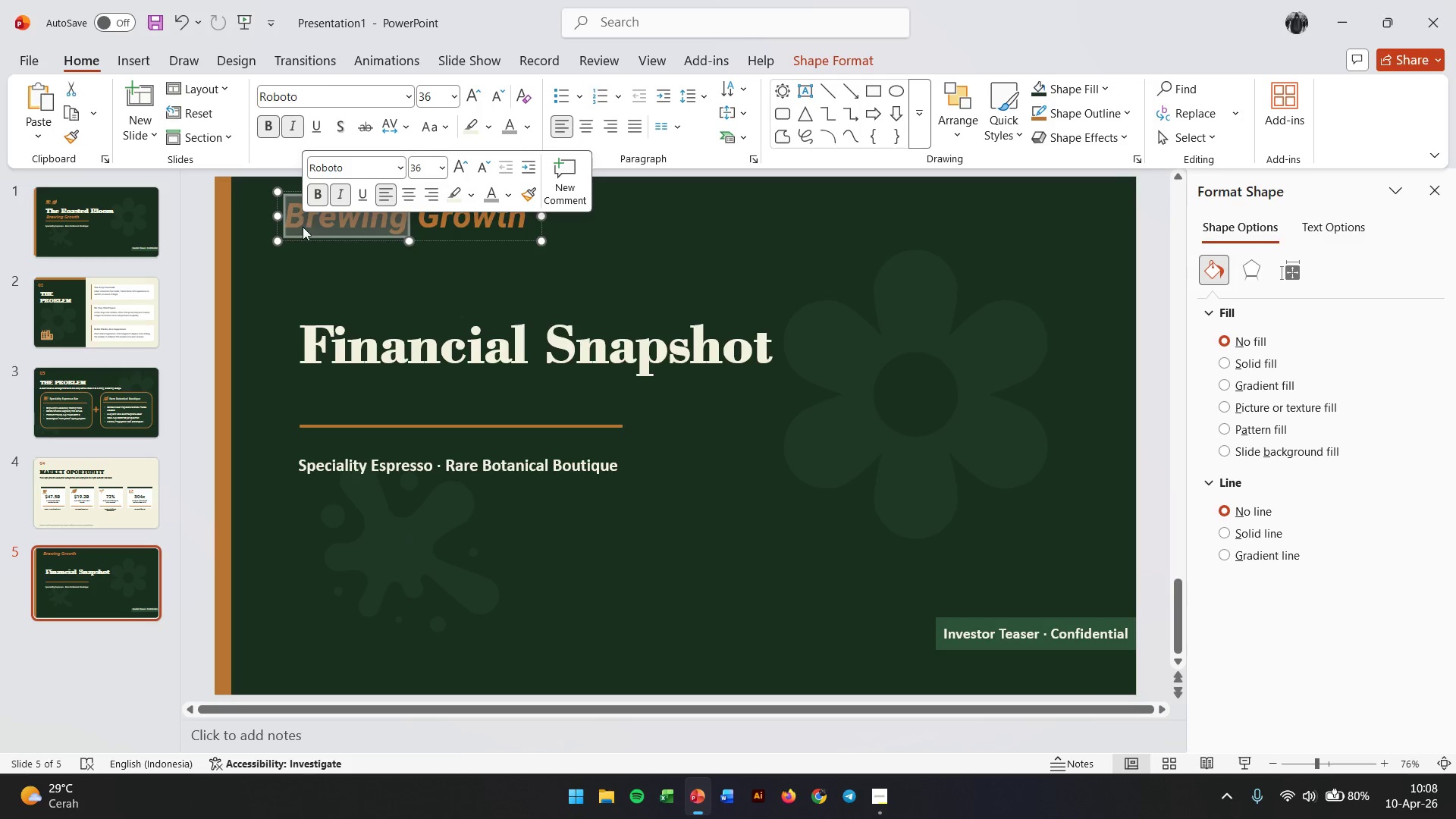 
triple_click([303, 227])
 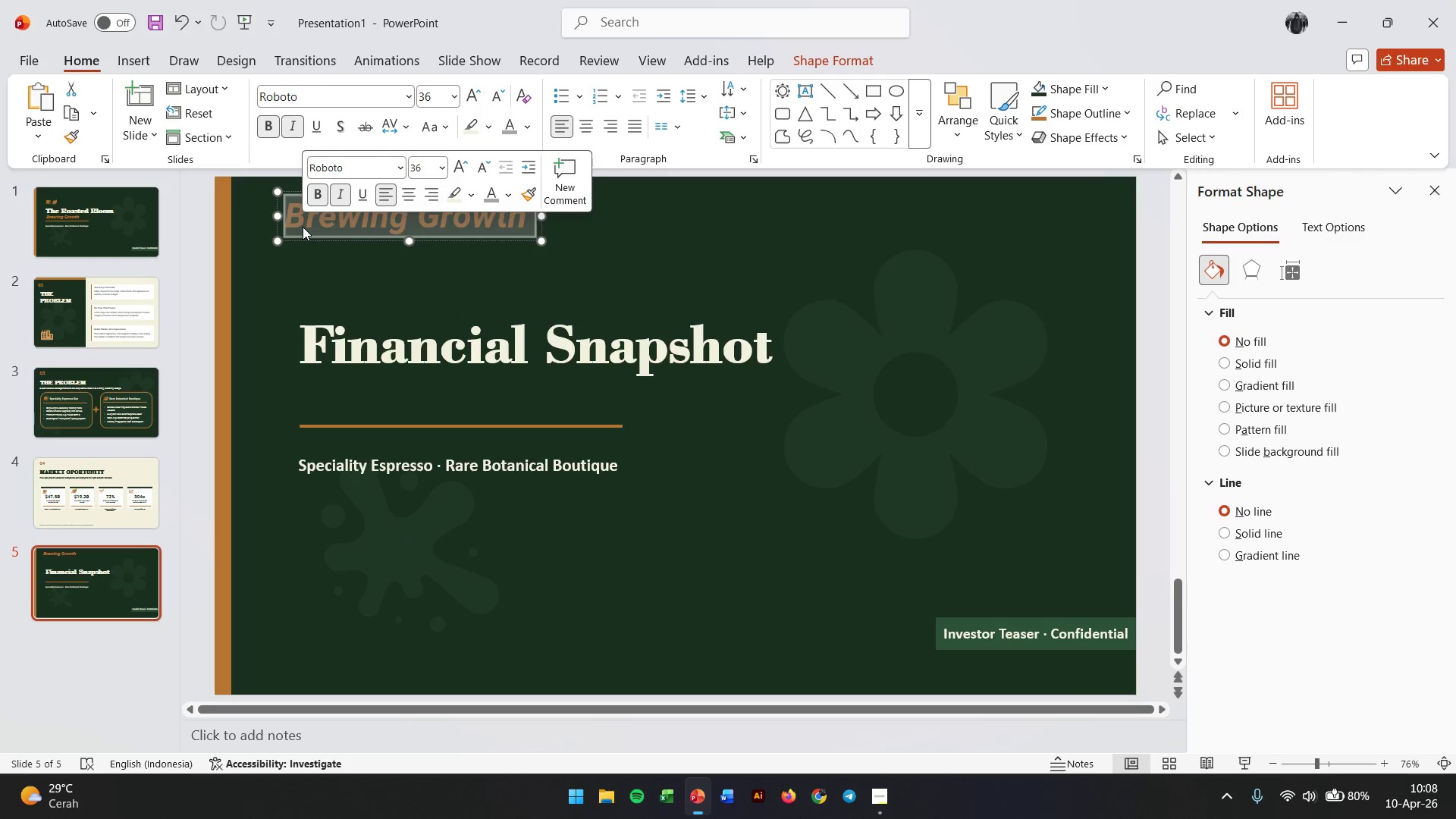 
key(Numpad0)
 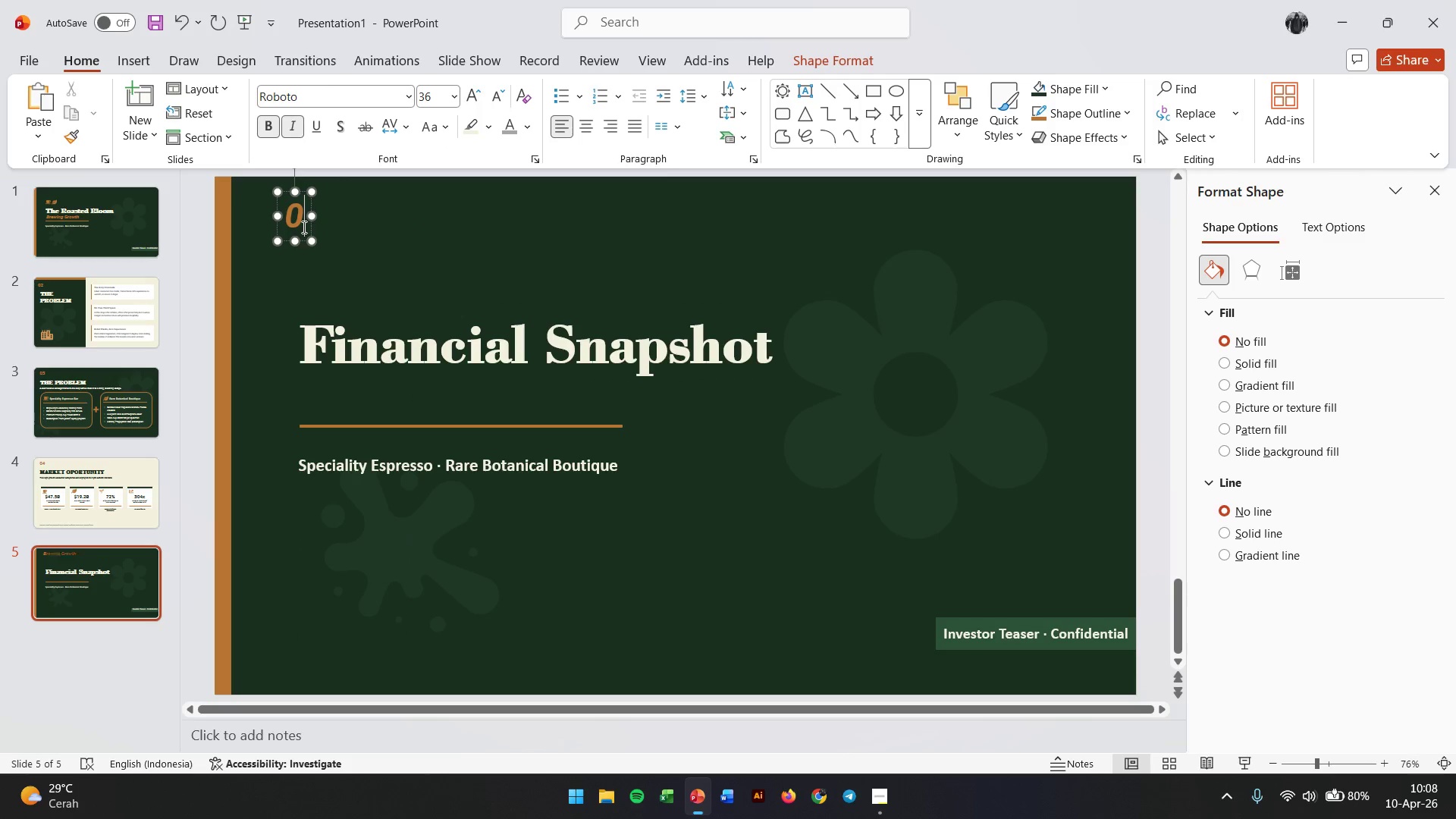 
key(Numpad5)
 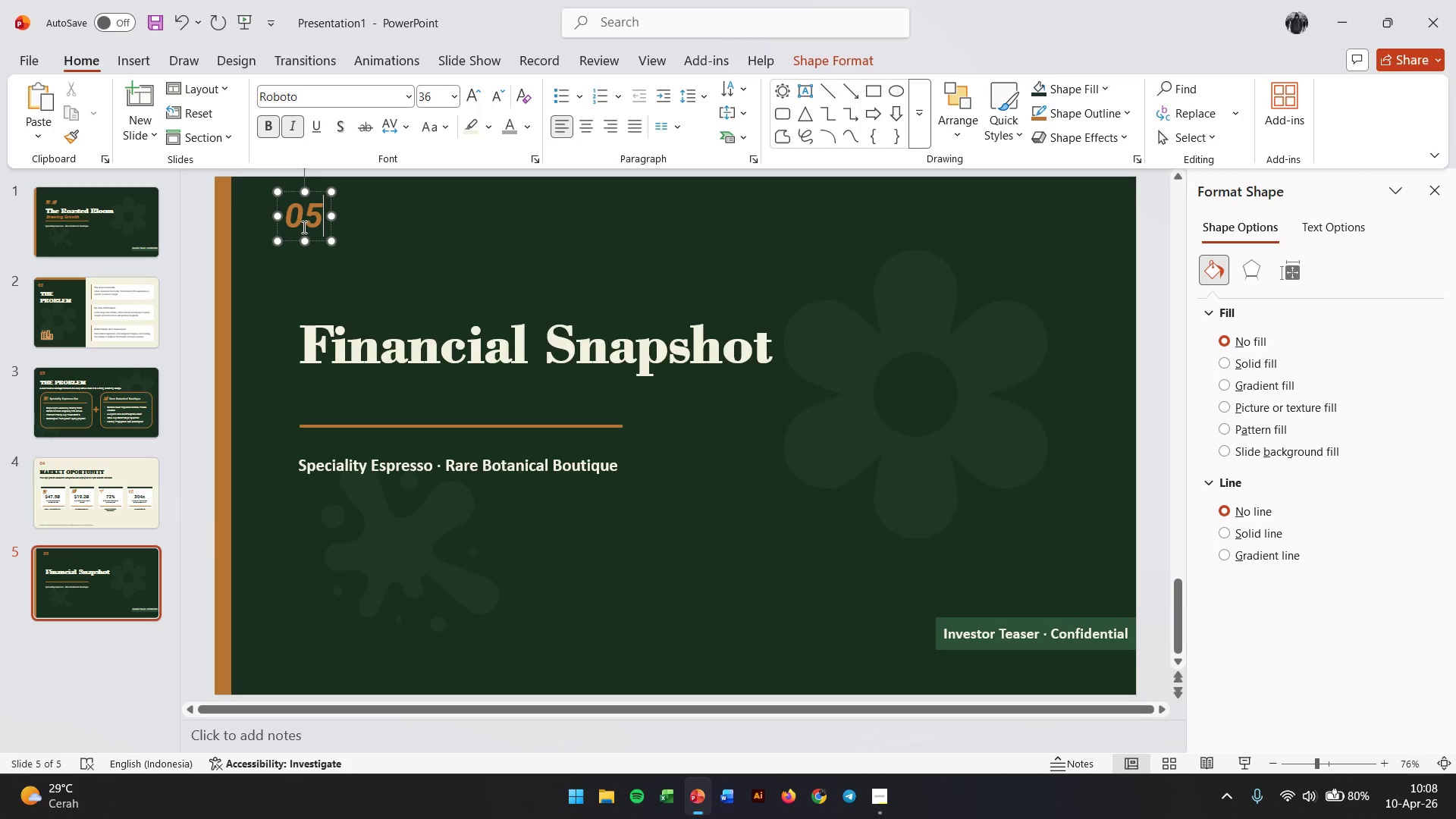 
key(Control+A)
 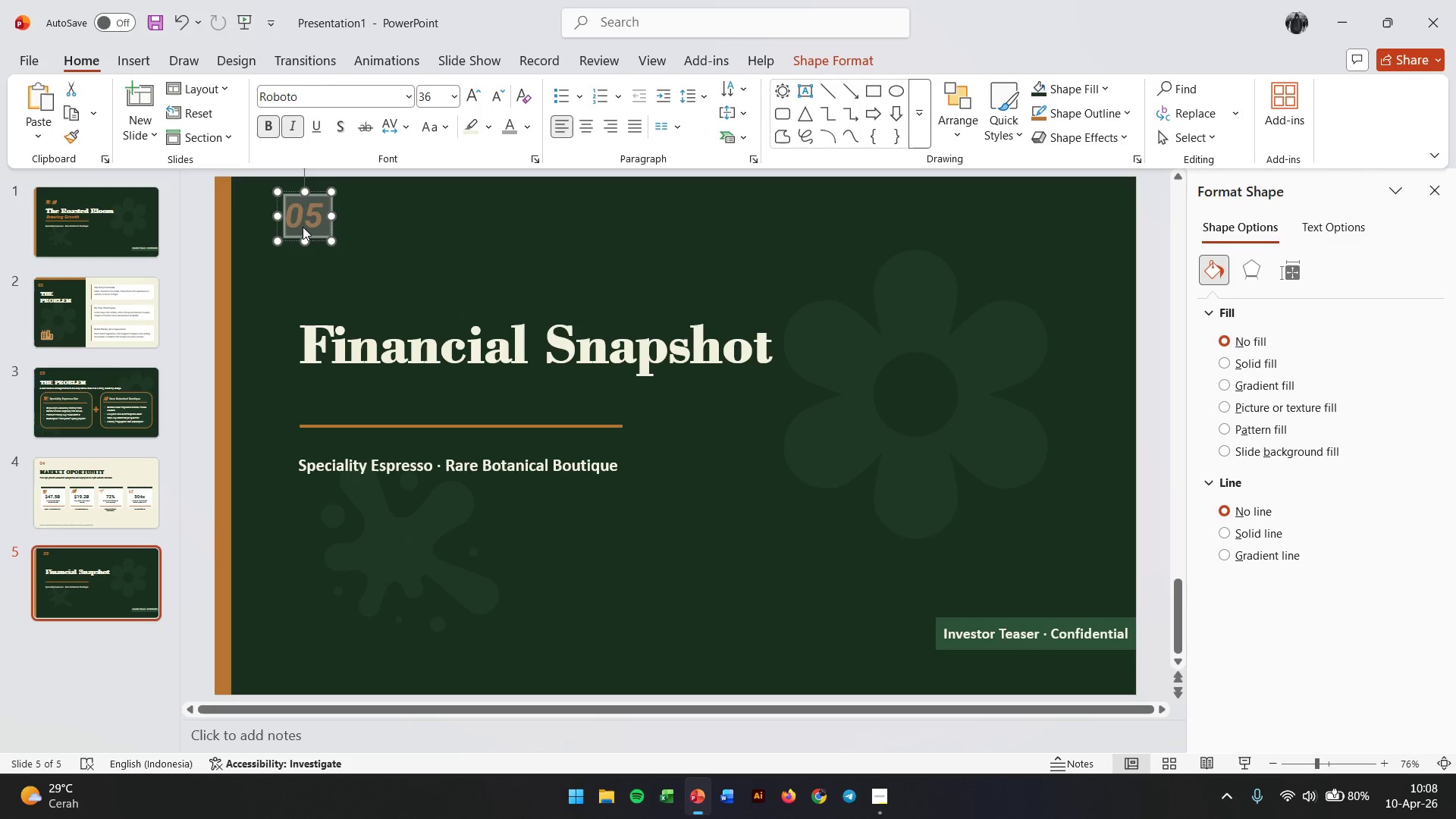 
key(Control+I)
 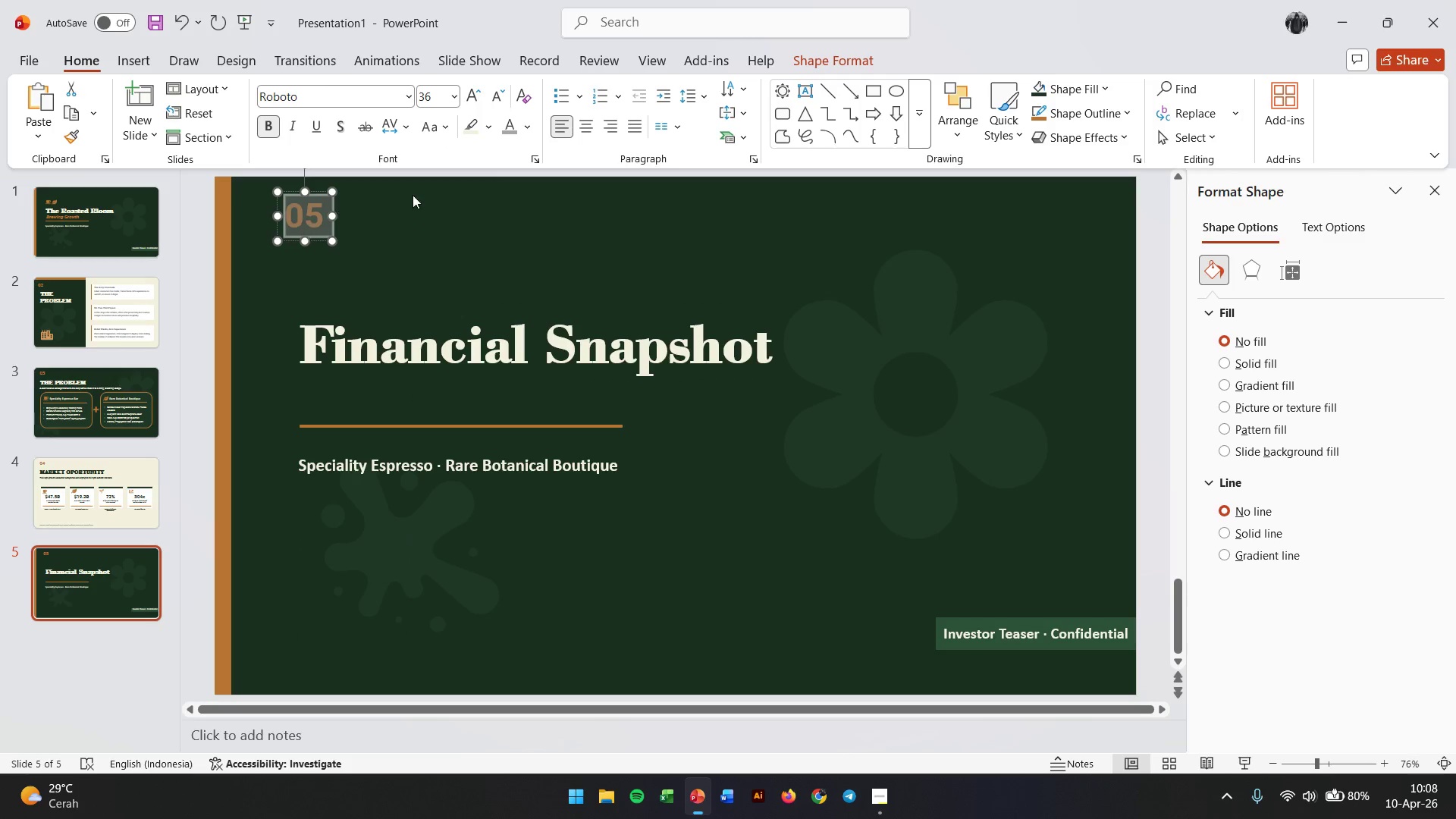 
left_click([448, 223])
 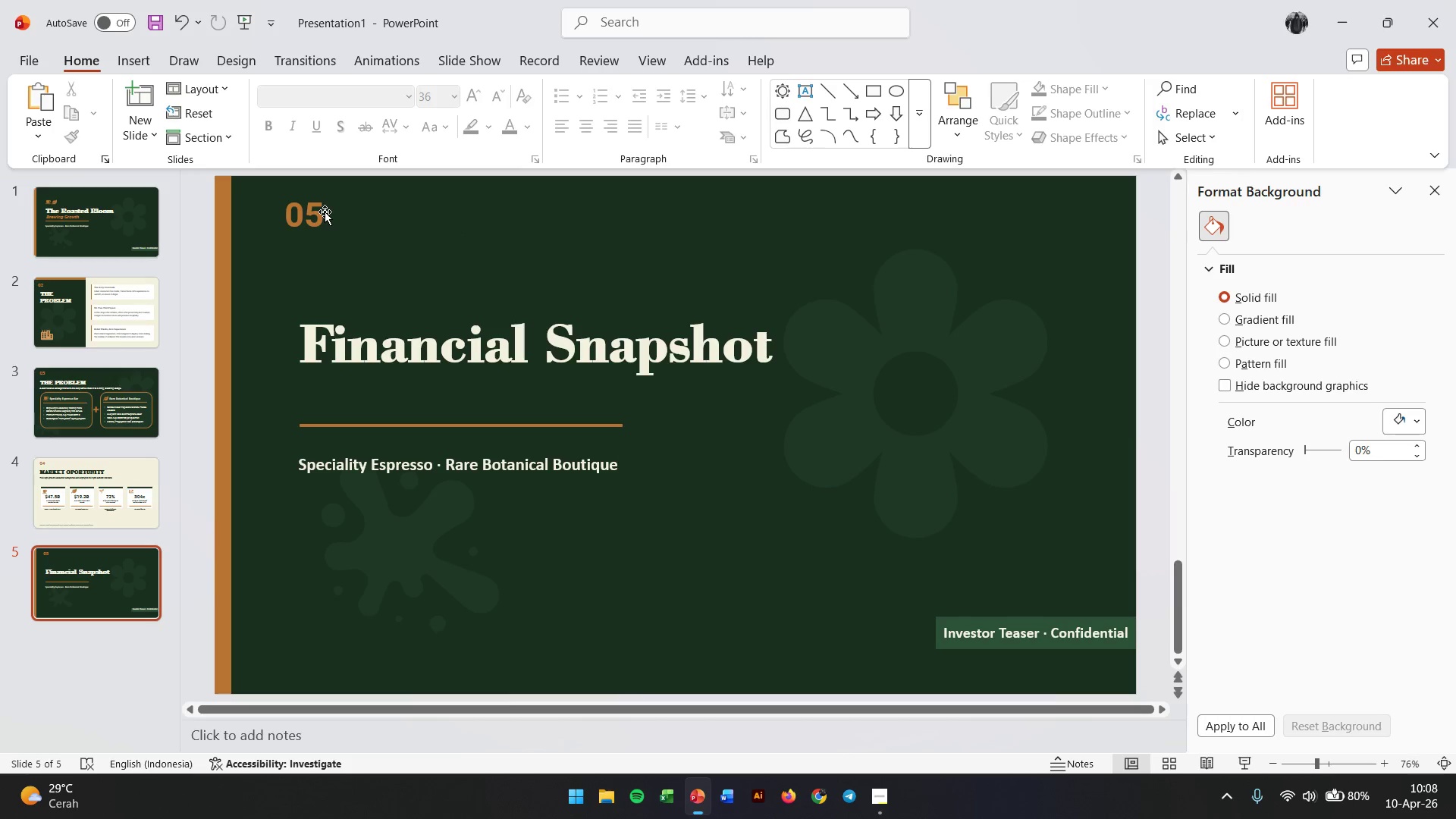 
double_click([322, 221])
 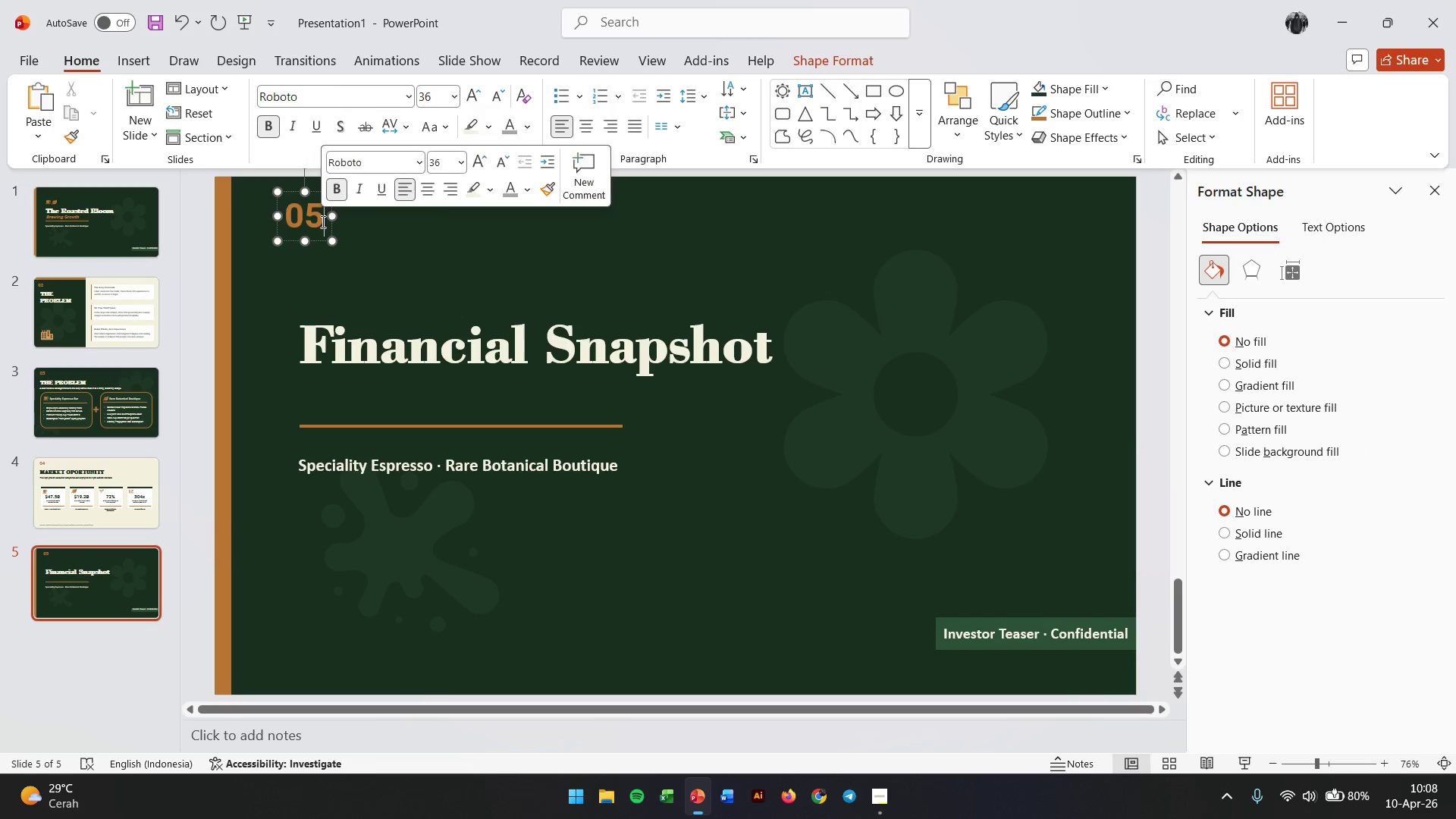 
triple_click([322, 221])
 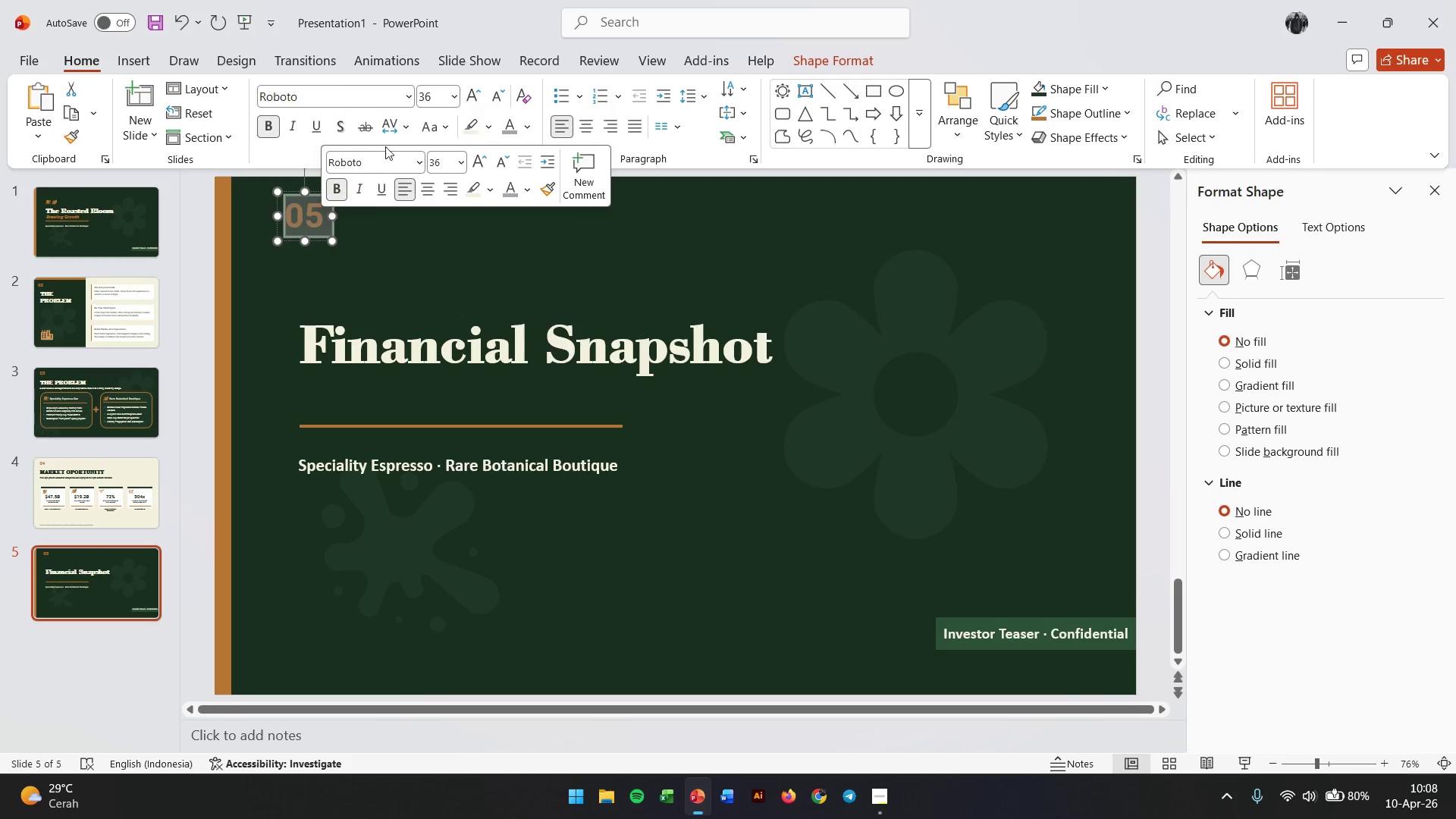 
mouse_move([385, 135])
 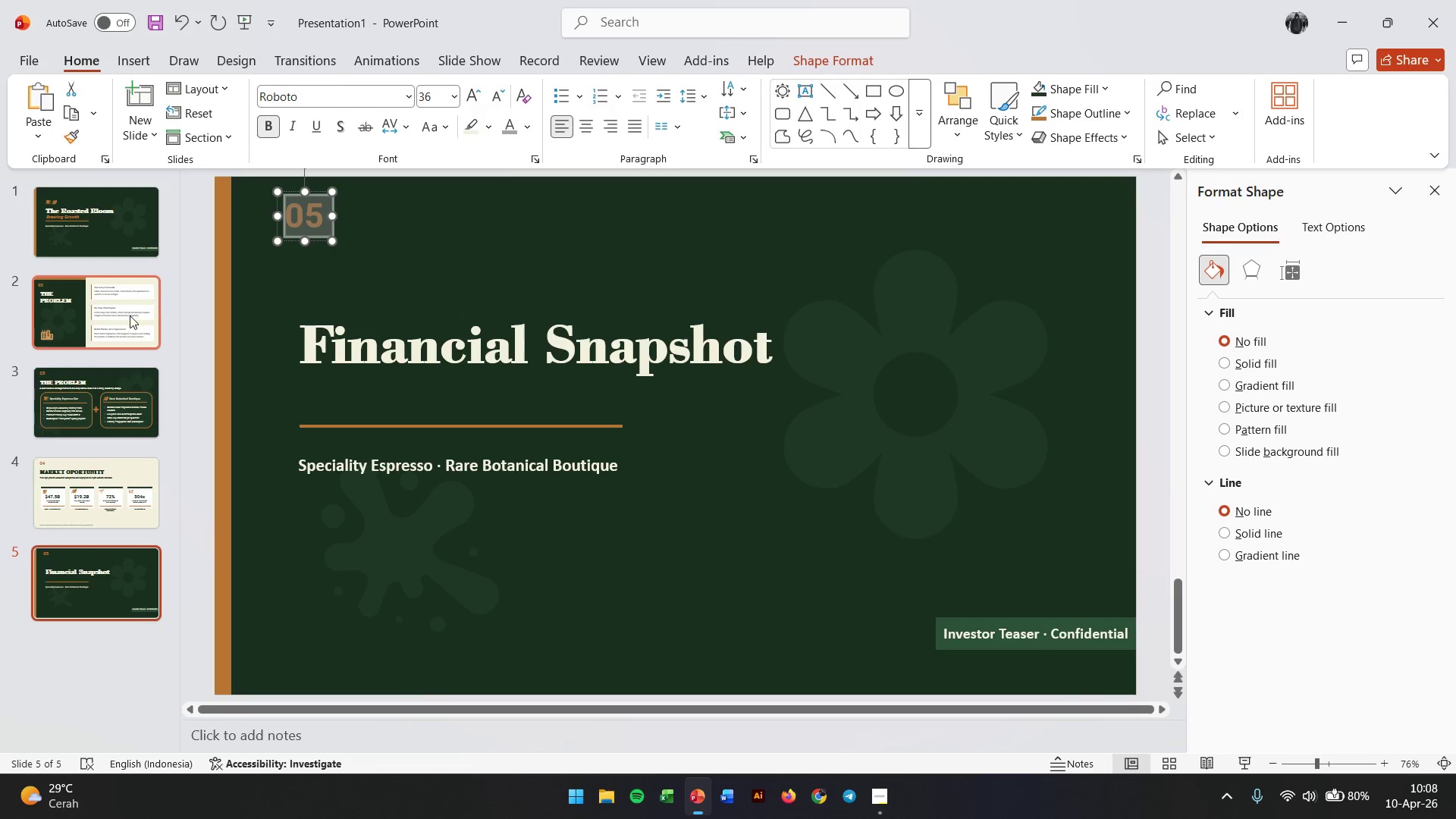 
left_click([130, 315])
 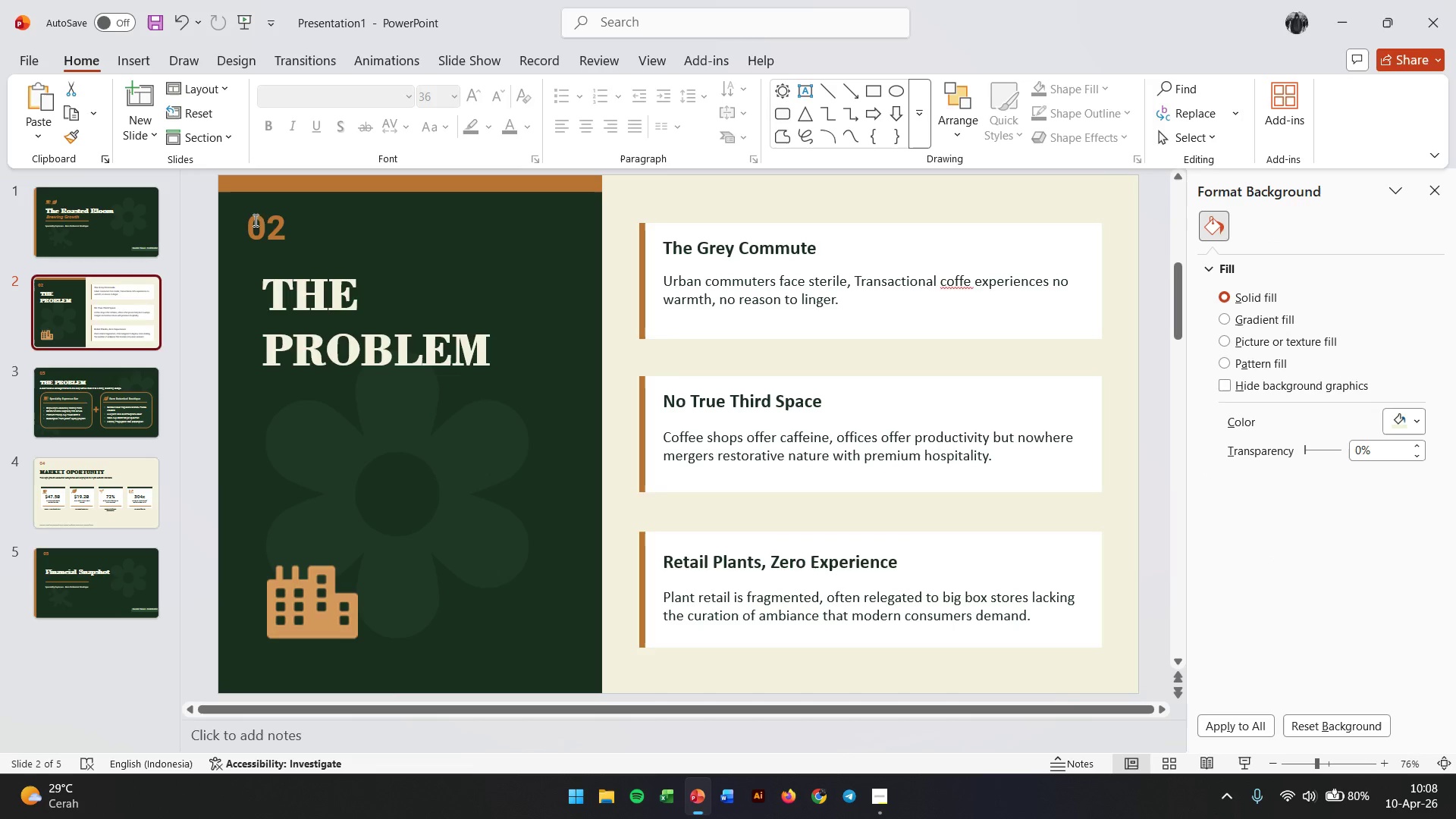 
left_click([266, 215])
 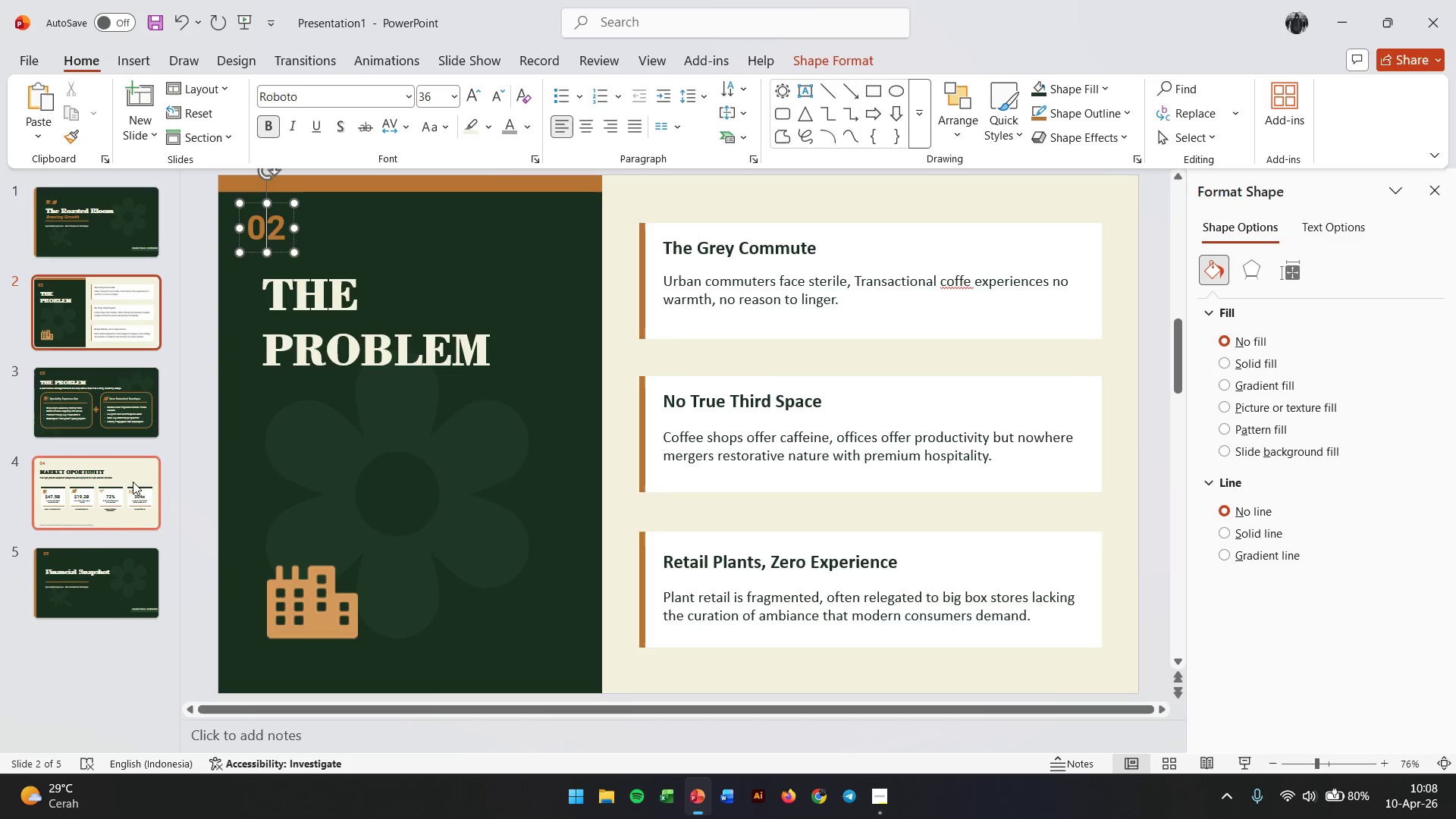 
left_click([88, 557])
 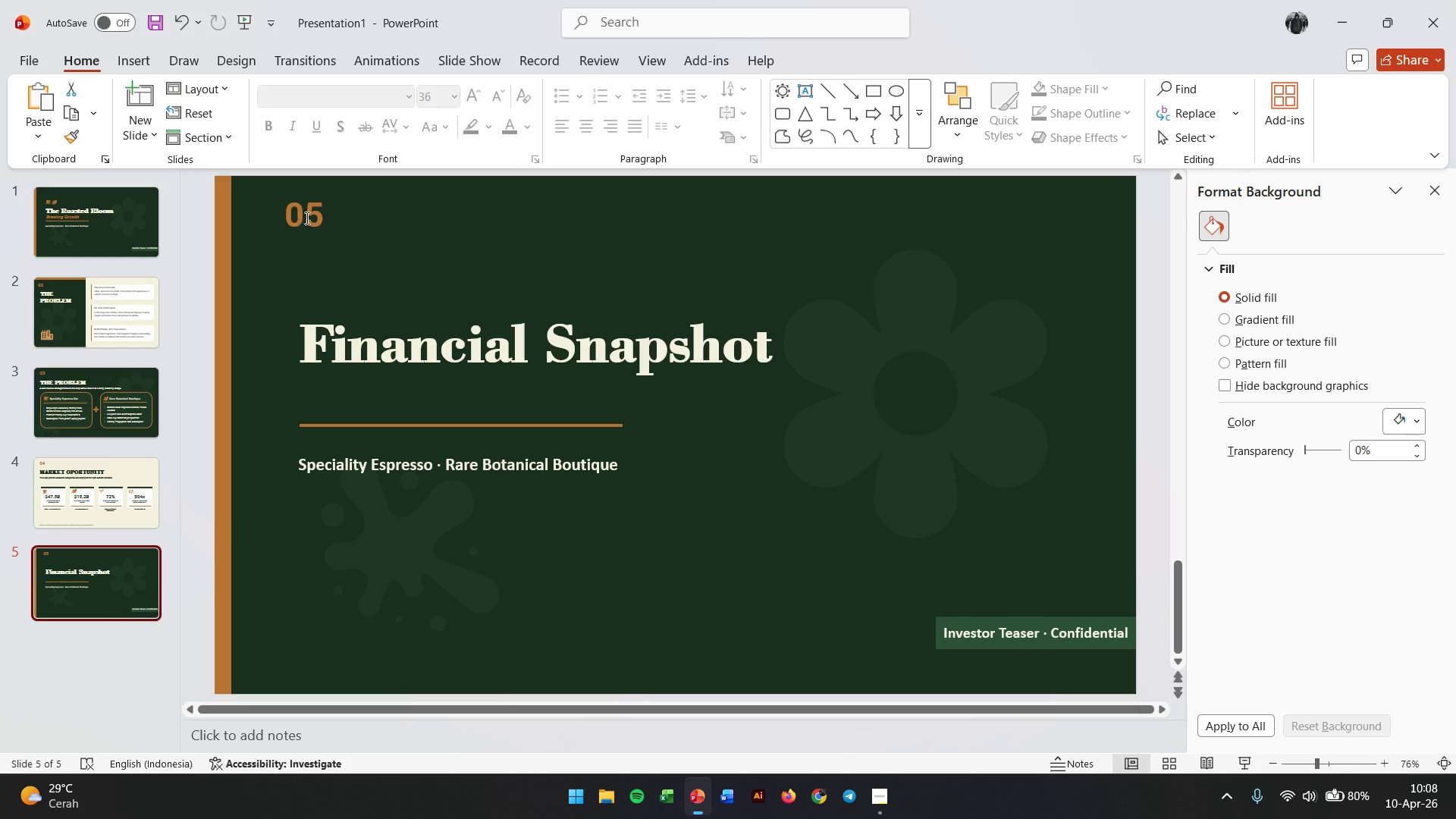 
left_click([306, 218])
 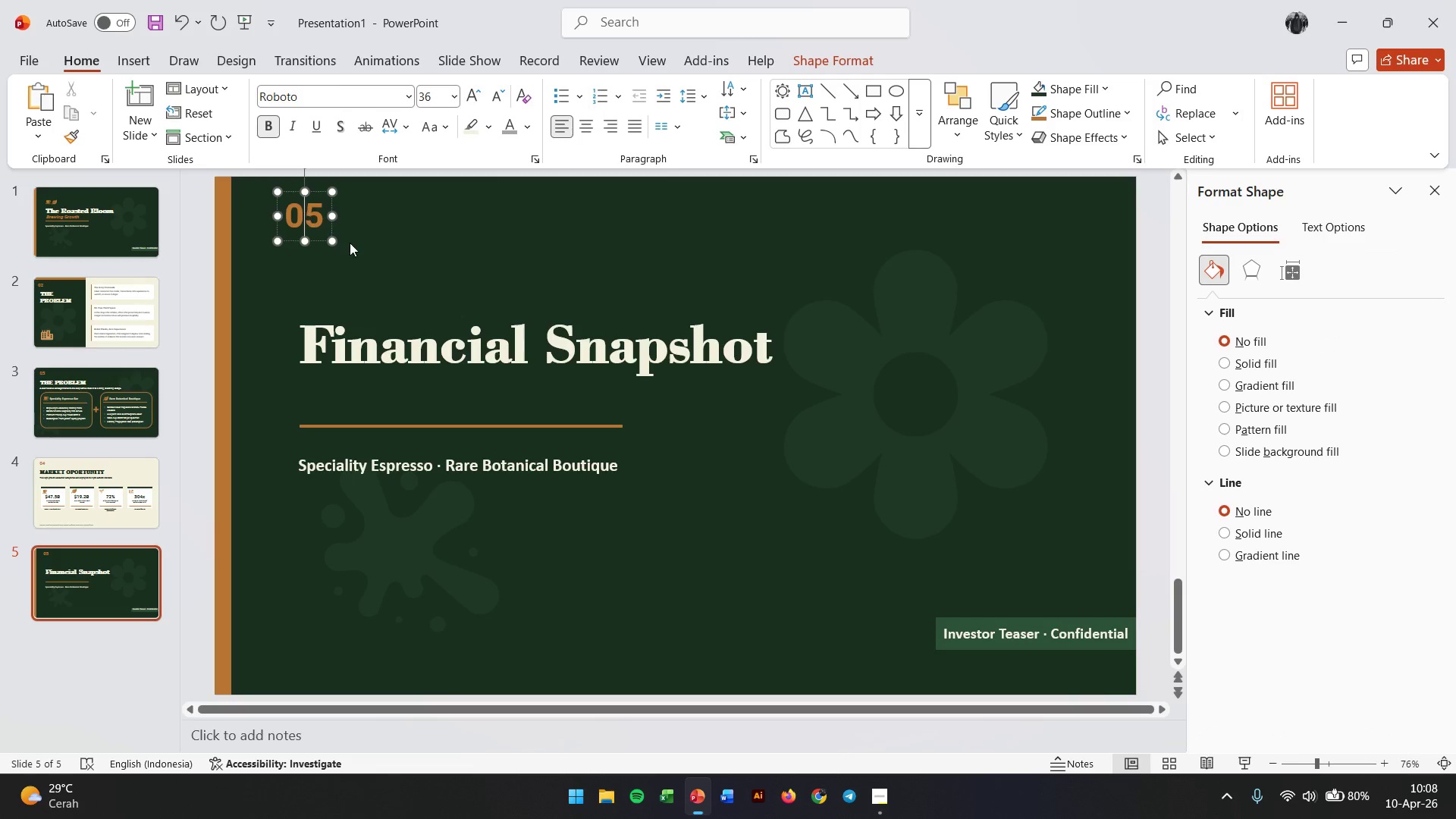 
left_click([363, 249])
 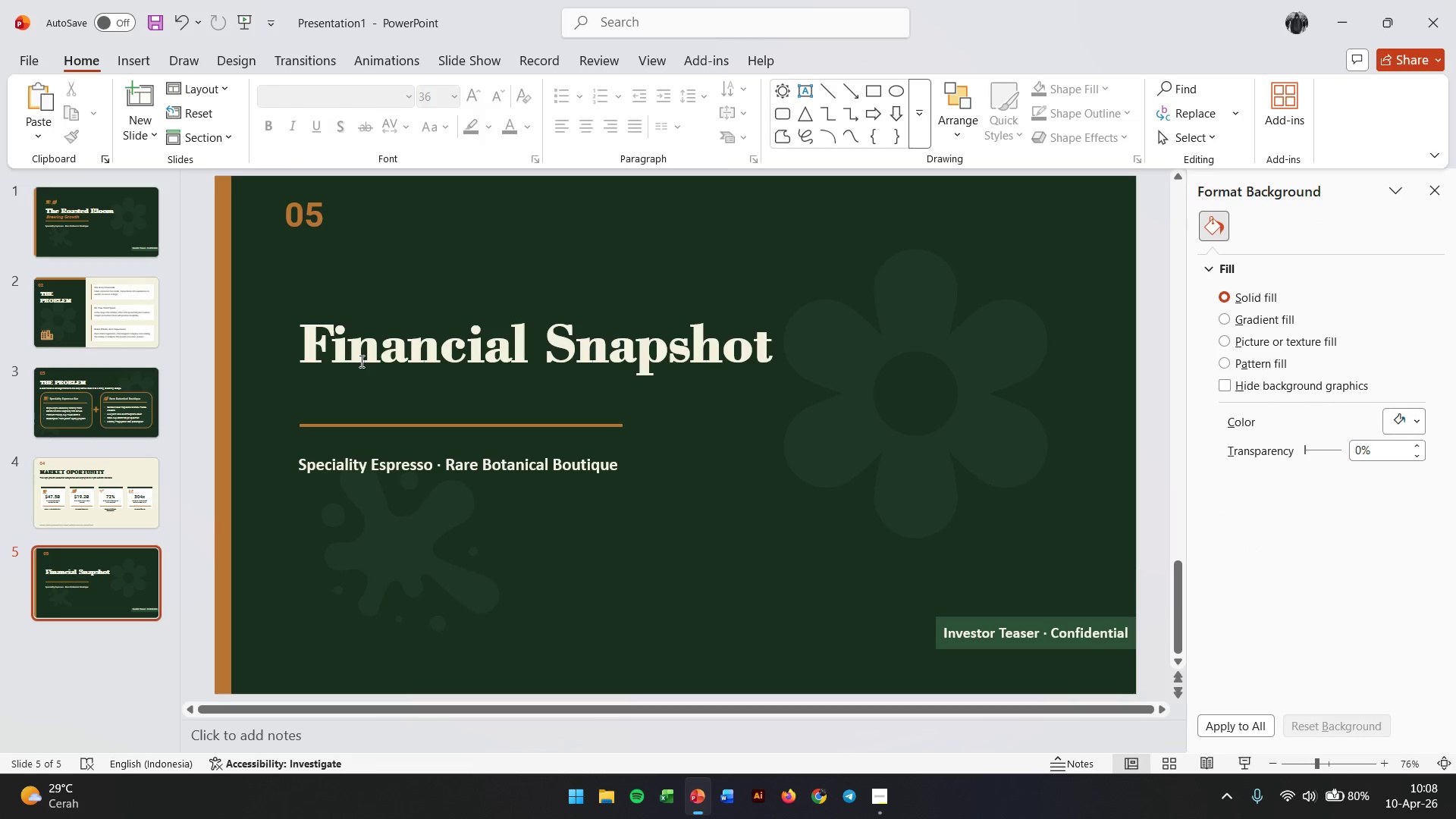 
left_click([360, 361])
 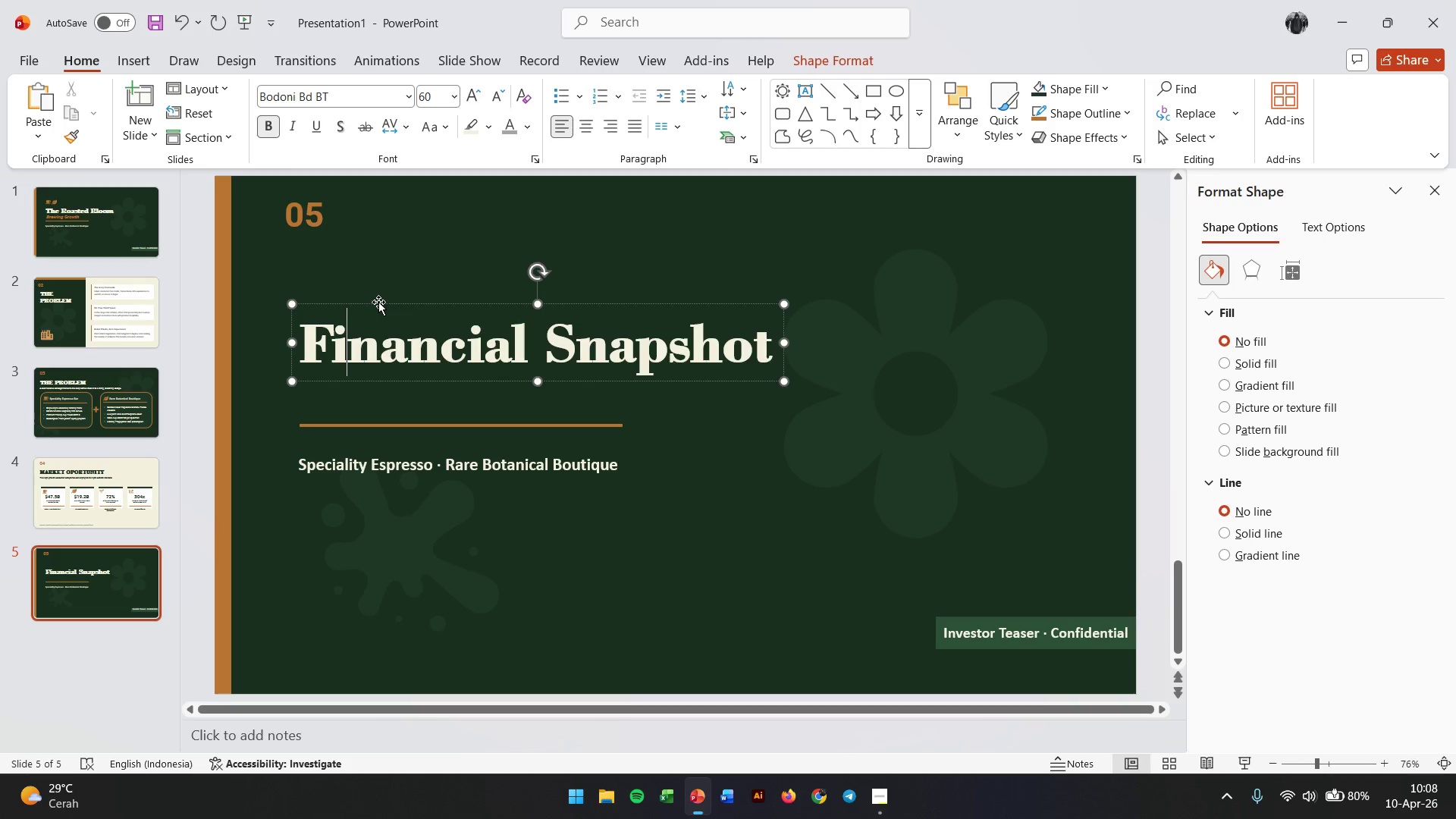 
left_click_drag(start_coordinate=[378, 302], to_coordinate=[368, 235])
 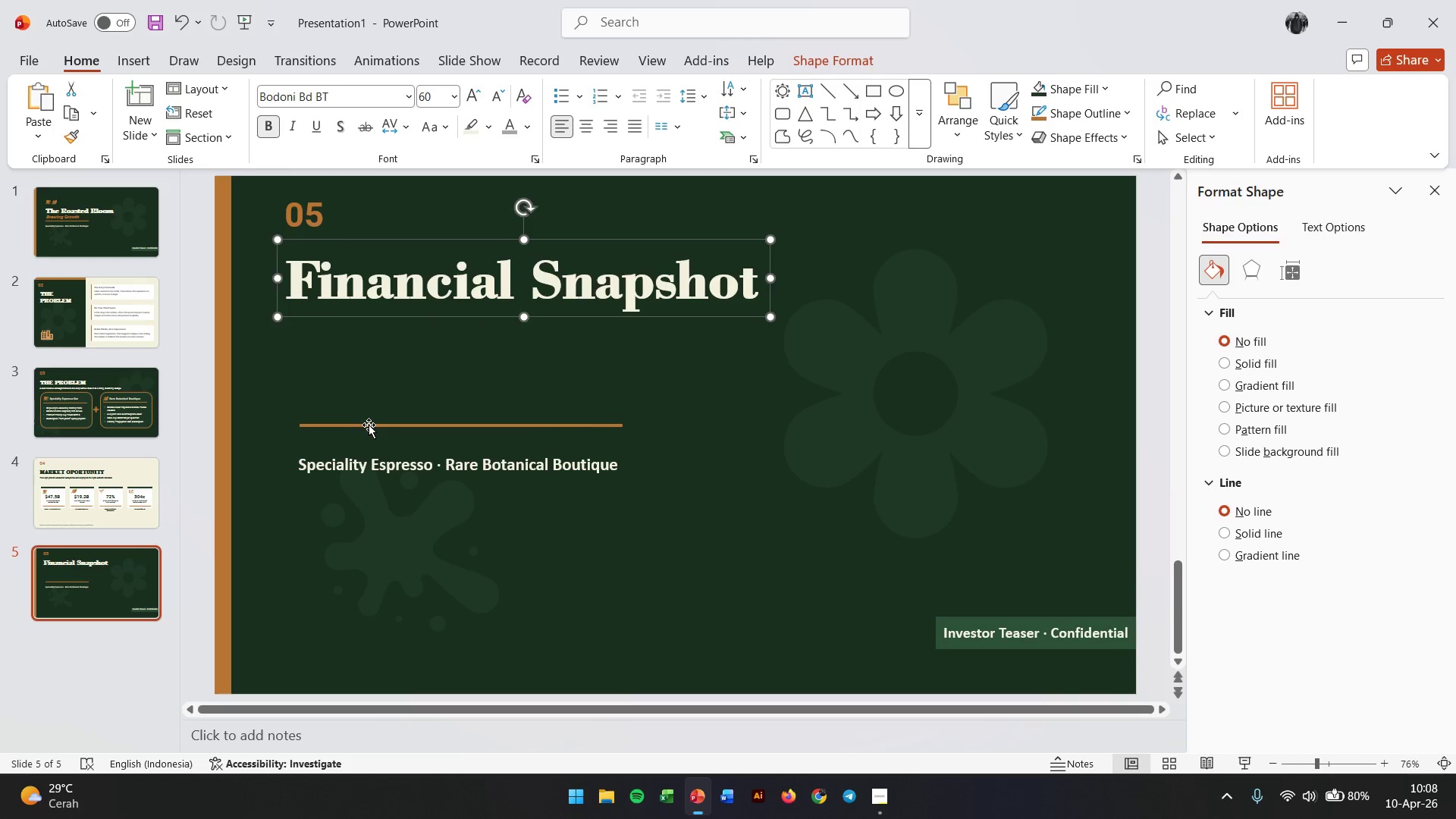 
left_click([369, 425])
 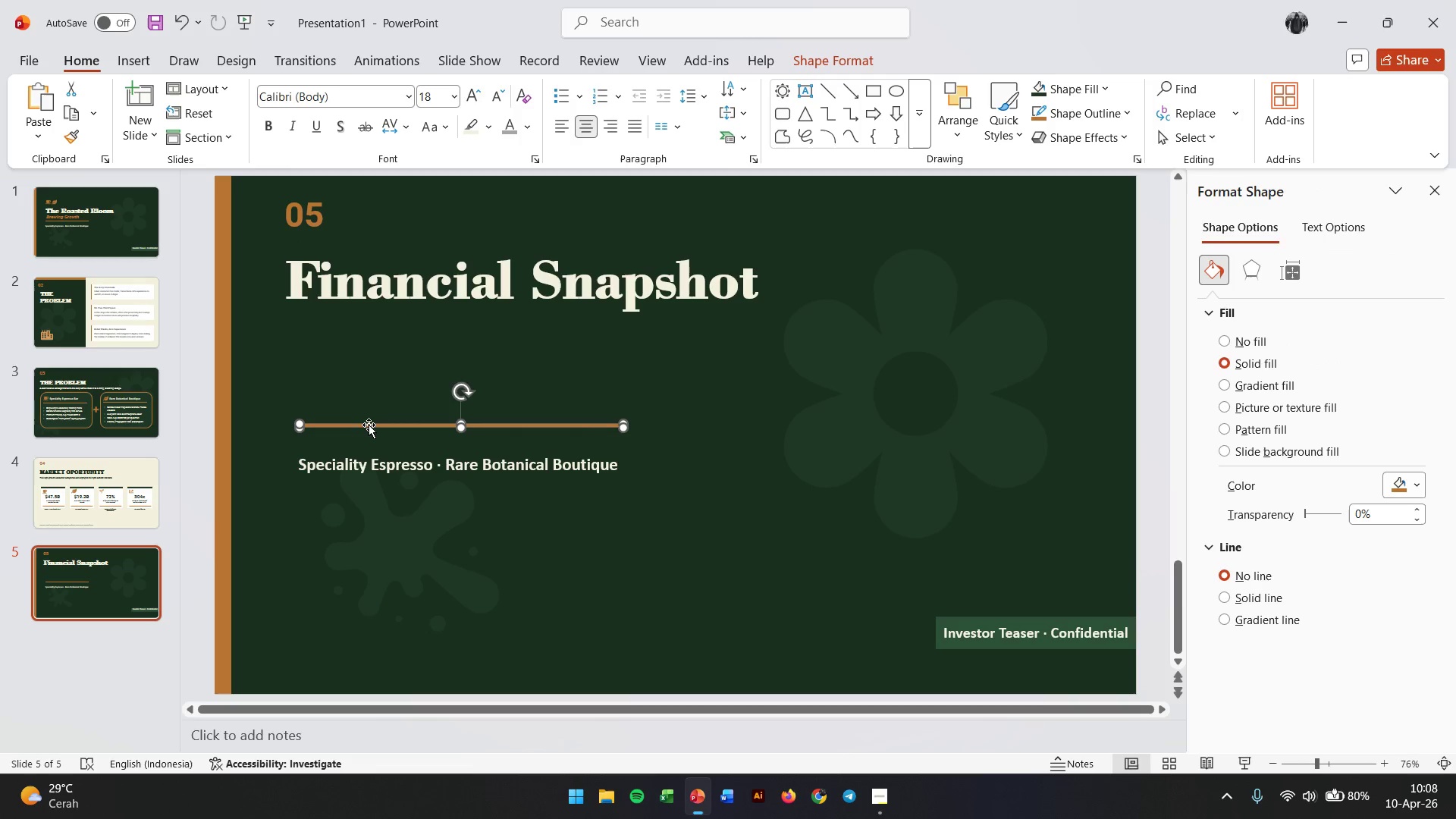 
key(Backspace)
 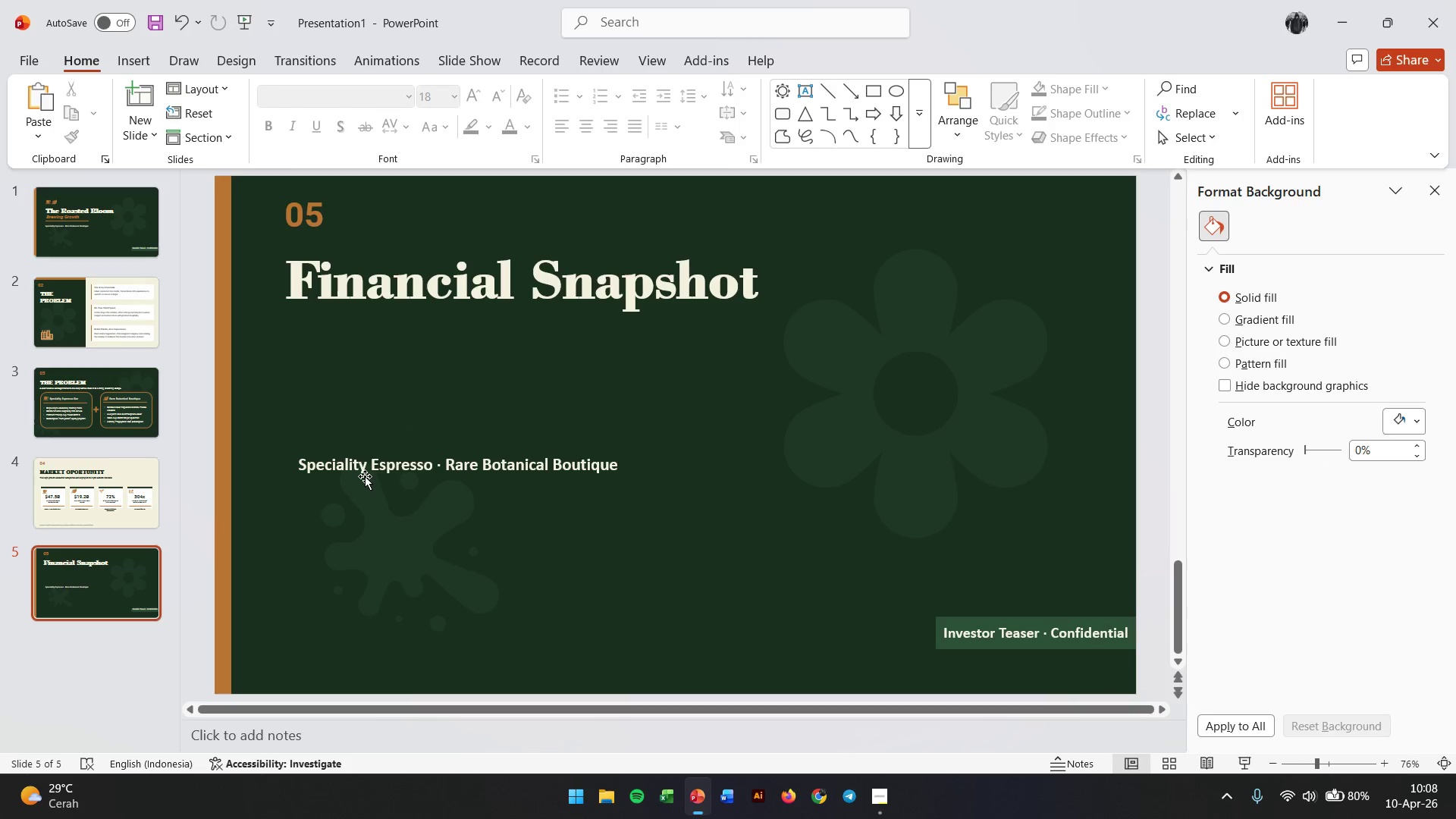 
left_click_drag(start_coordinate=[365, 470], to_coordinate=[358, 319])
 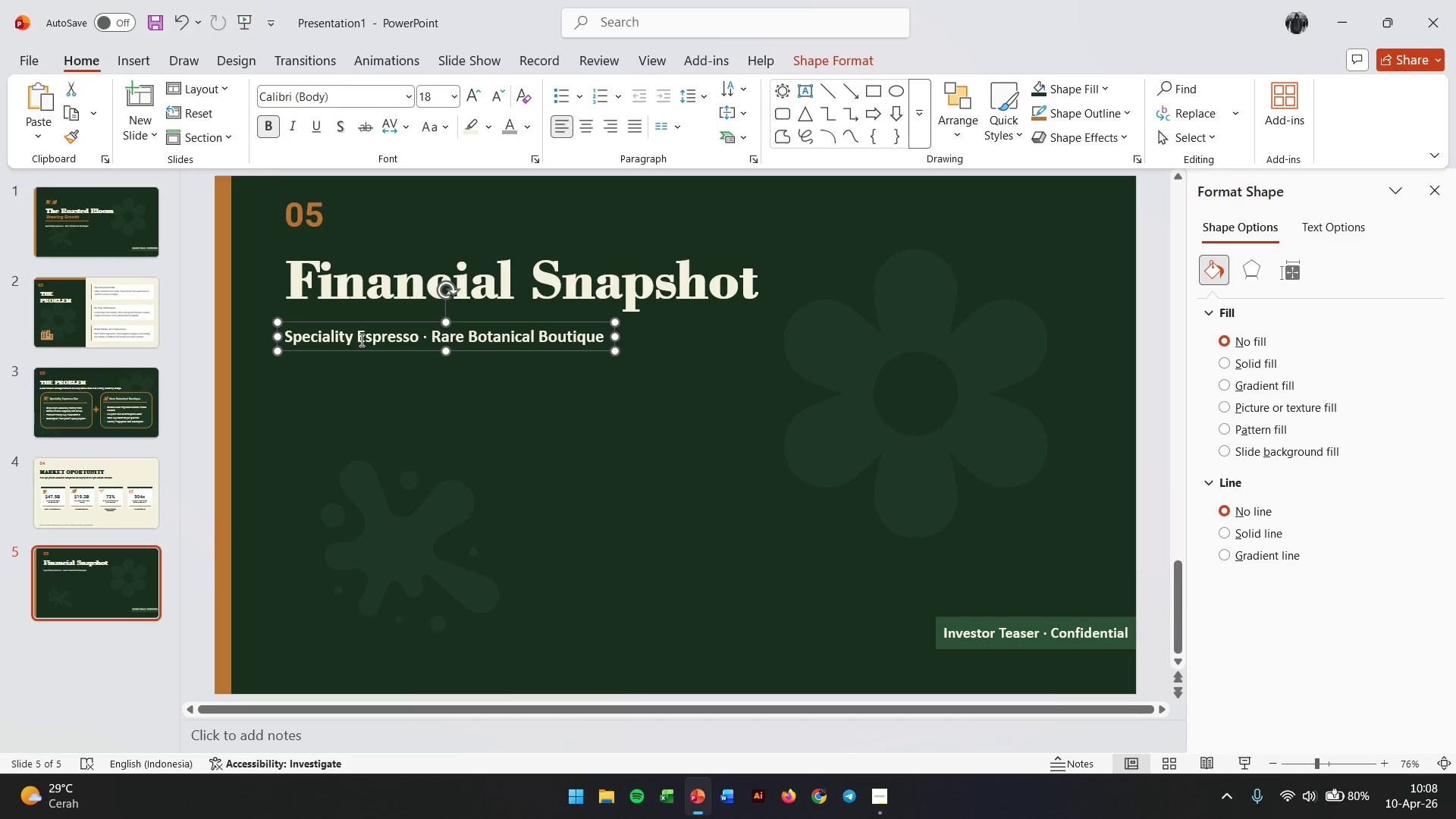 
hold_key(key=ShiftLeft, duration=0.58)
 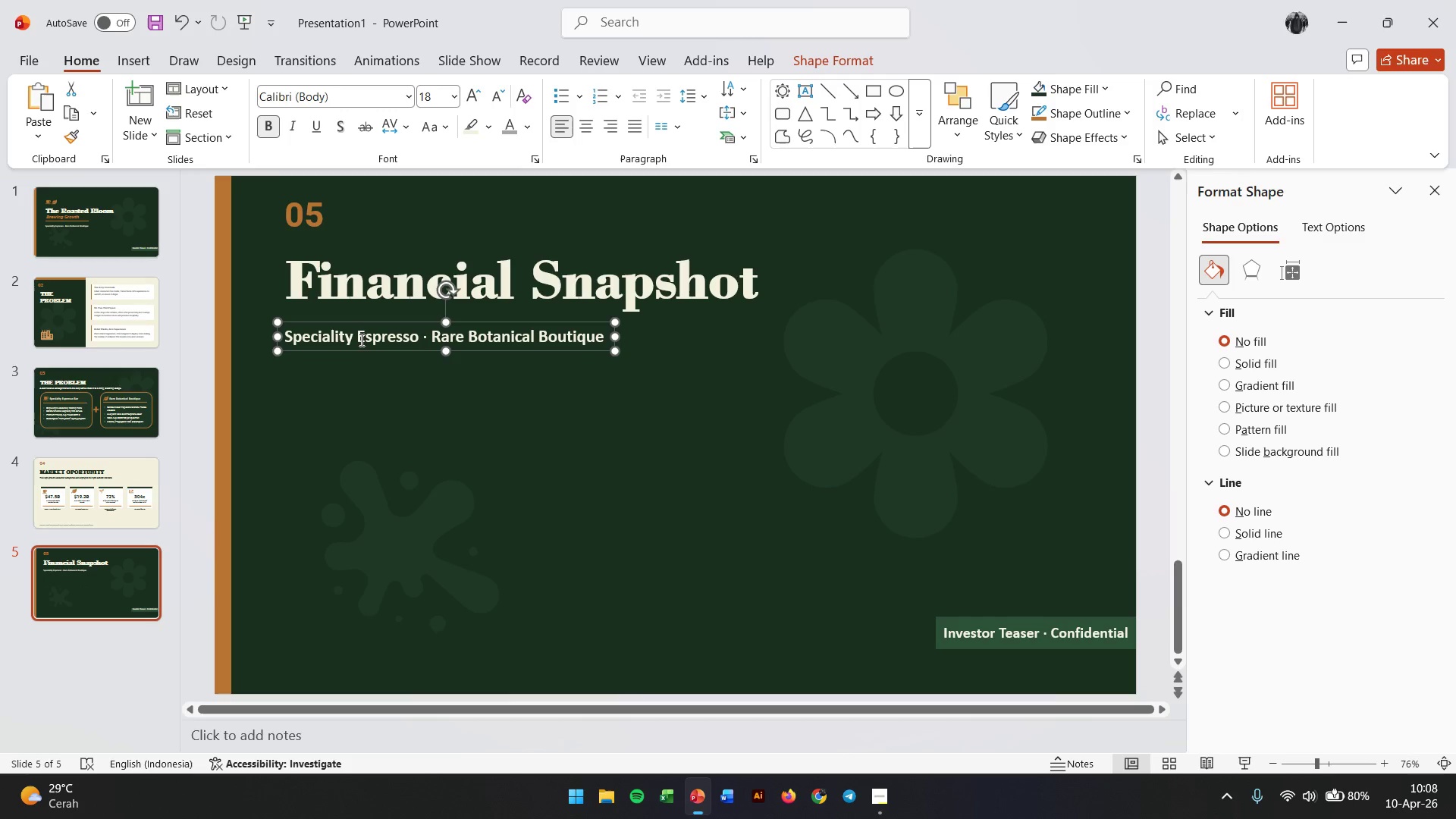 
double_click([360, 340])
 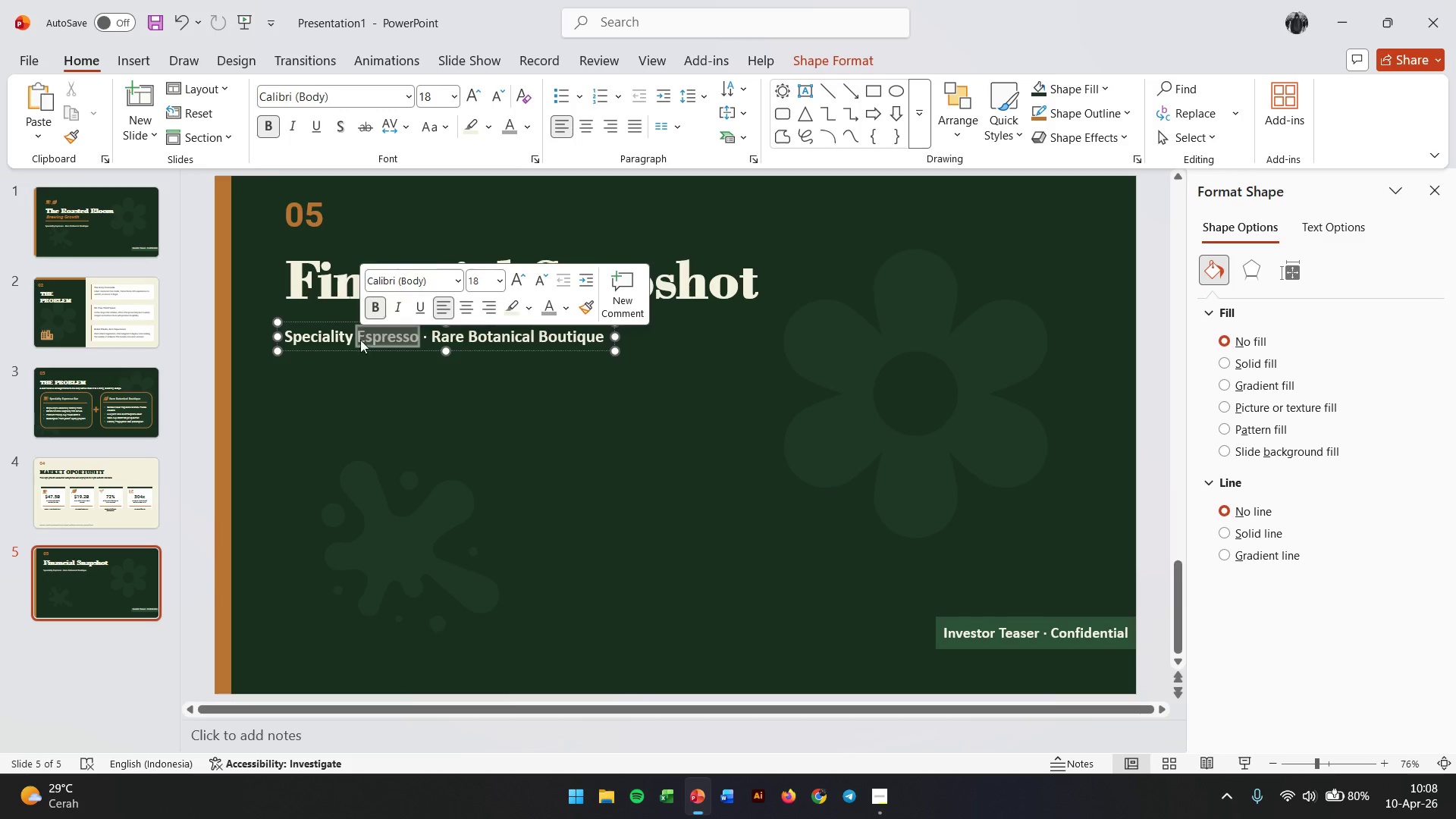 
triple_click([360, 340])
 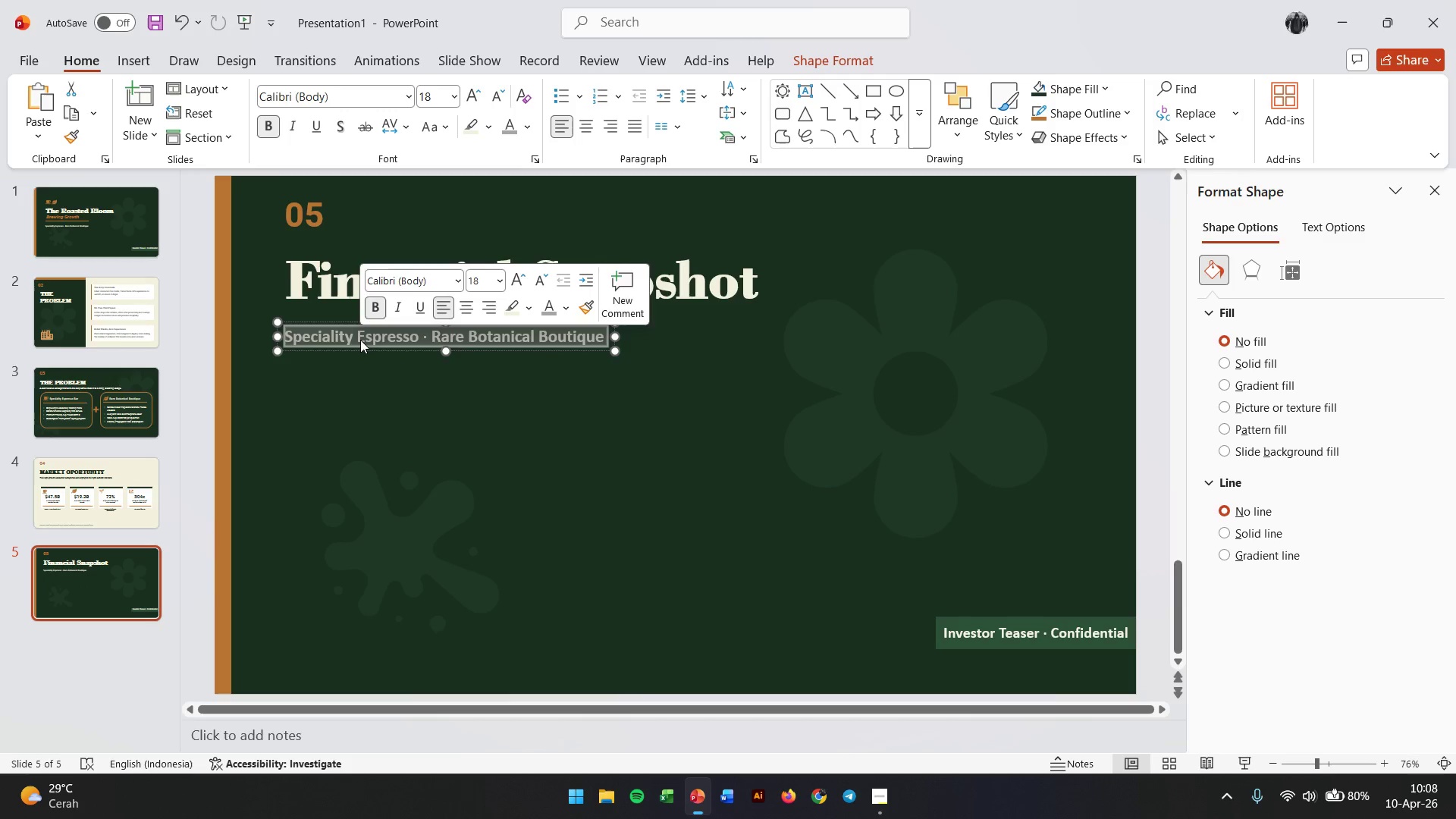 
type(Project Revenue -   )
key(Backspace)
type(First Two Operating Years)
 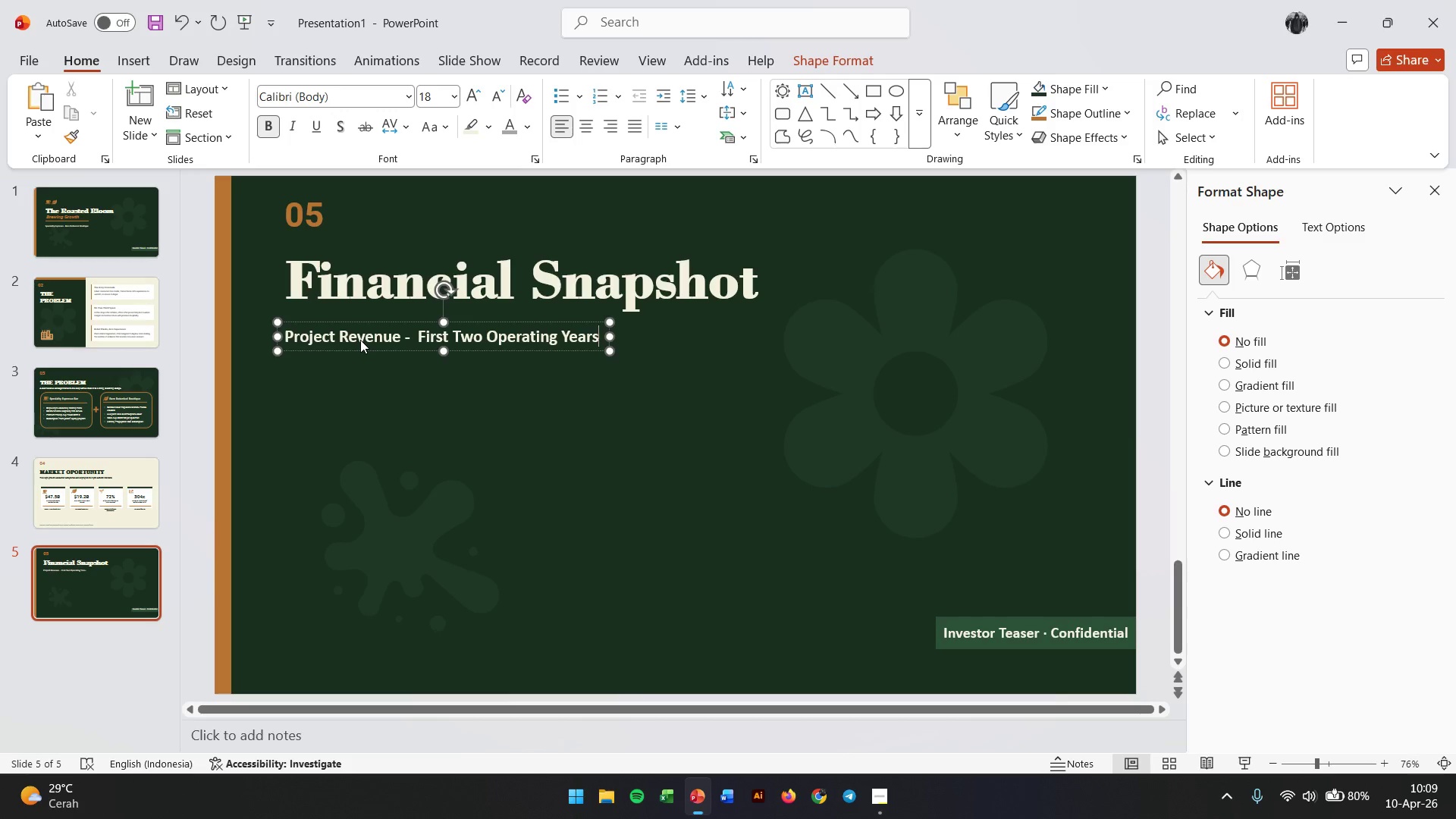 
key(Control+A)
 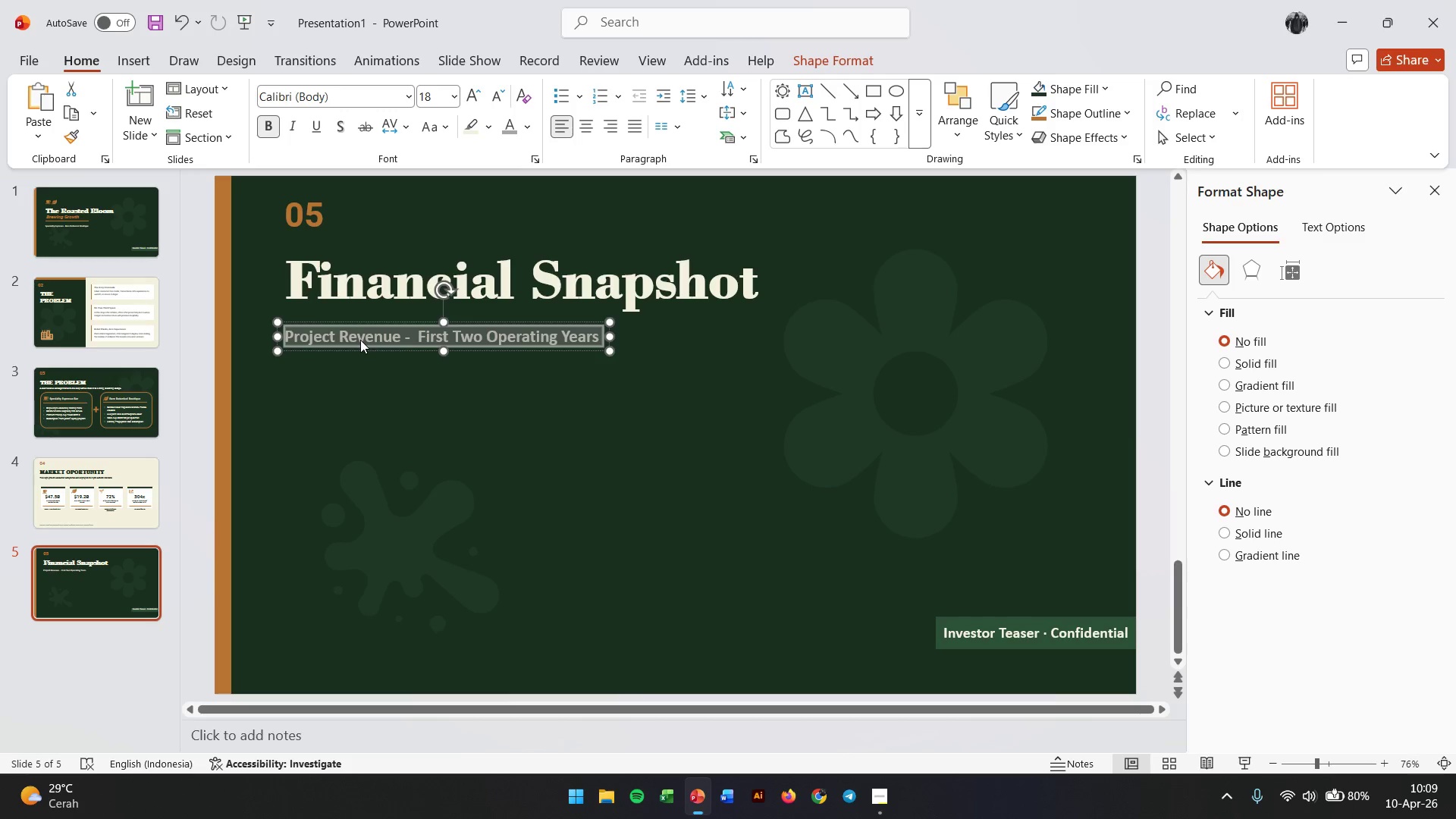 
key(Control+I)
 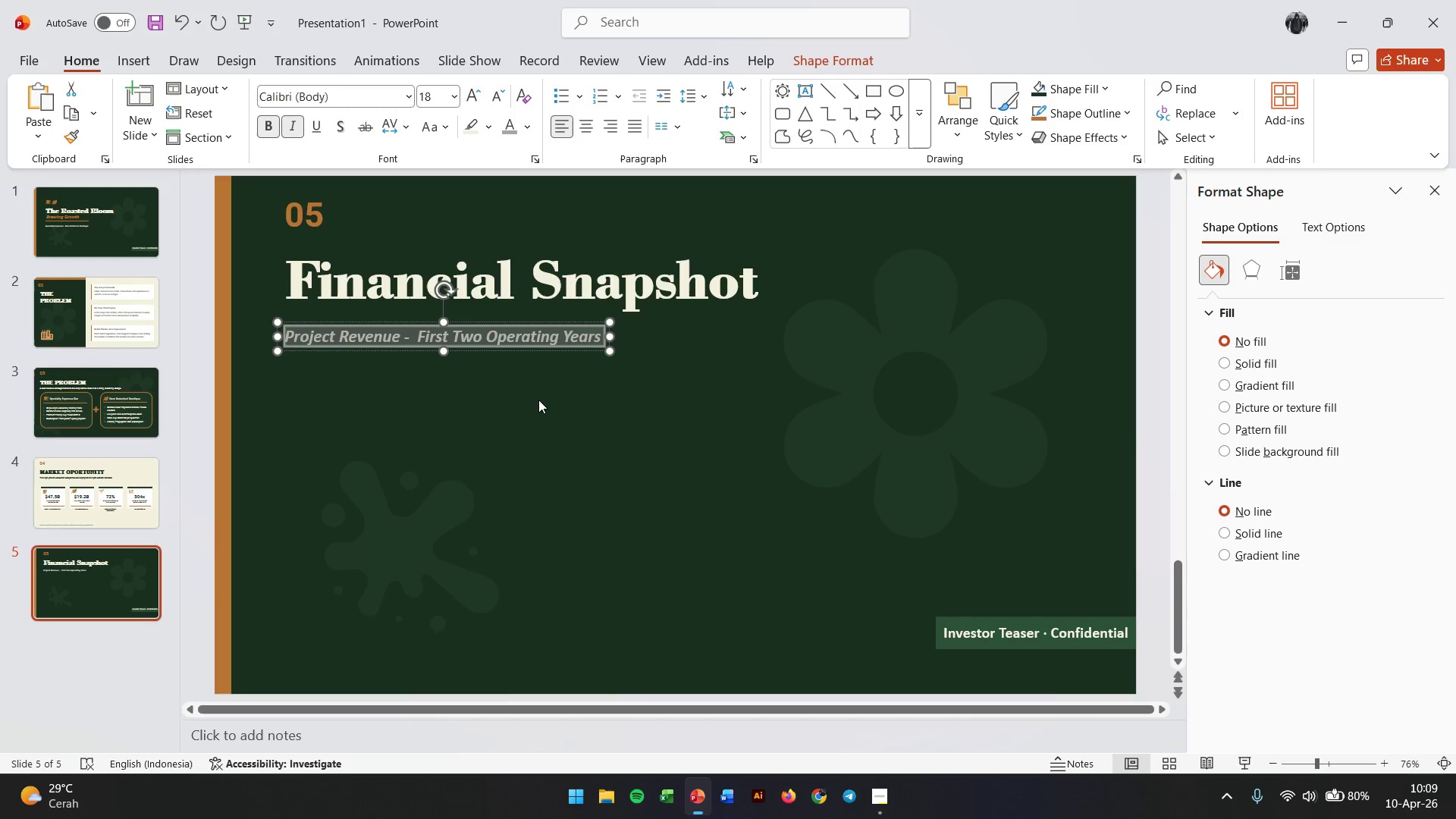 
wait(5.05)
 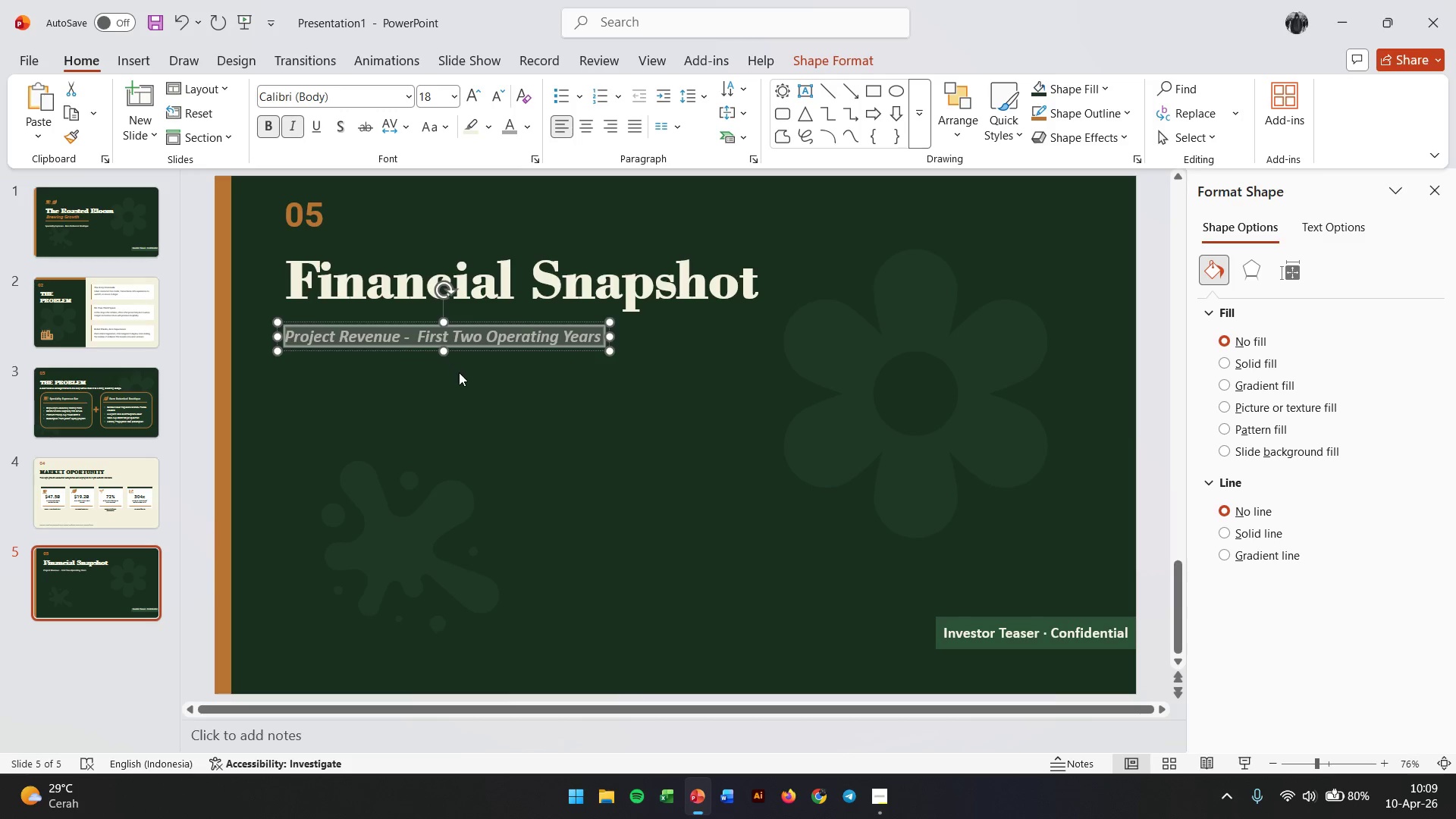 
left_click([99, 504])
 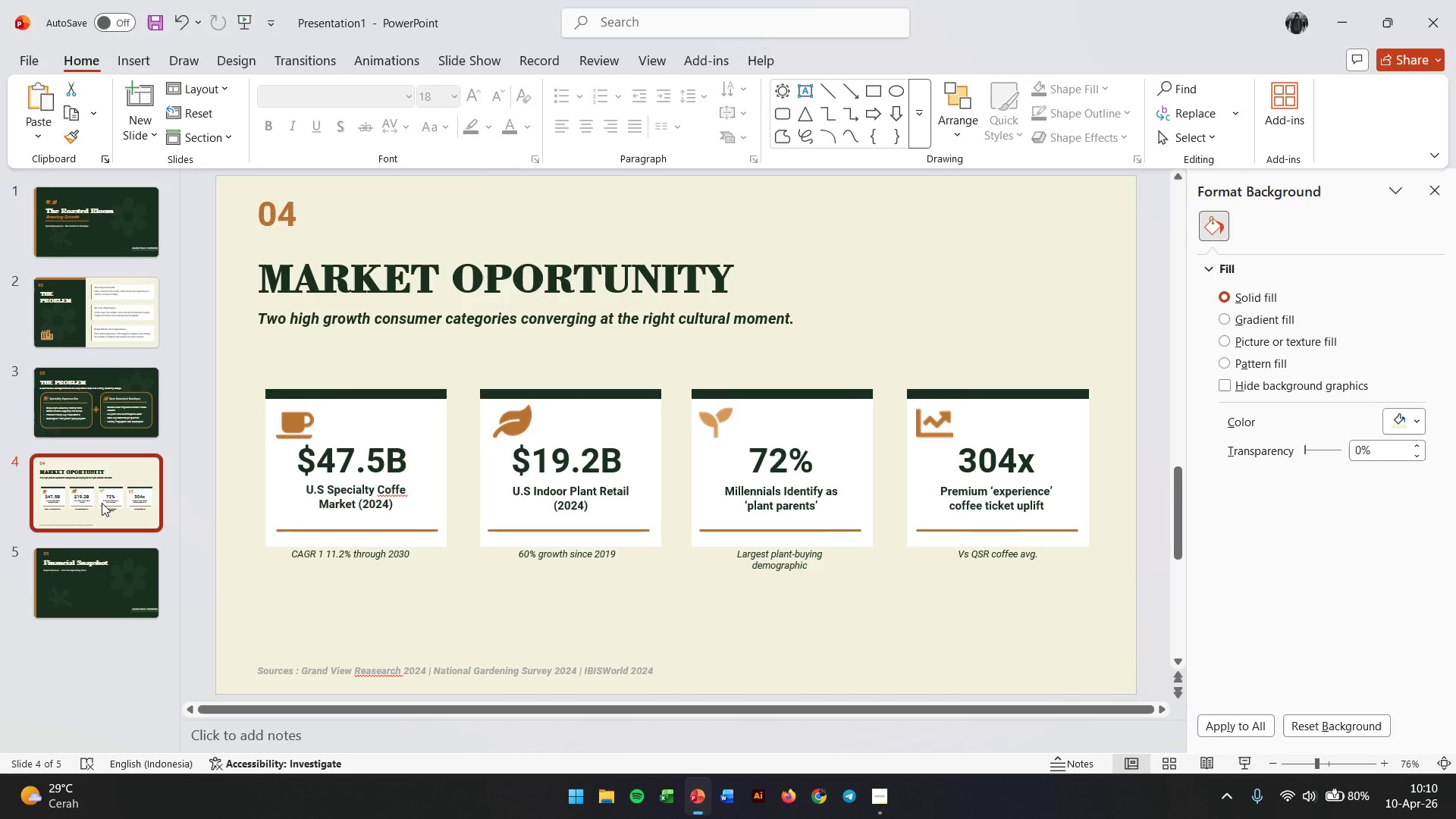 
wait(50.36)
 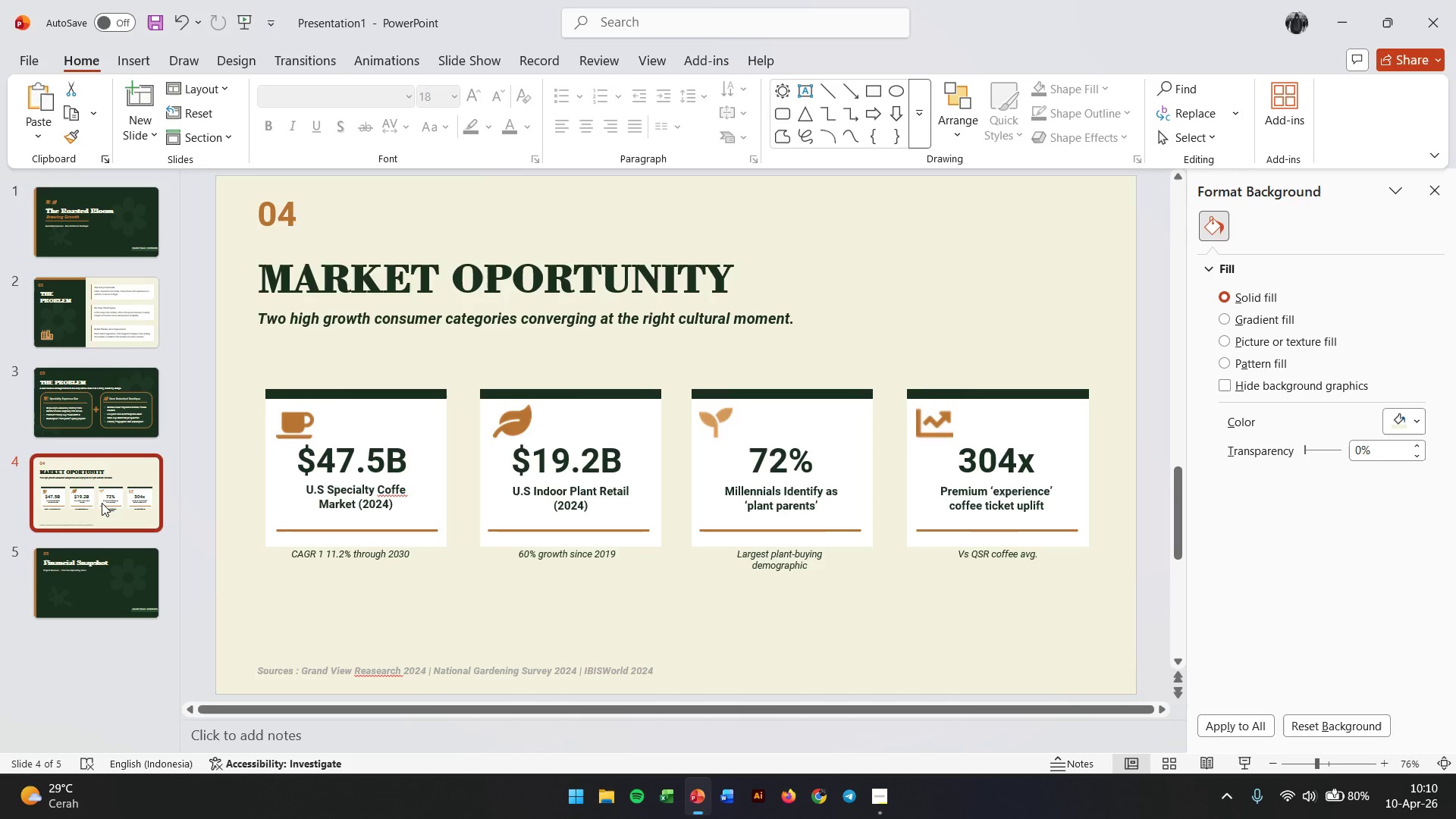 
left_click([103, 584])
 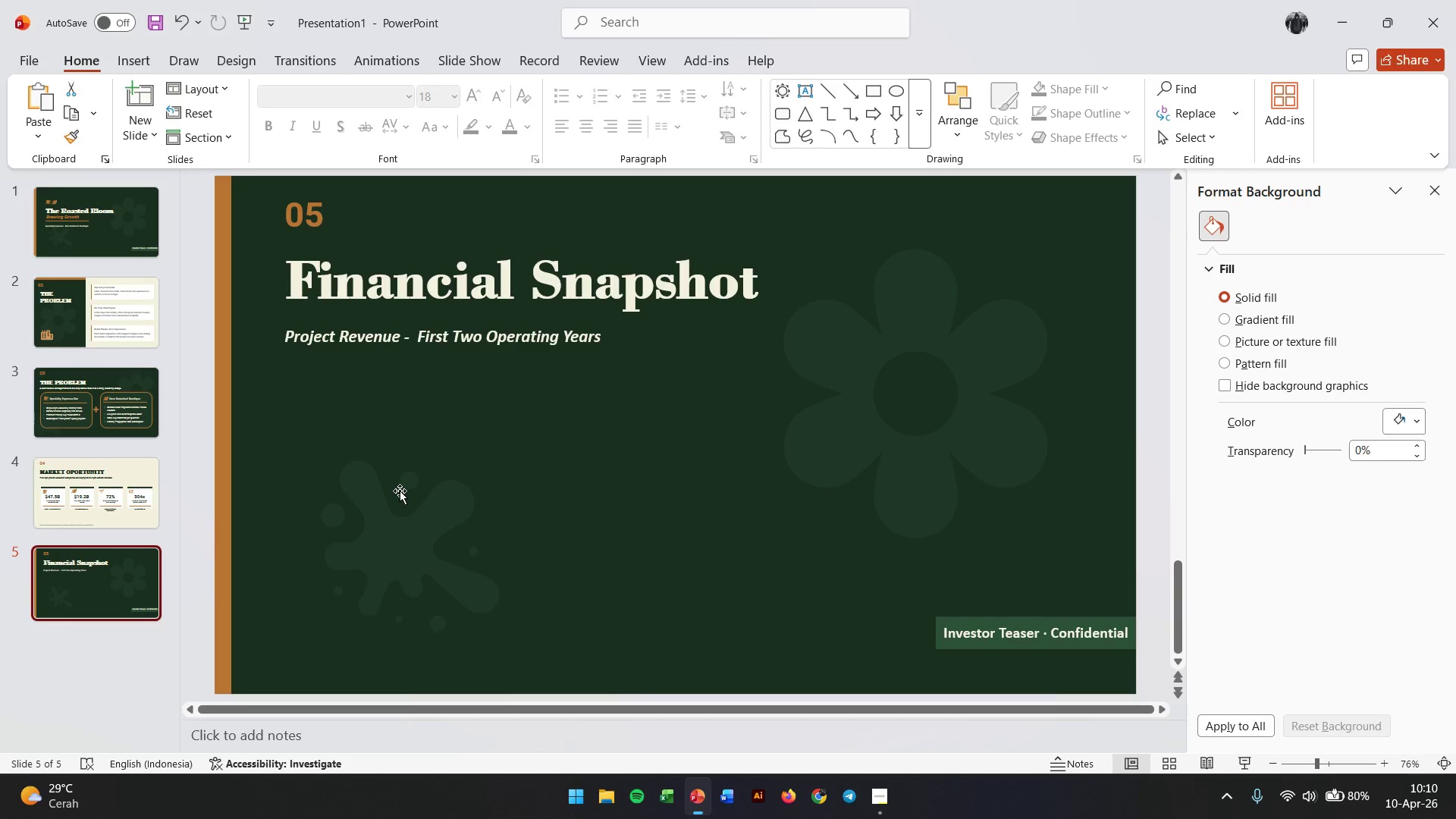 
left_click([653, 461])
 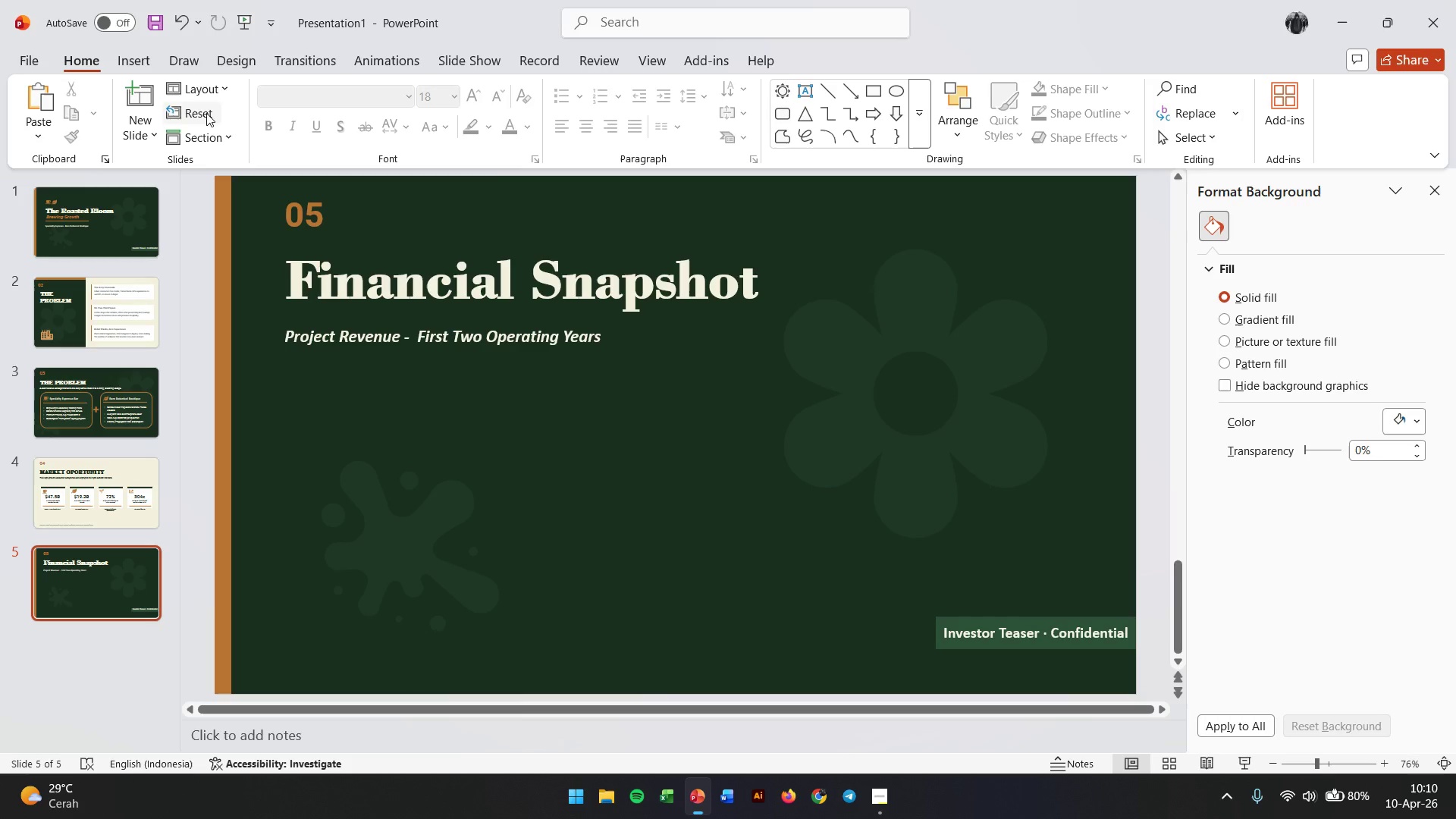 
left_click([137, 58])
 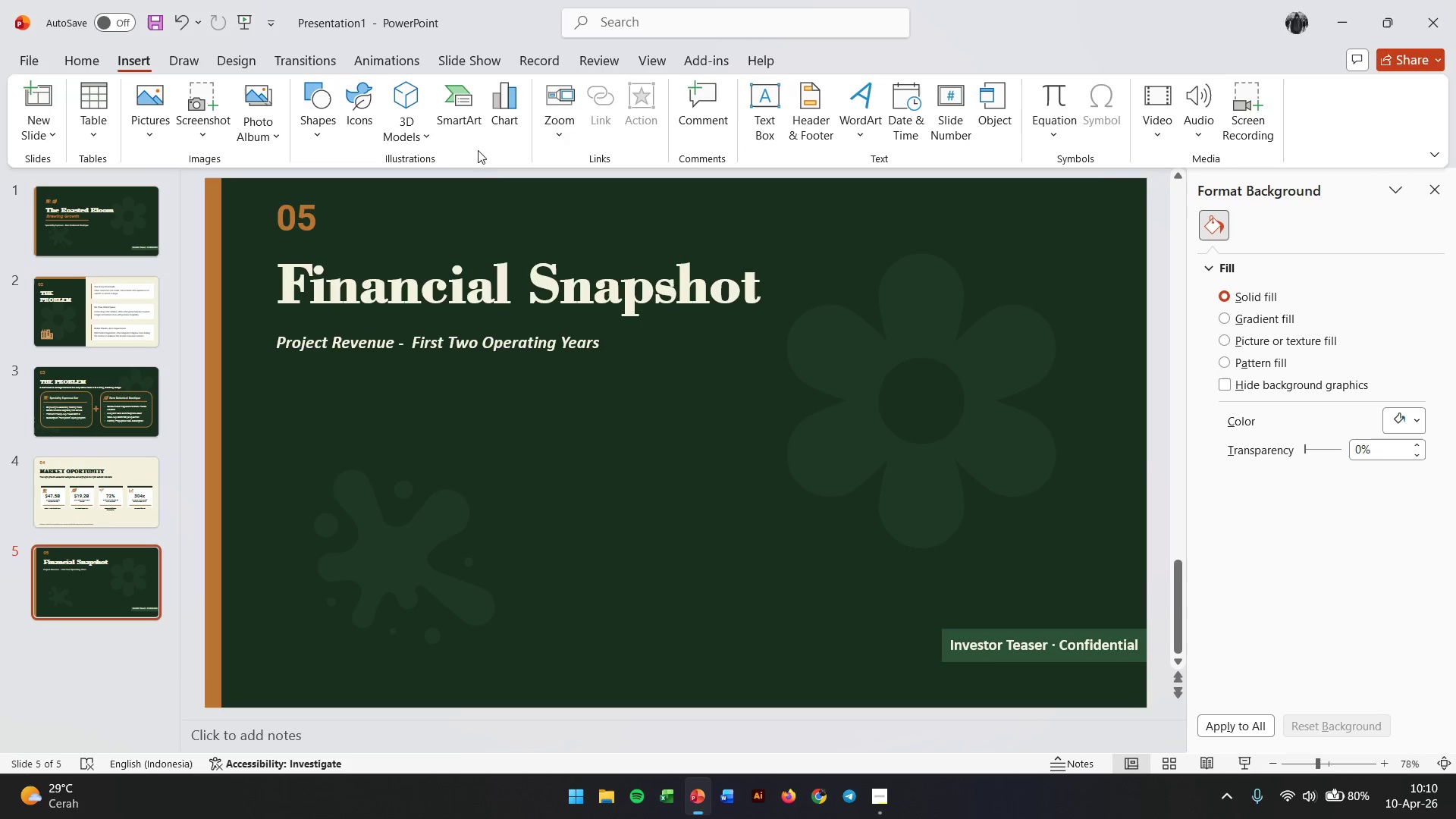 
left_click([504, 111])
 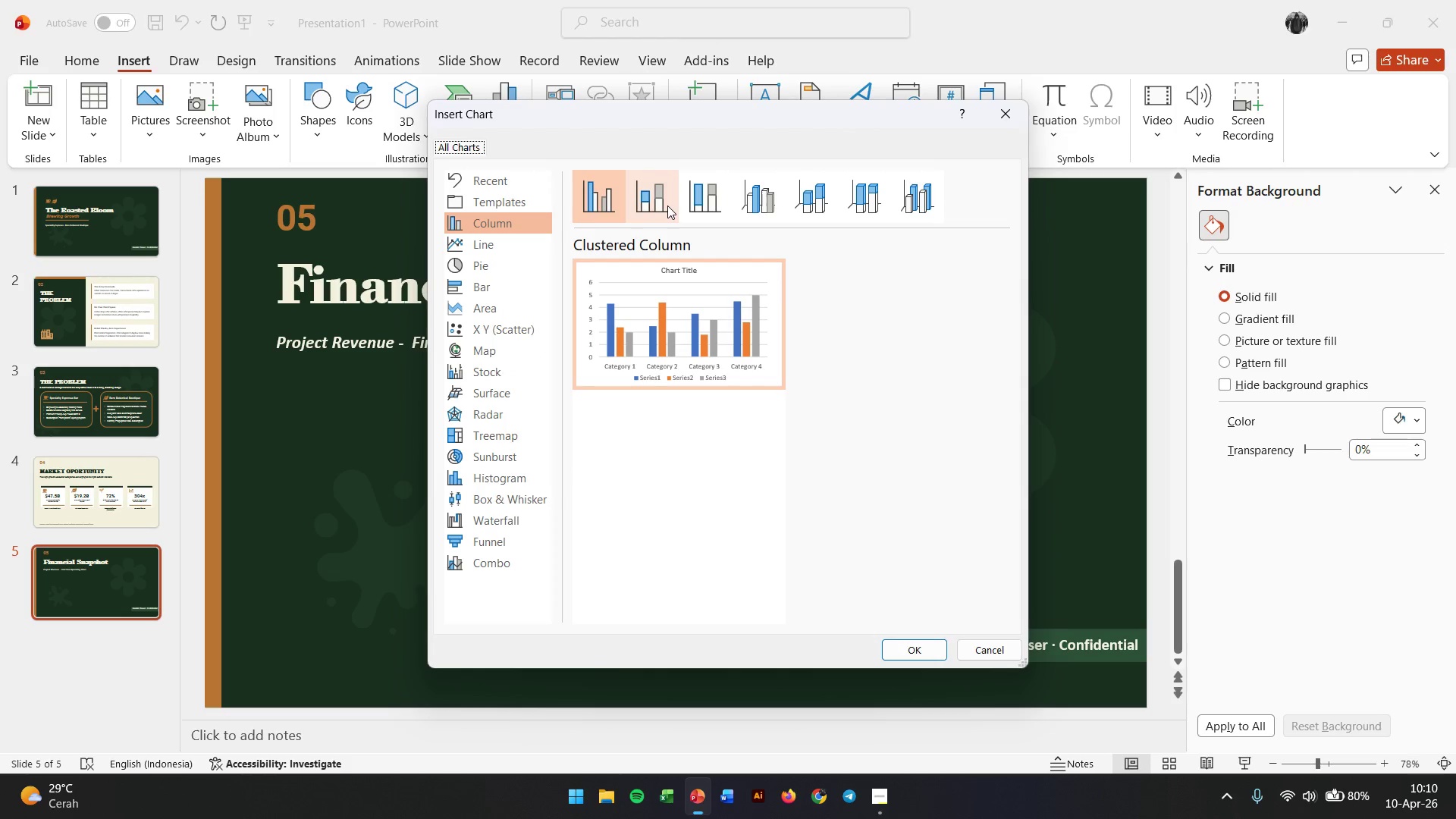 
wait(5.47)
 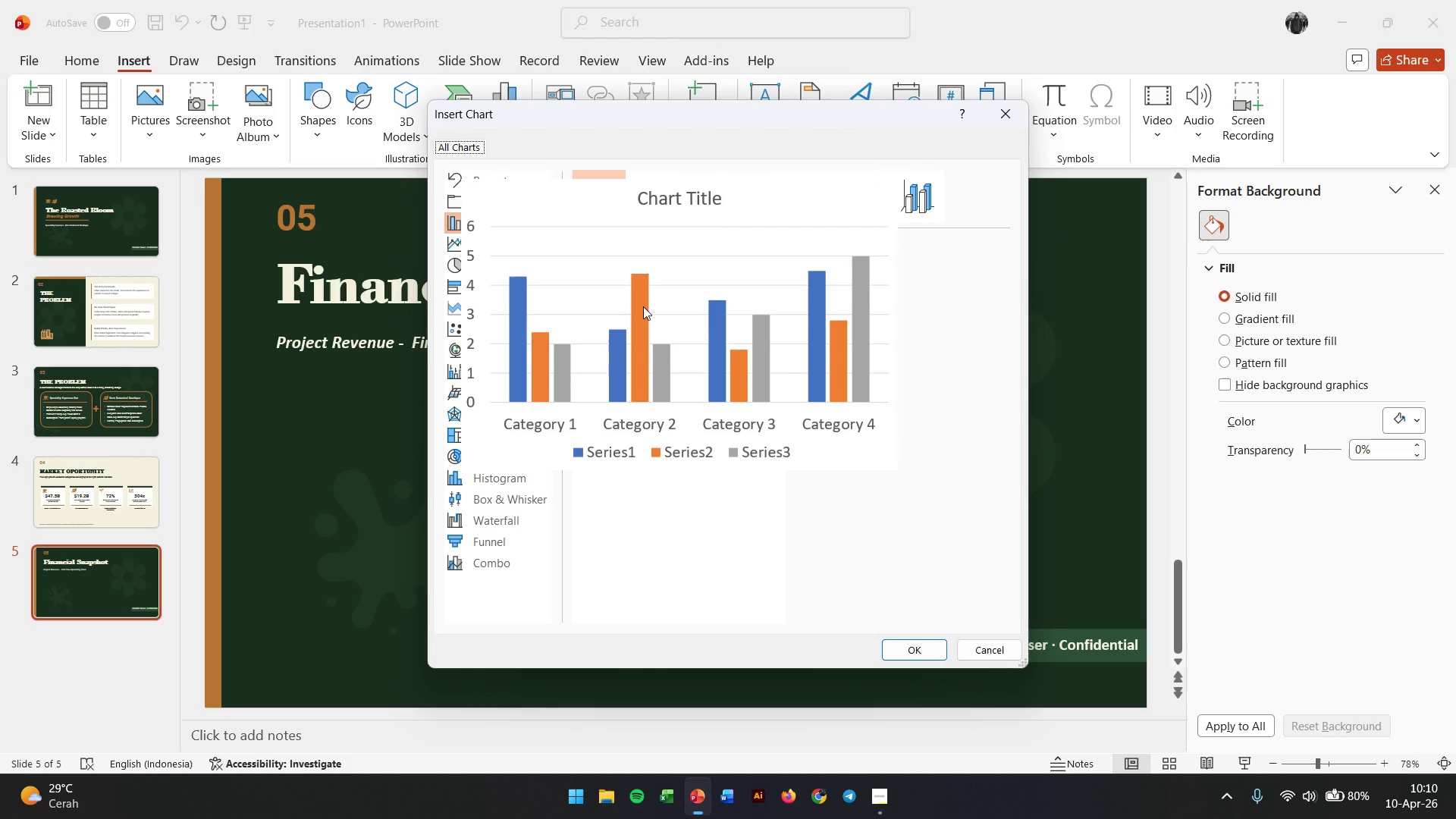 
double_click([720, 347])
 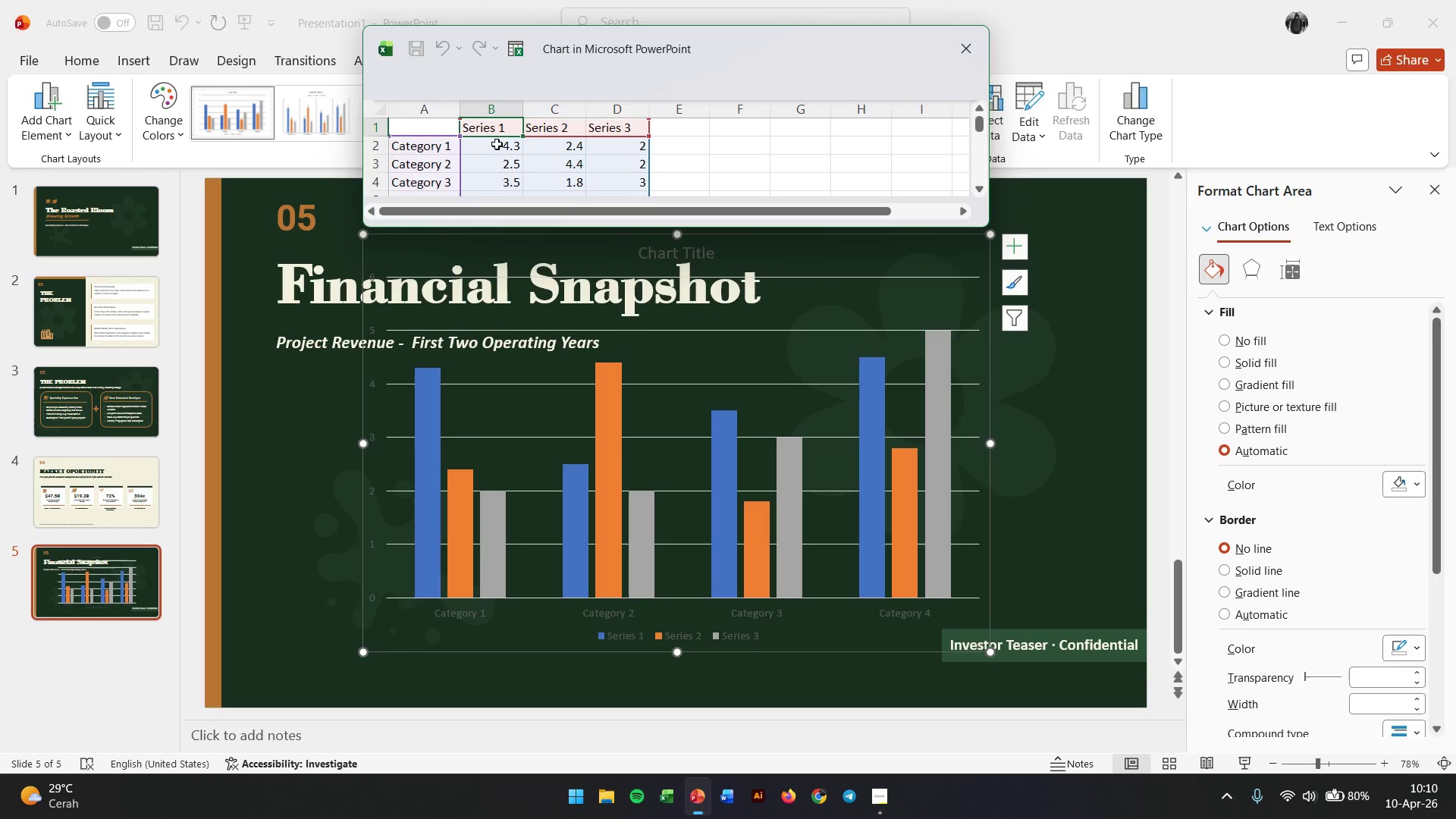 
left_click([607, 112])
 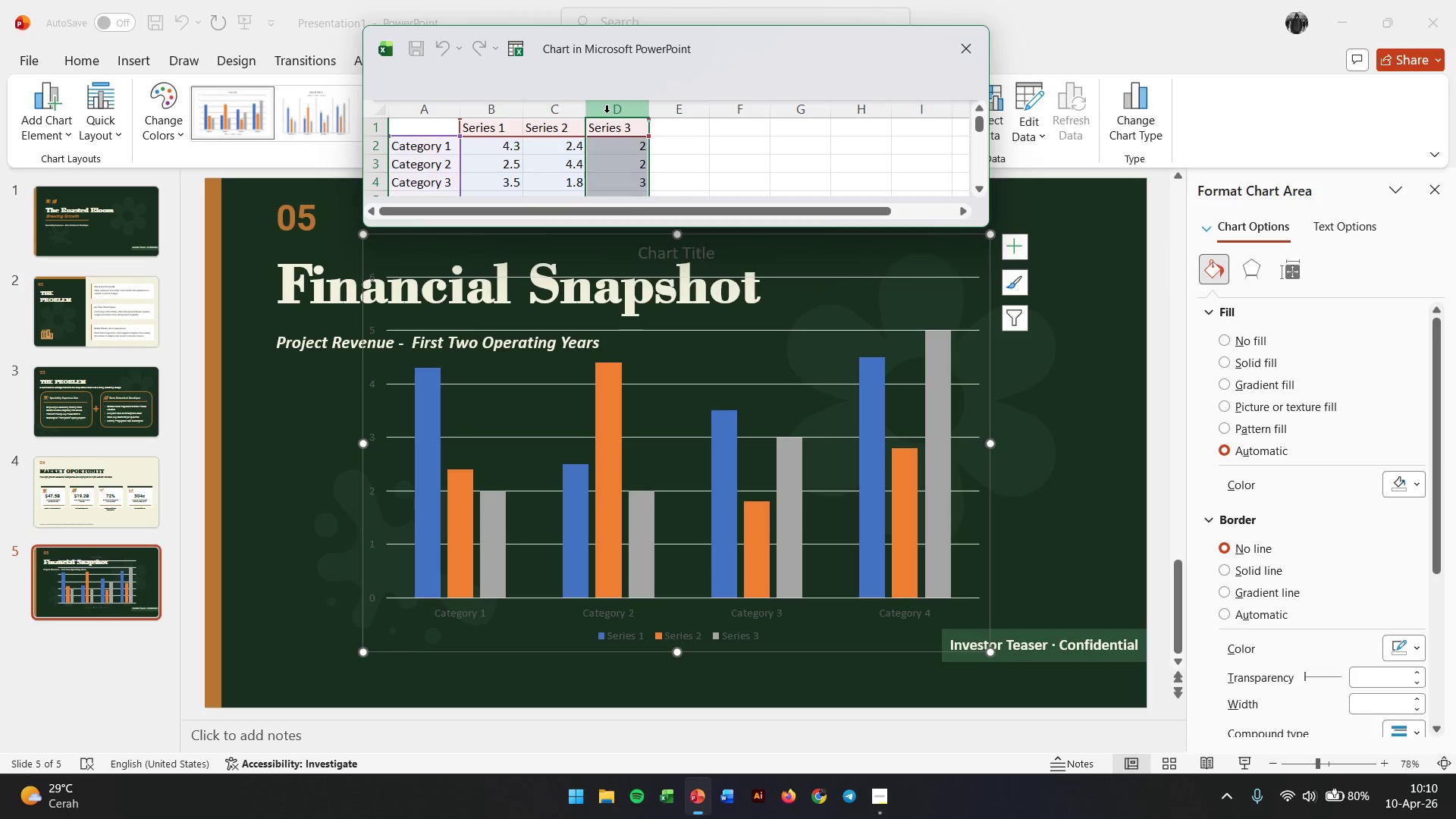 
right_click([607, 112])
 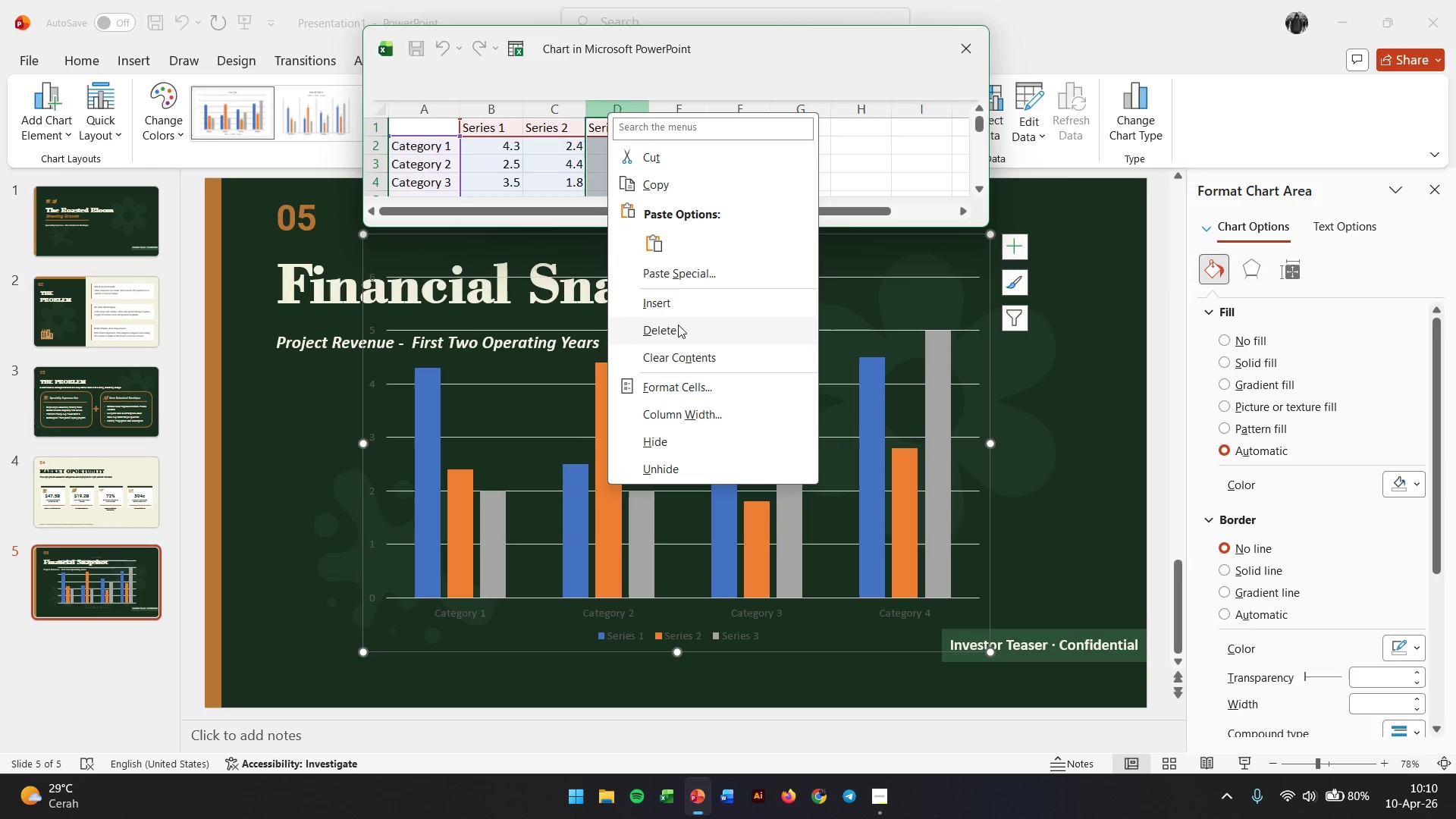 
left_click([678, 325])
 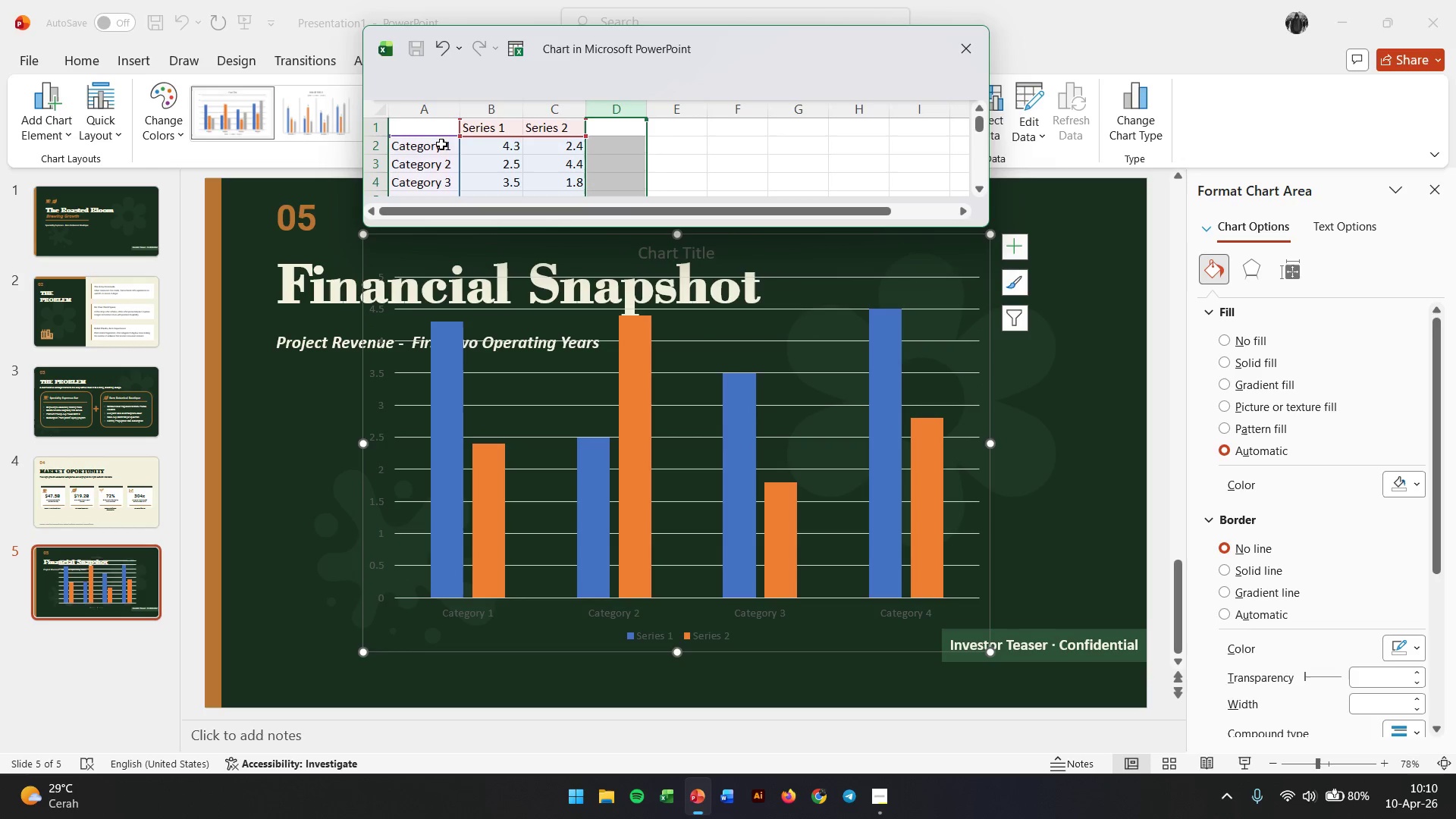 
left_click([379, 183])
 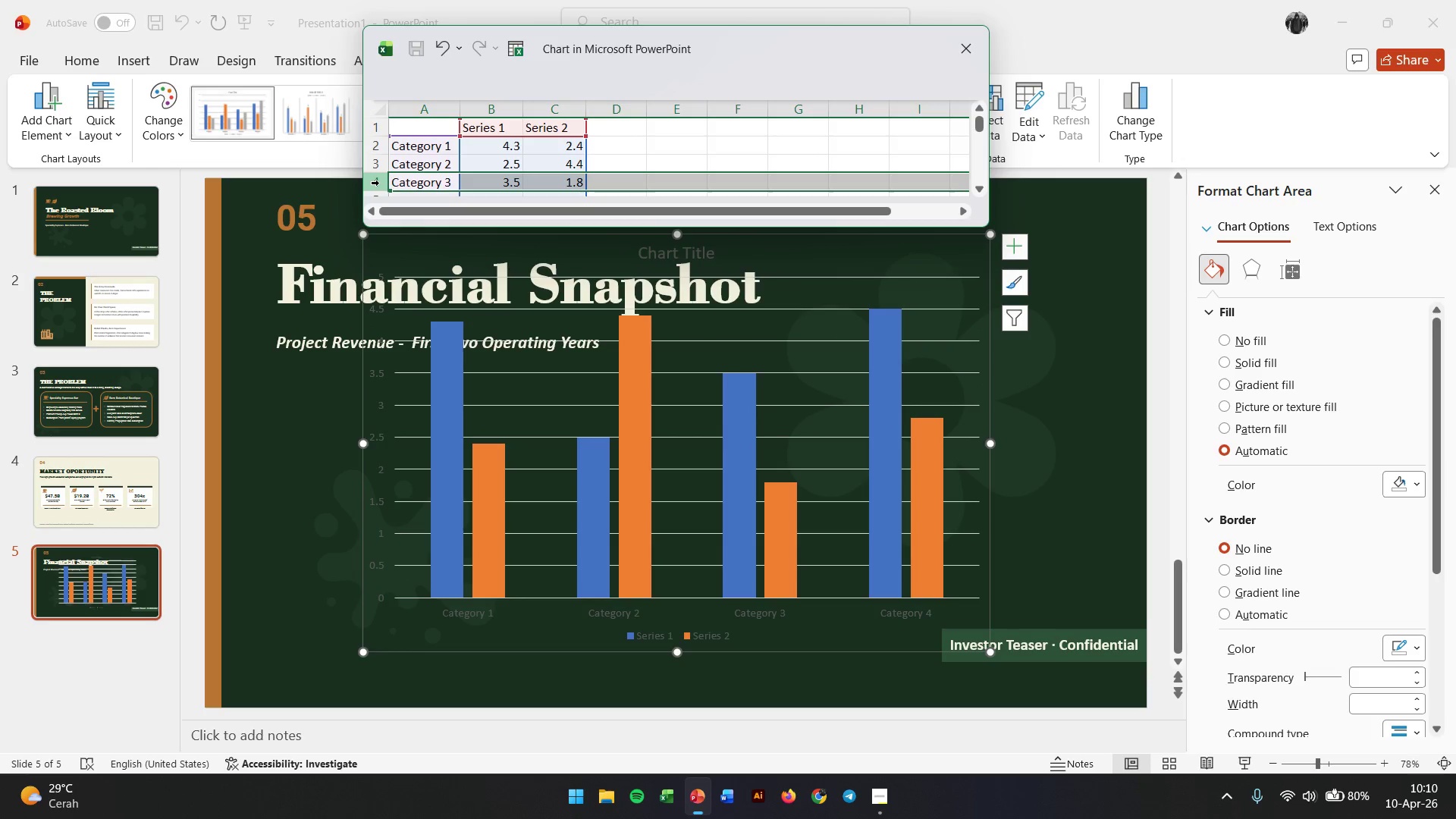 
left_click([379, 183])
 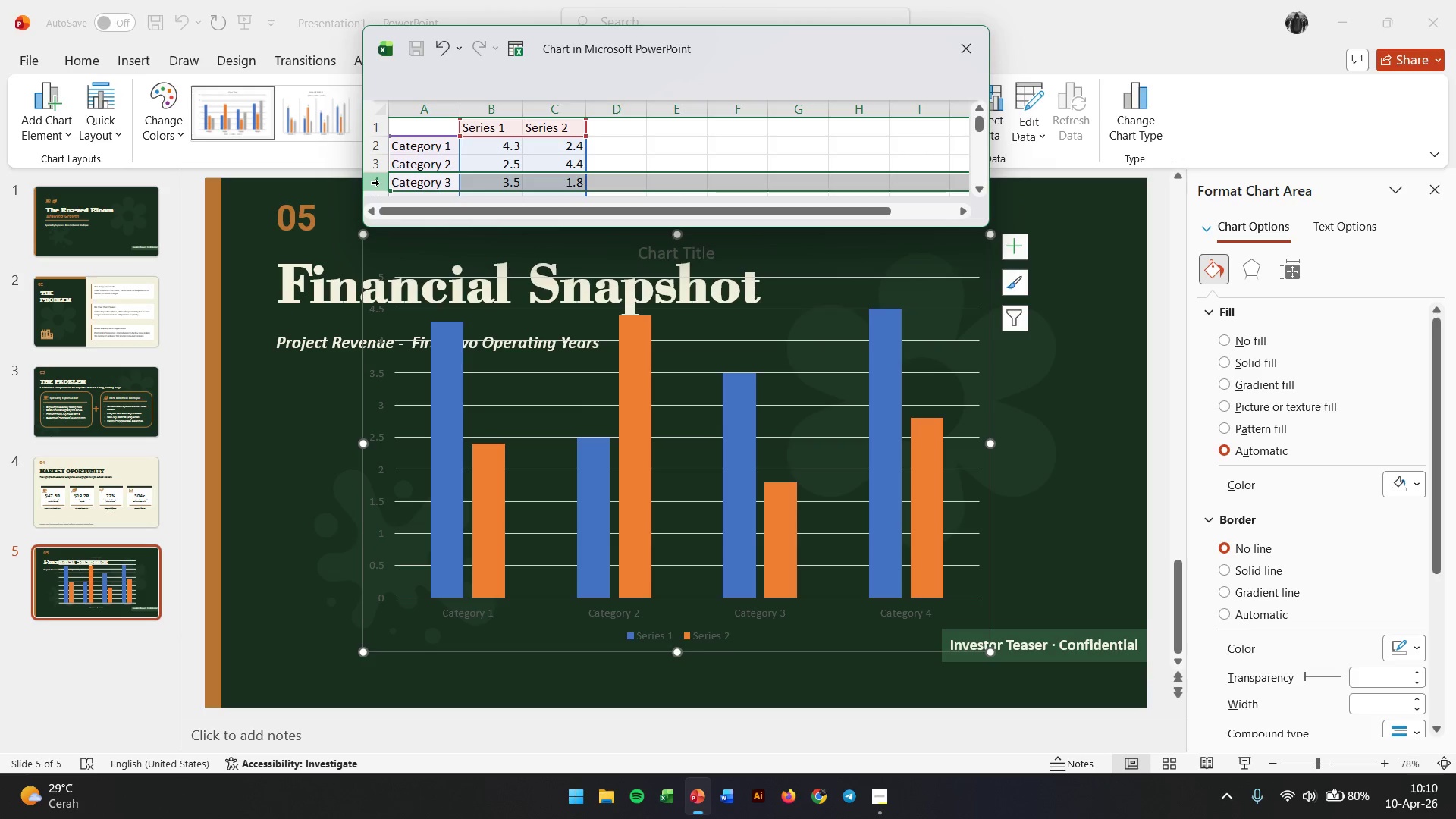 
right_click([379, 183])
 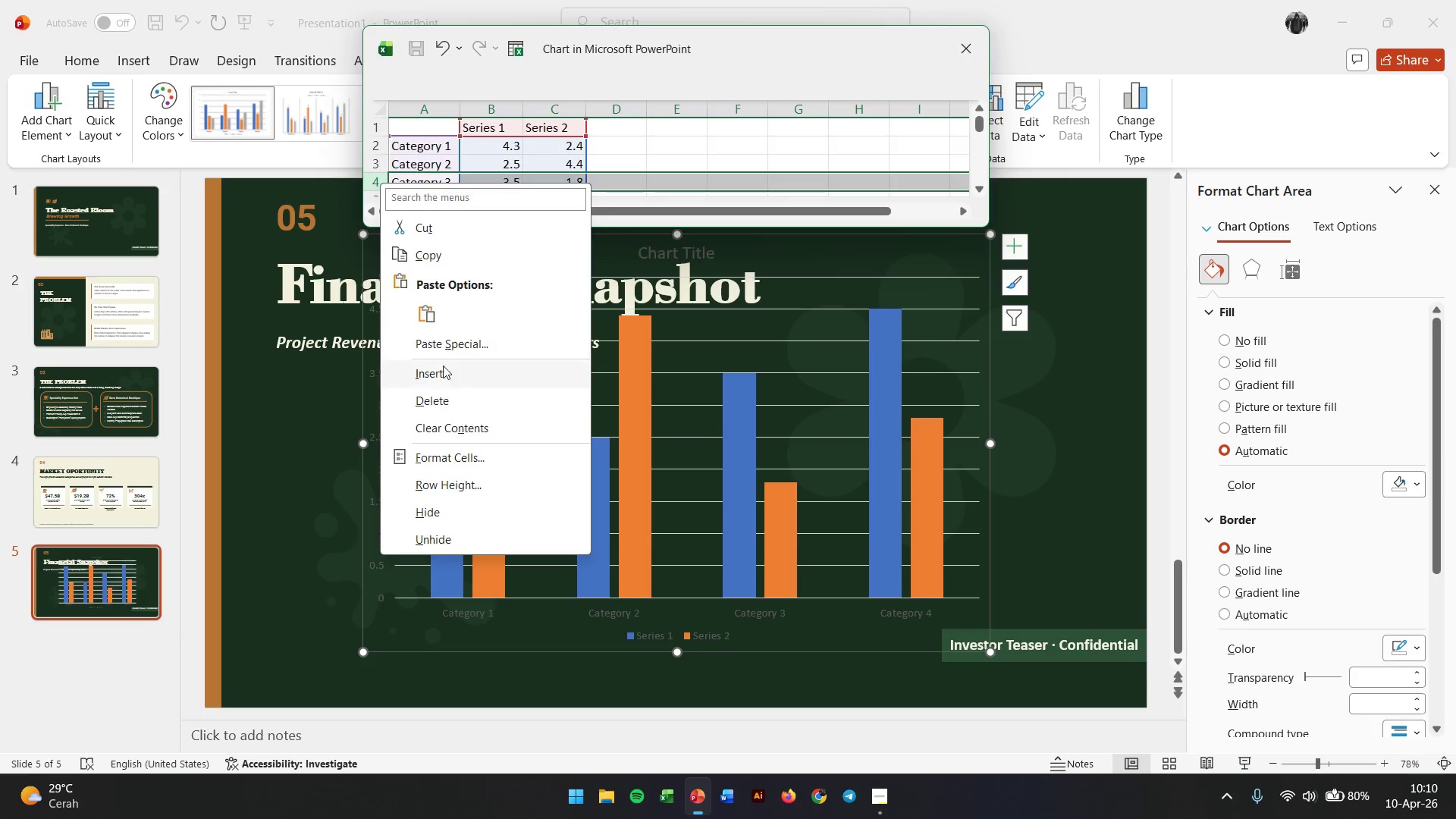 
left_click([443, 390])
 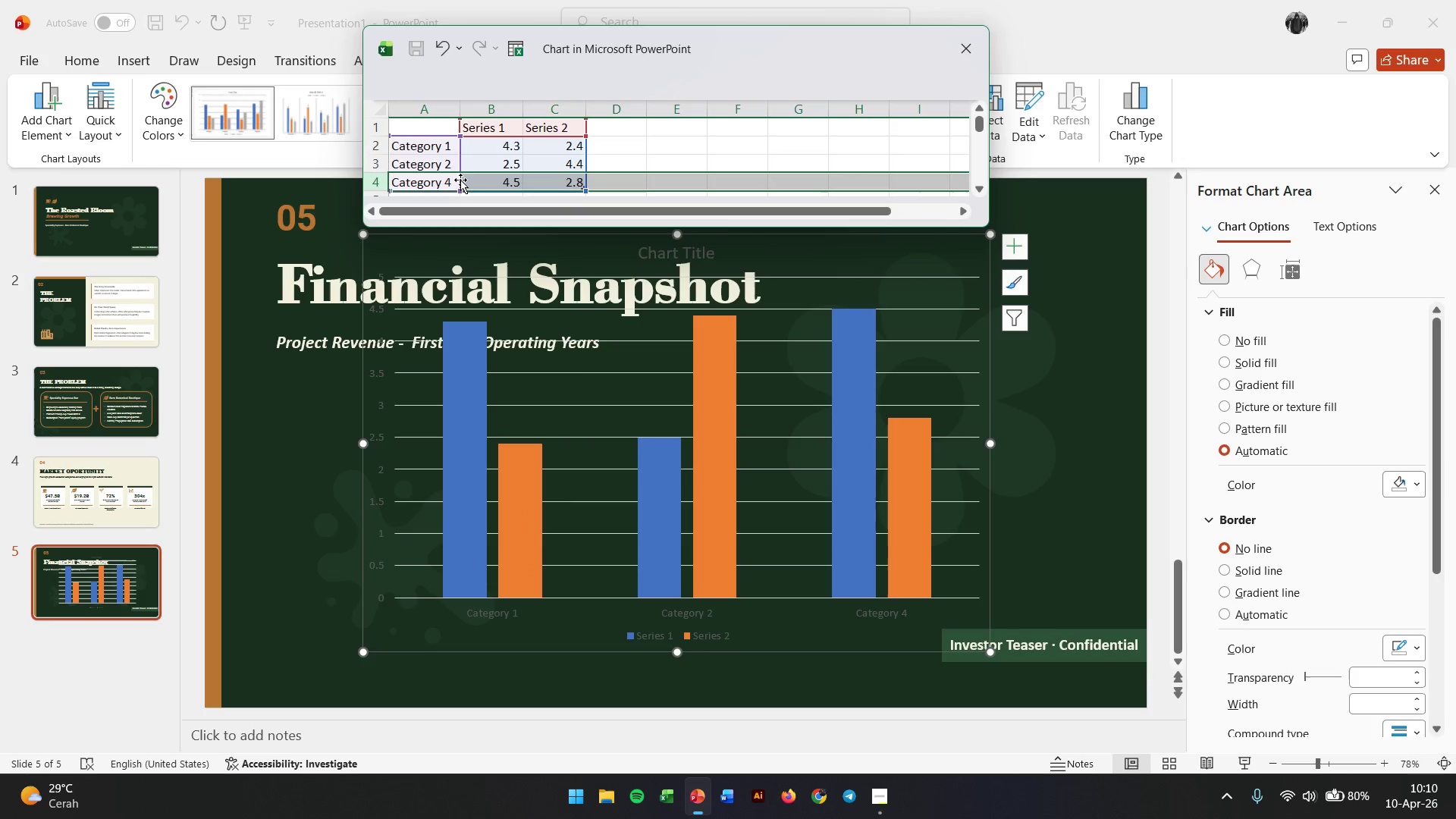 
scroll: coordinate [581, 169], scroll_direction: down, amount: 1.0
 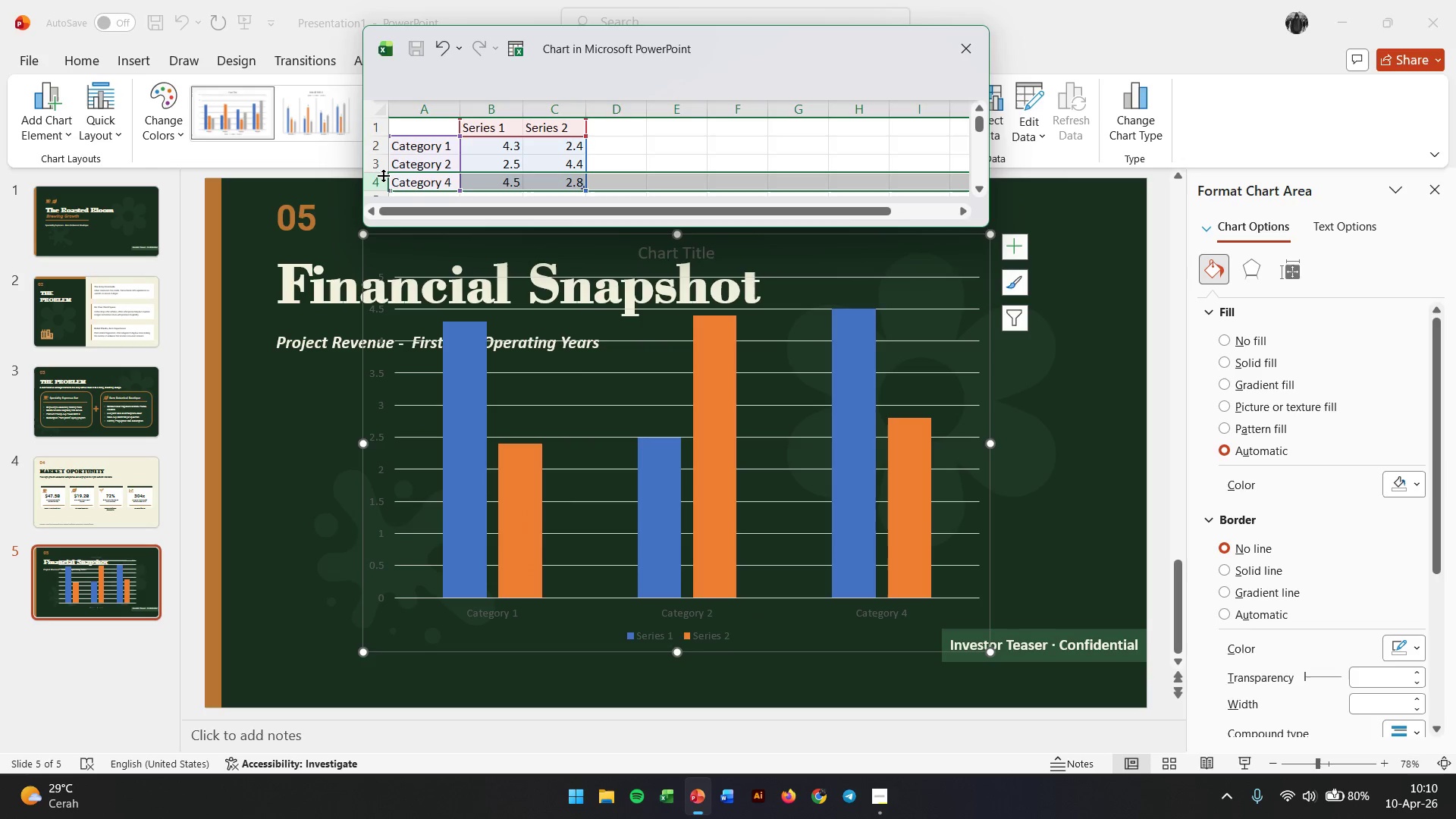 
right_click([374, 183])
 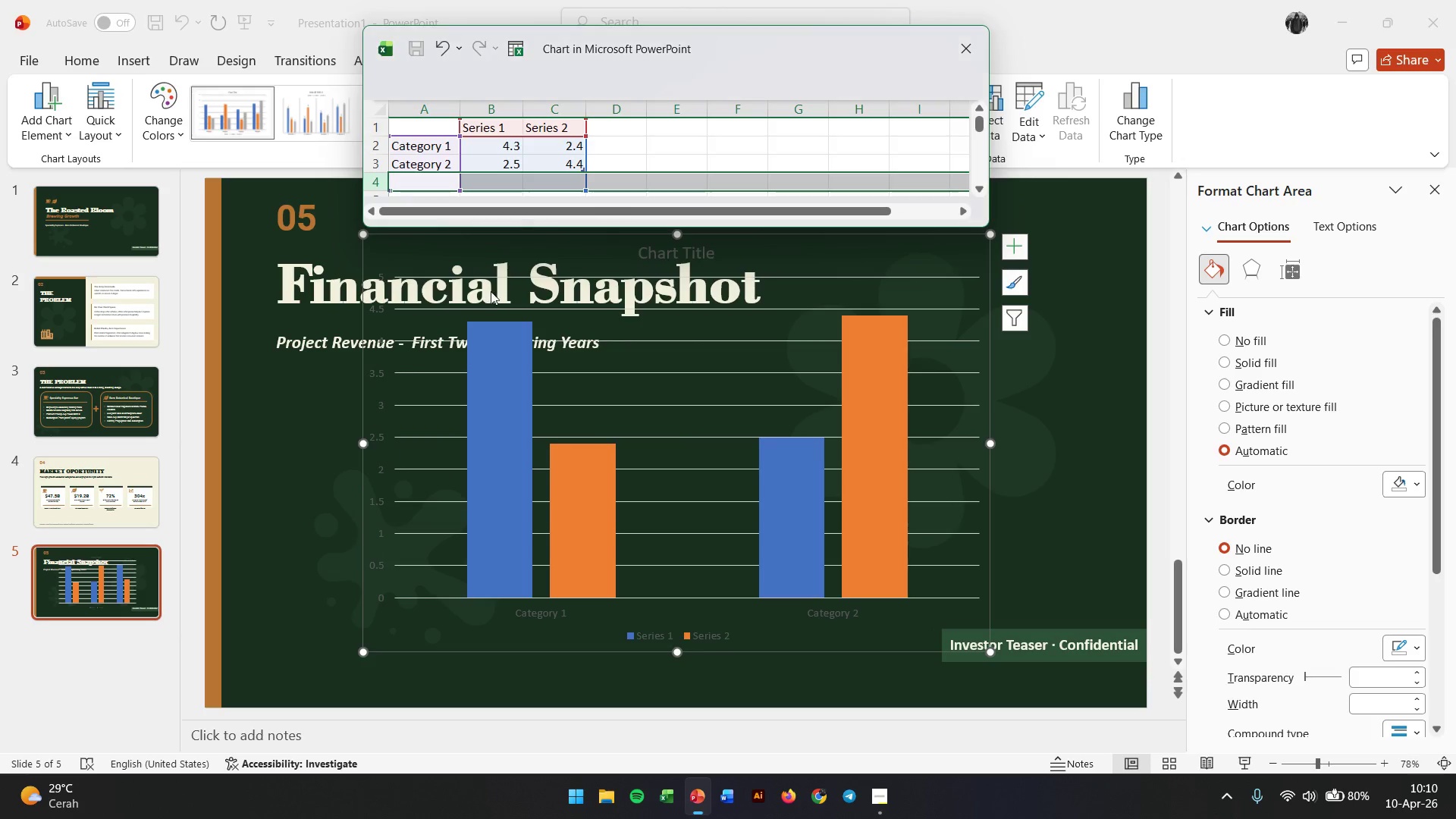 
scroll: coordinate [546, 168], scroll_direction: up, amount: 4.0
 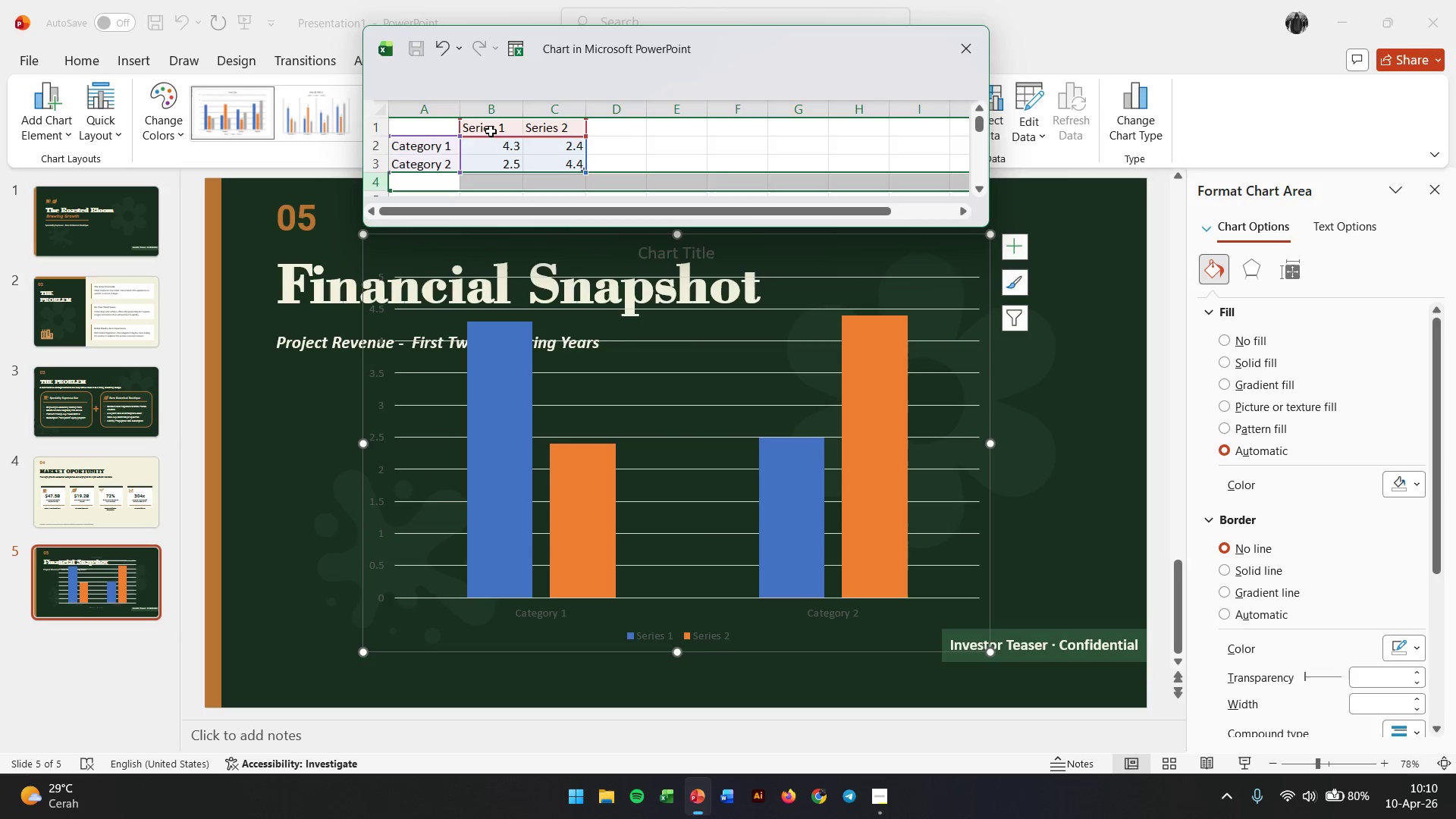 
left_click([491, 131])
 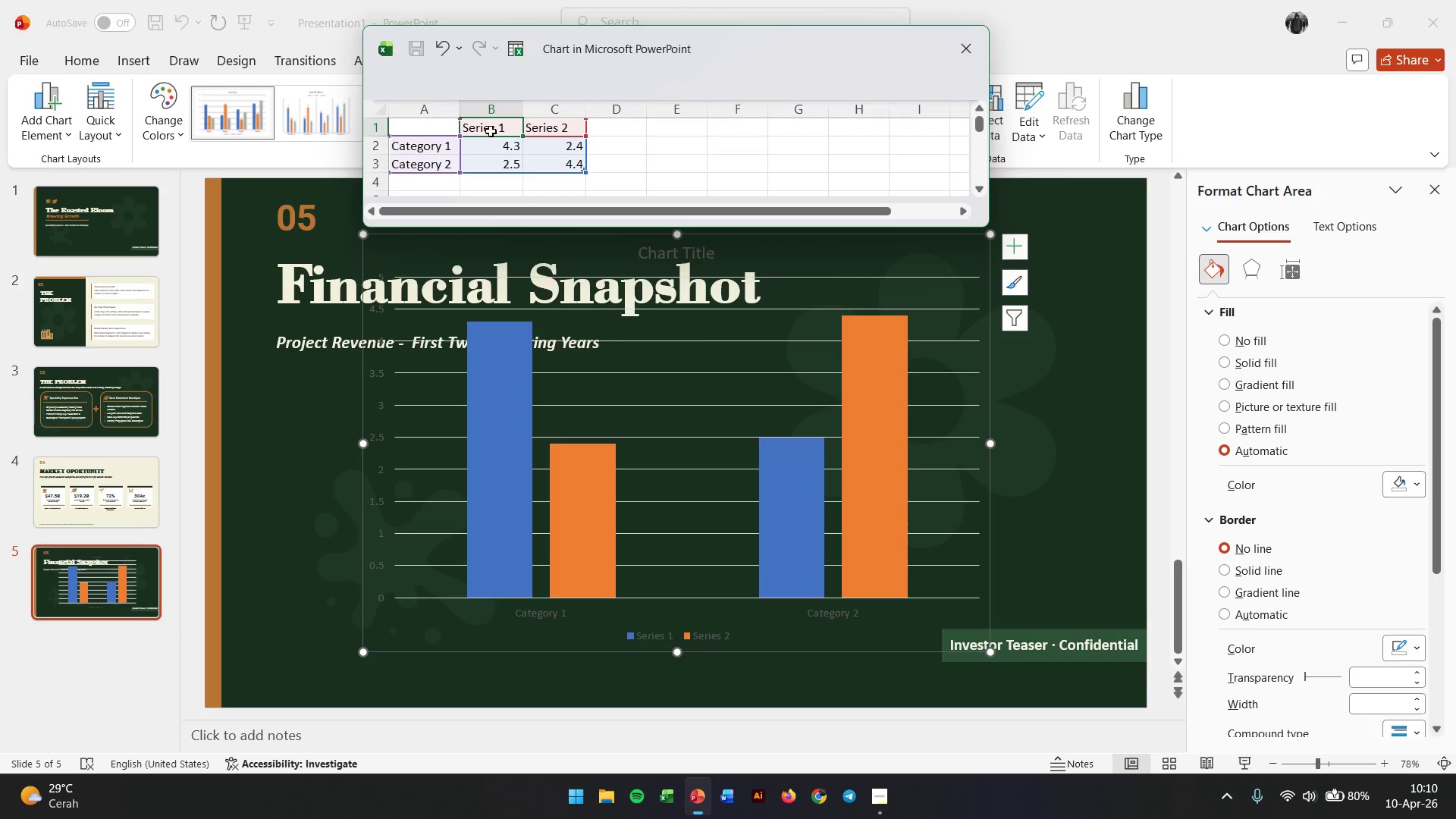 
wait(6.92)
 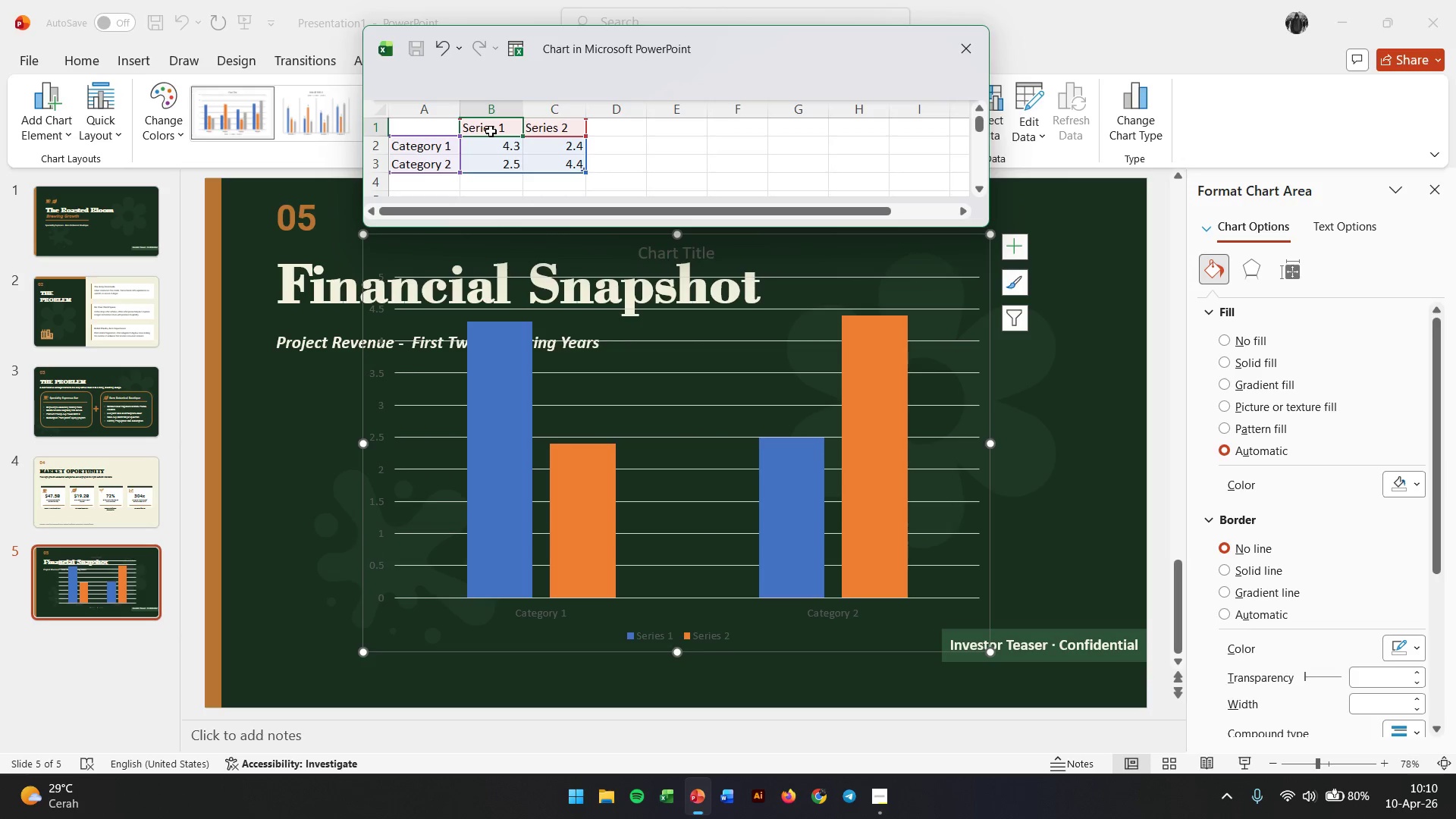 
left_click([447, 141])
 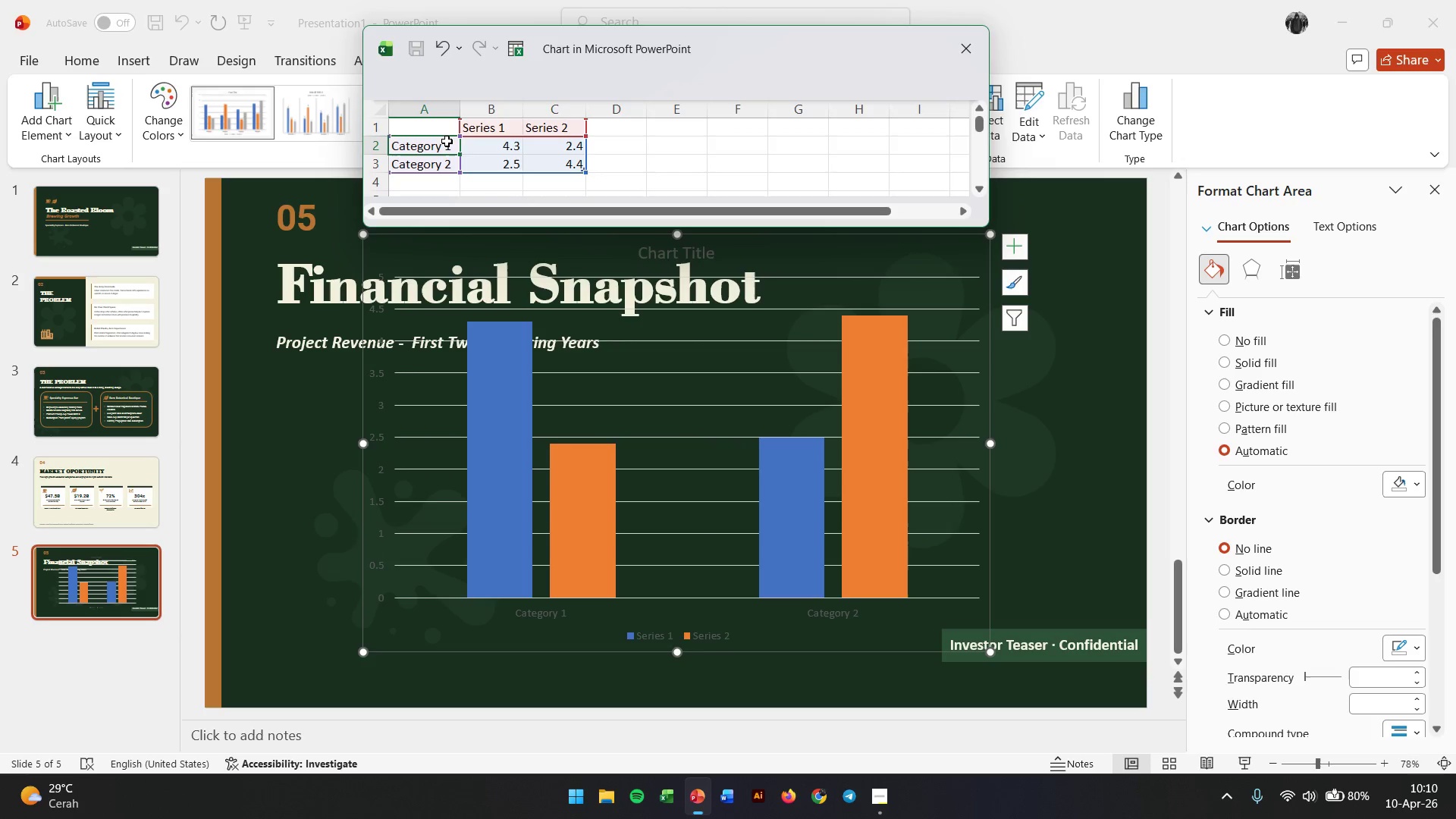 
type(Year)
 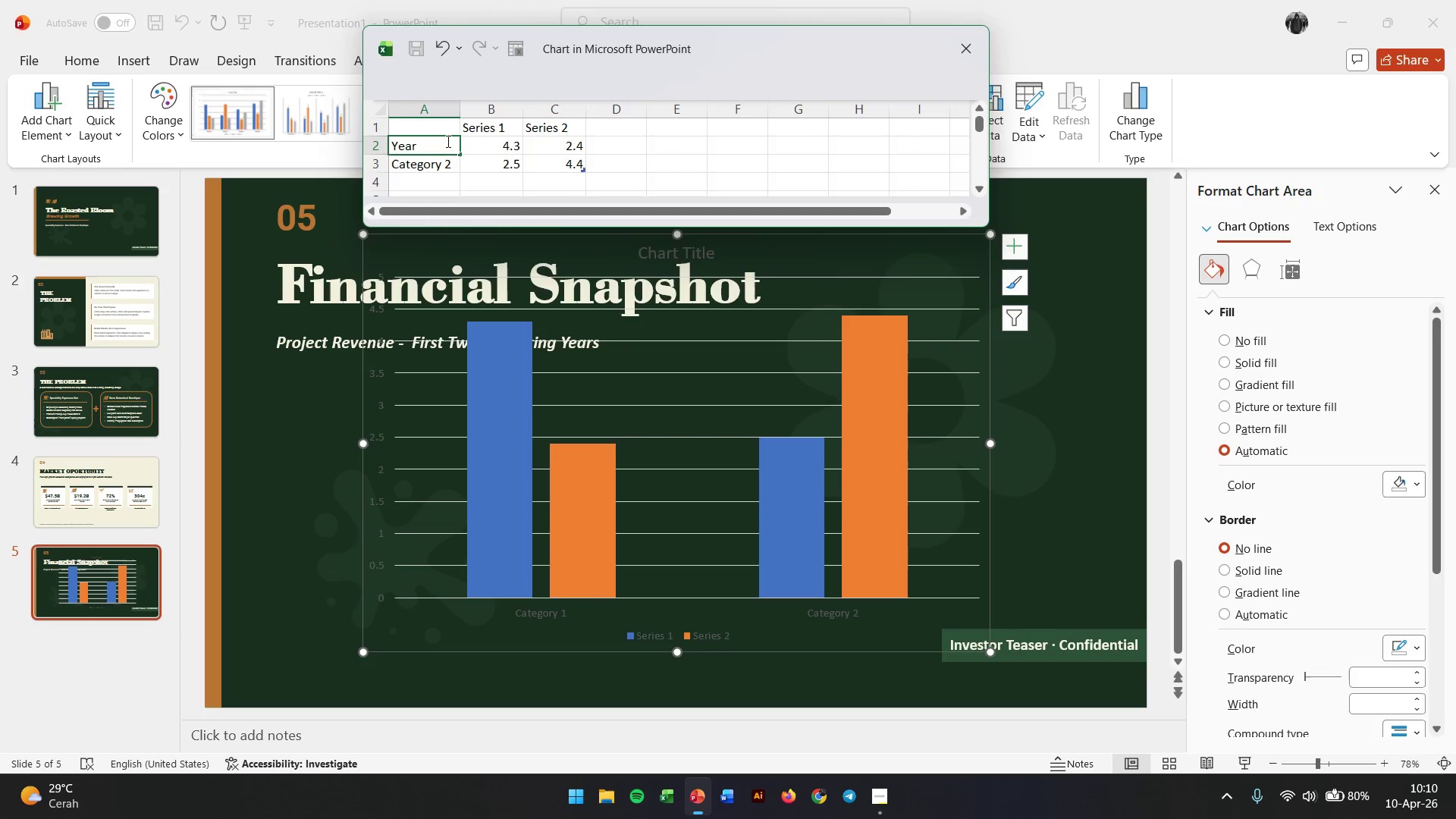 
key(Alt+AltRight)
 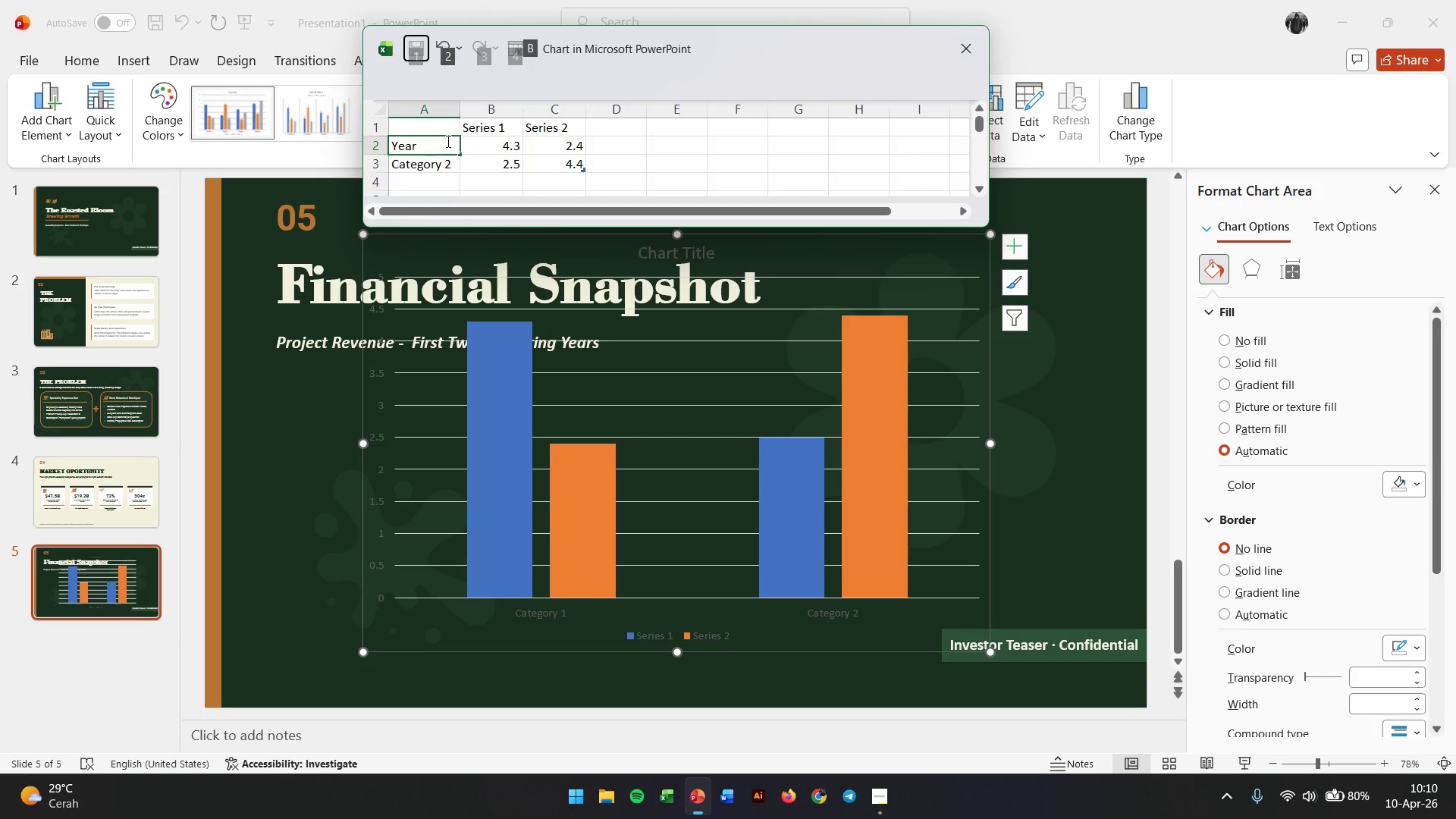 
key(Space)
 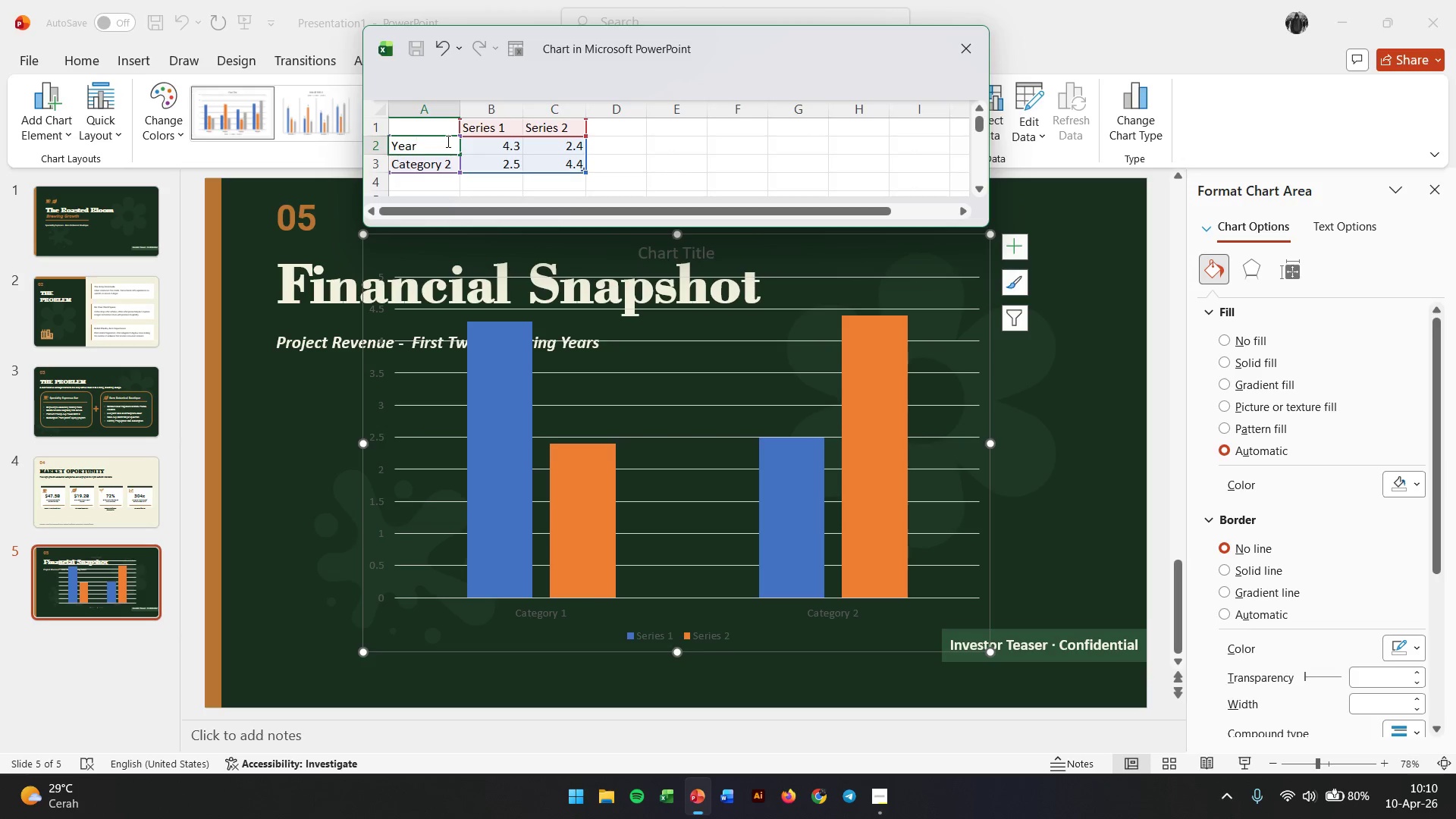 
key(Space)
 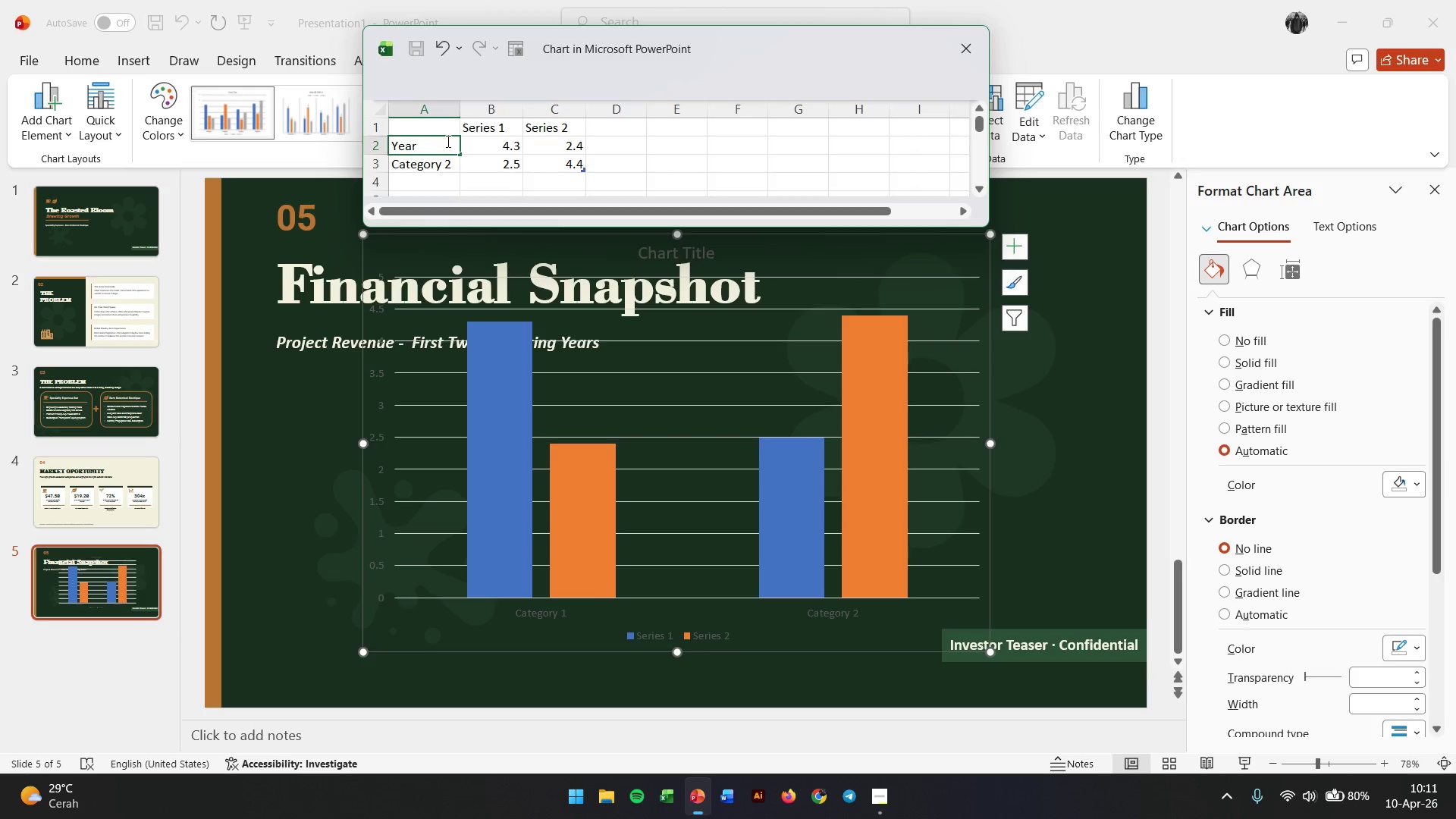 
key(Numpad1)
 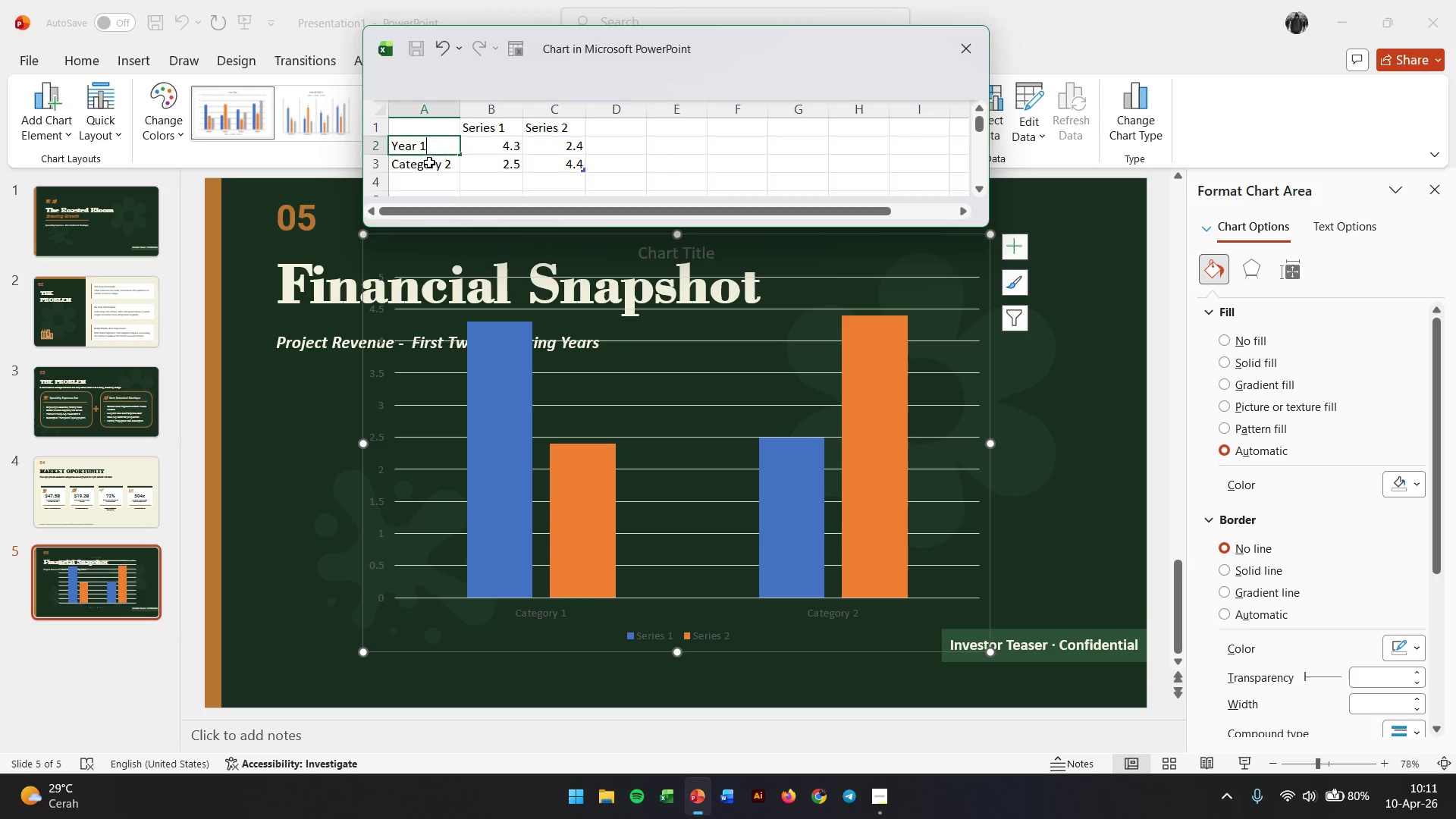 
double_click([429, 162])
 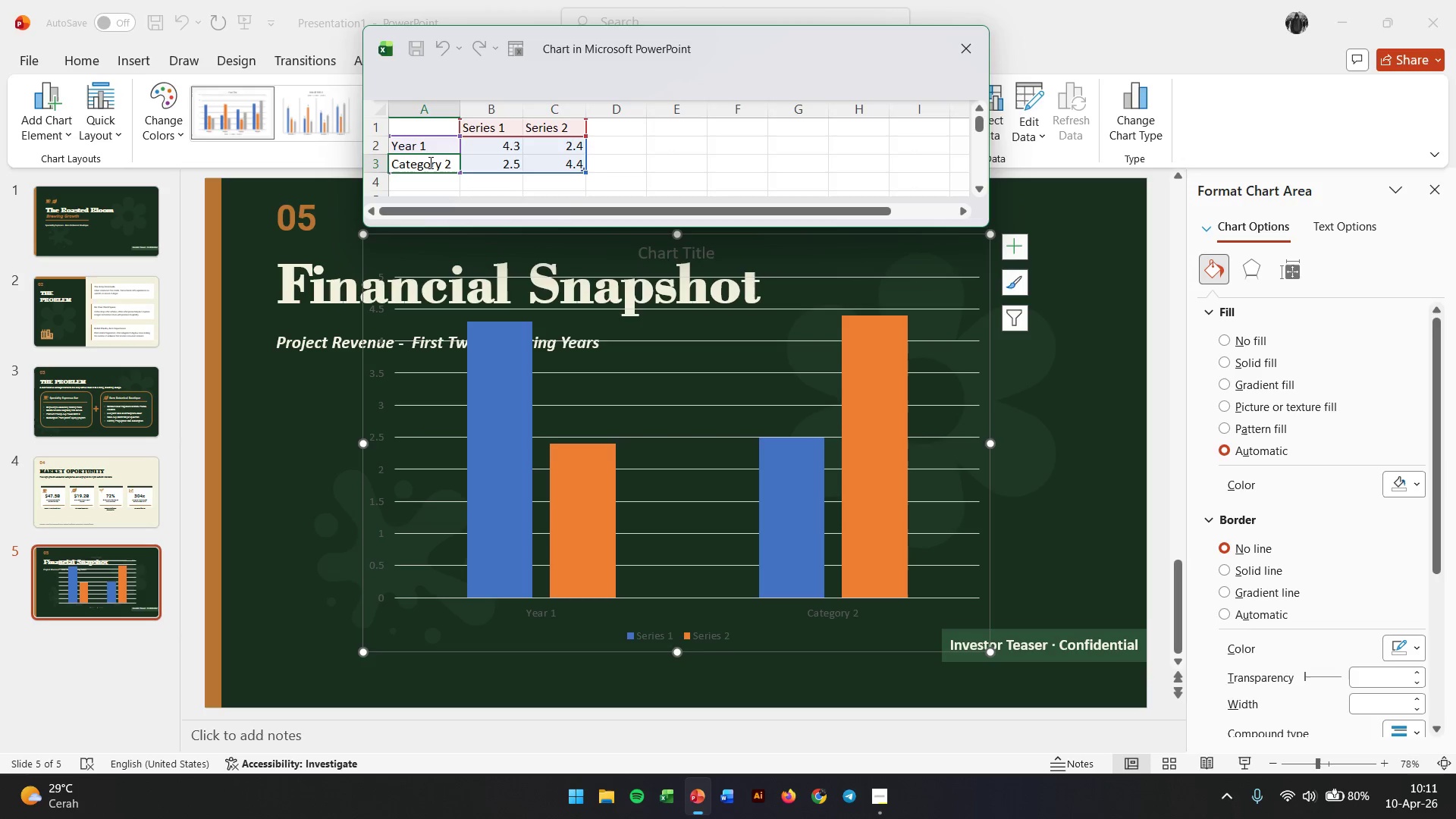 
triple_click([429, 162])
 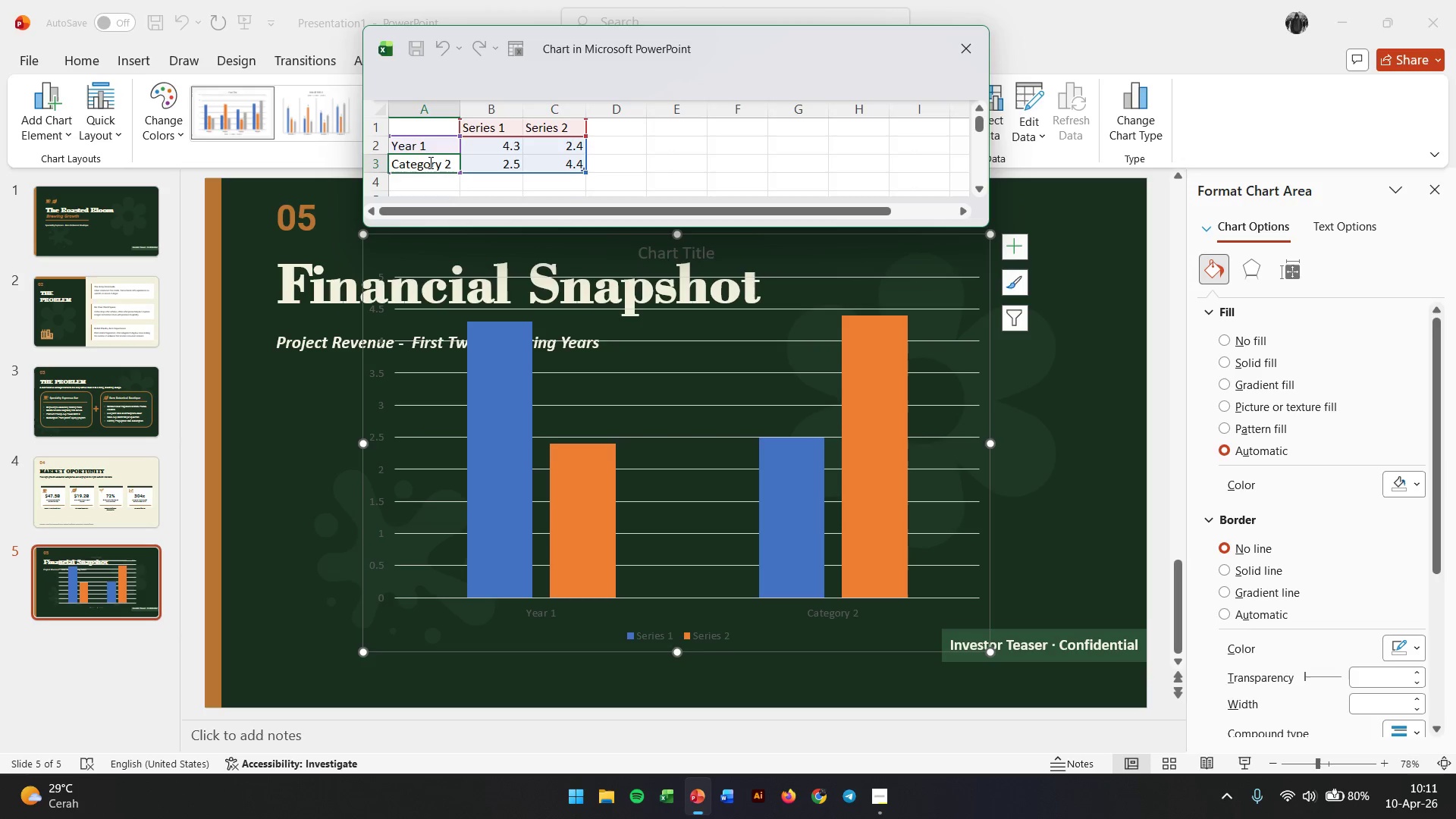 
triple_click([429, 162])
 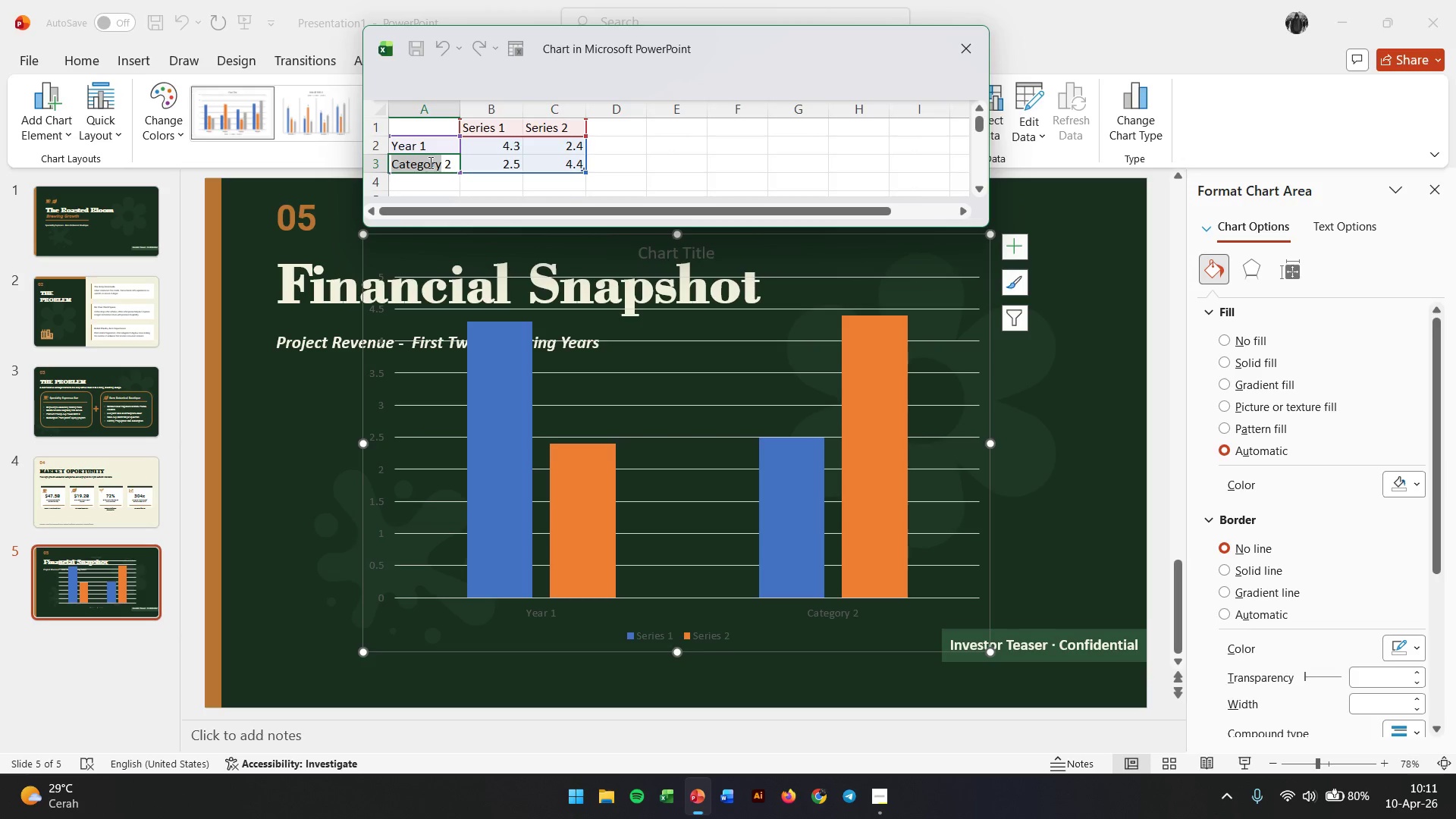 
type(Year 2)
 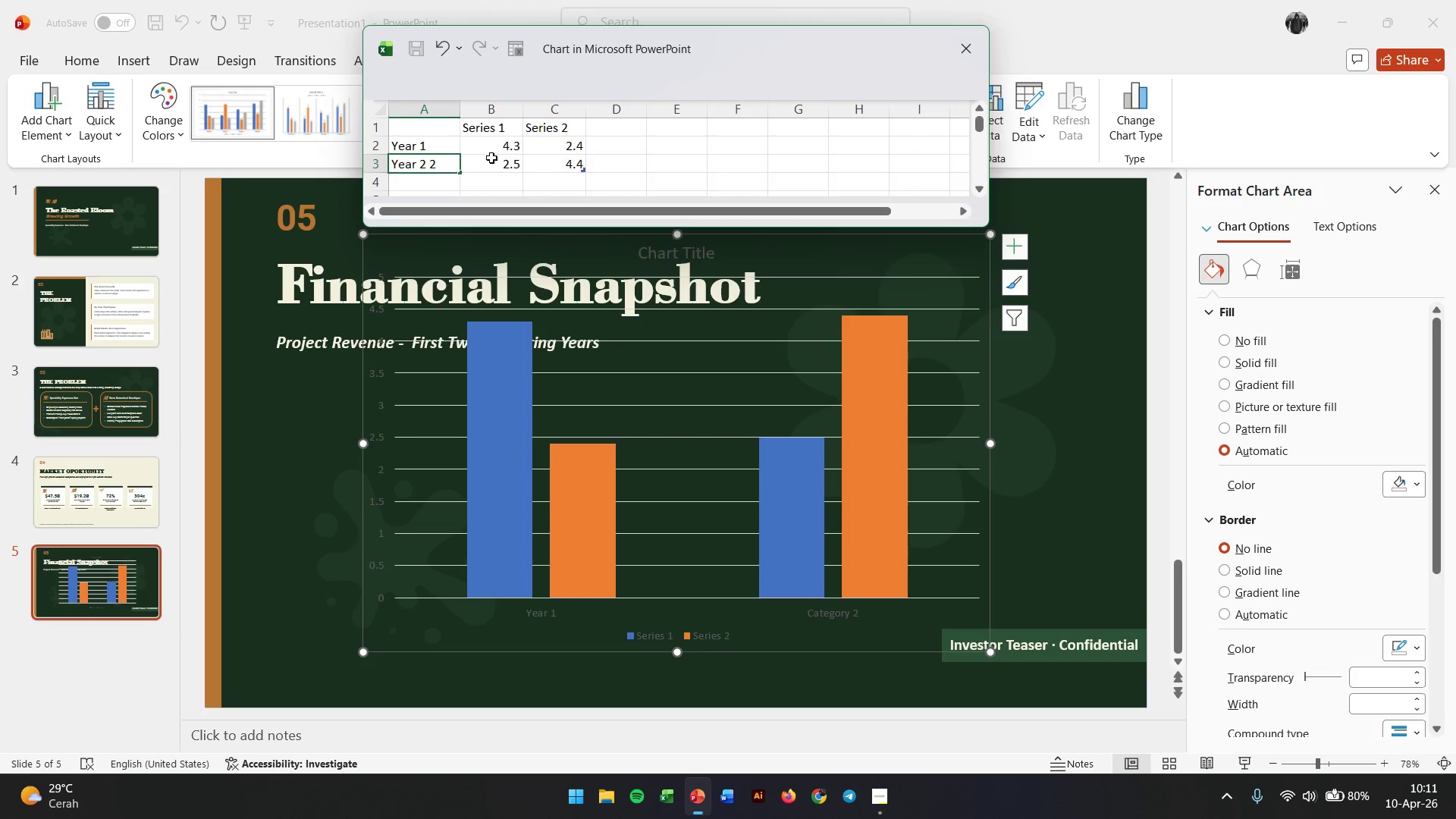 
left_click([510, 149])
 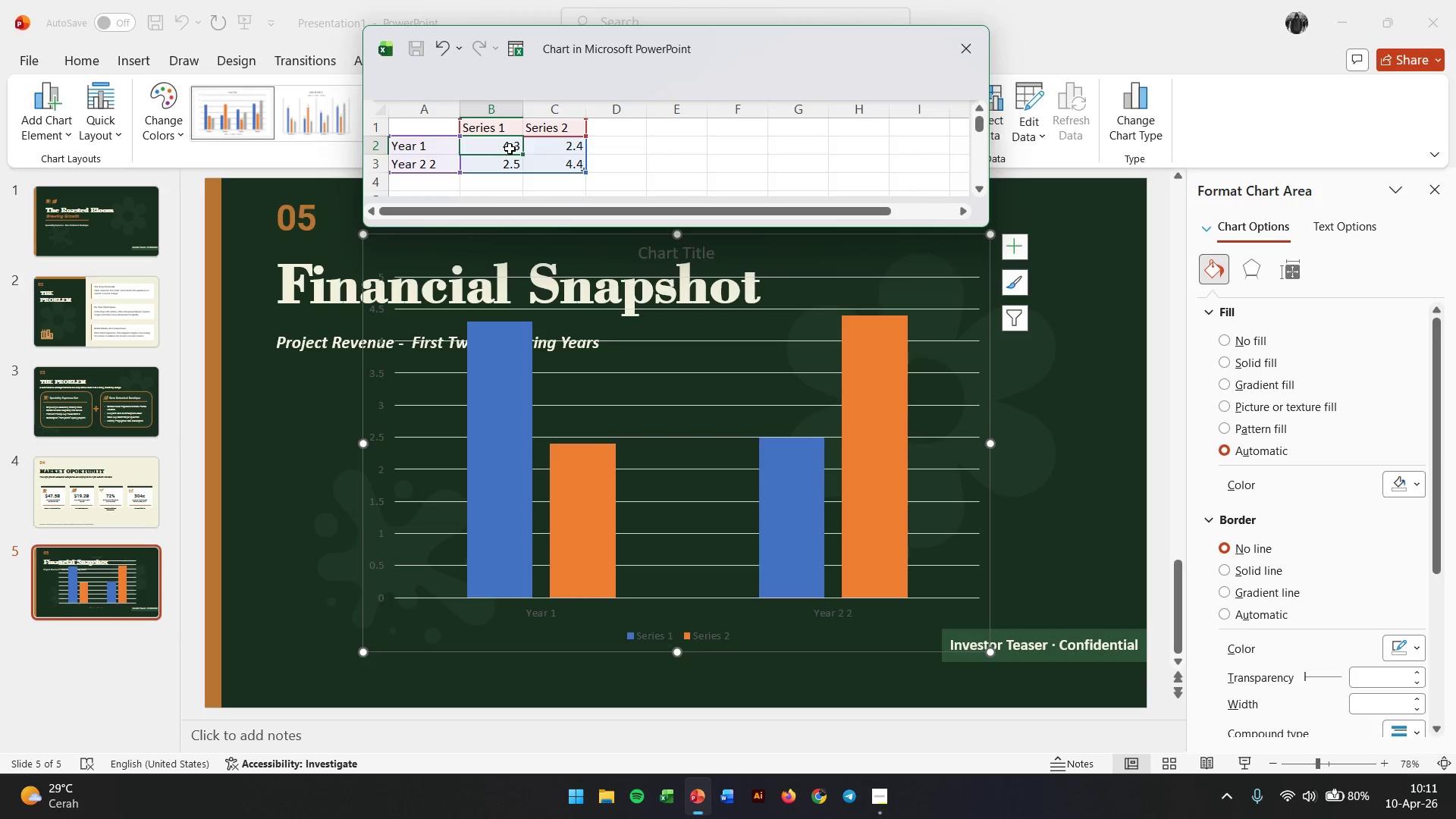 
key(Numpad2)
 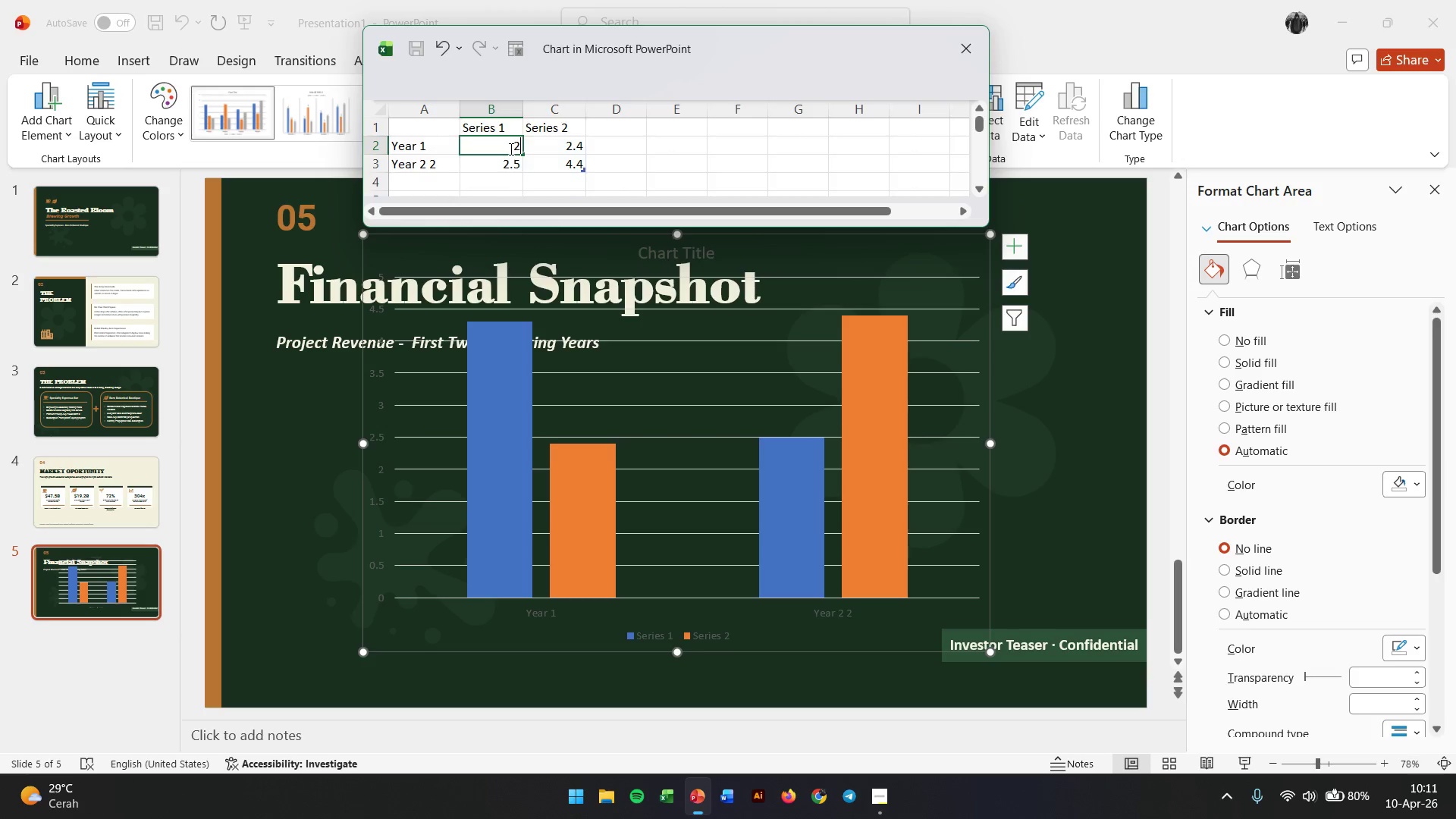 
key(Numpad1)
 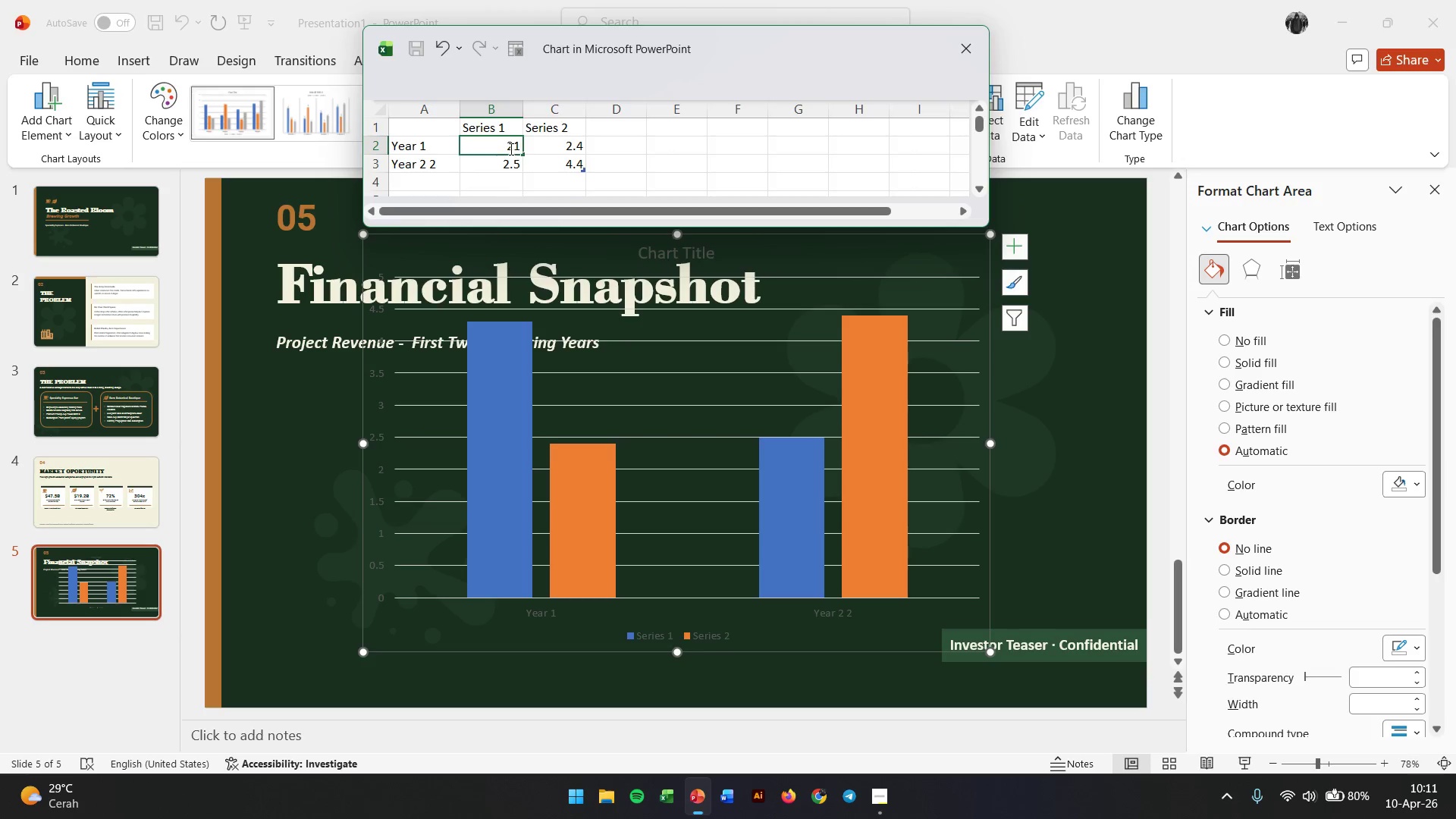 
key(Numpad0)
 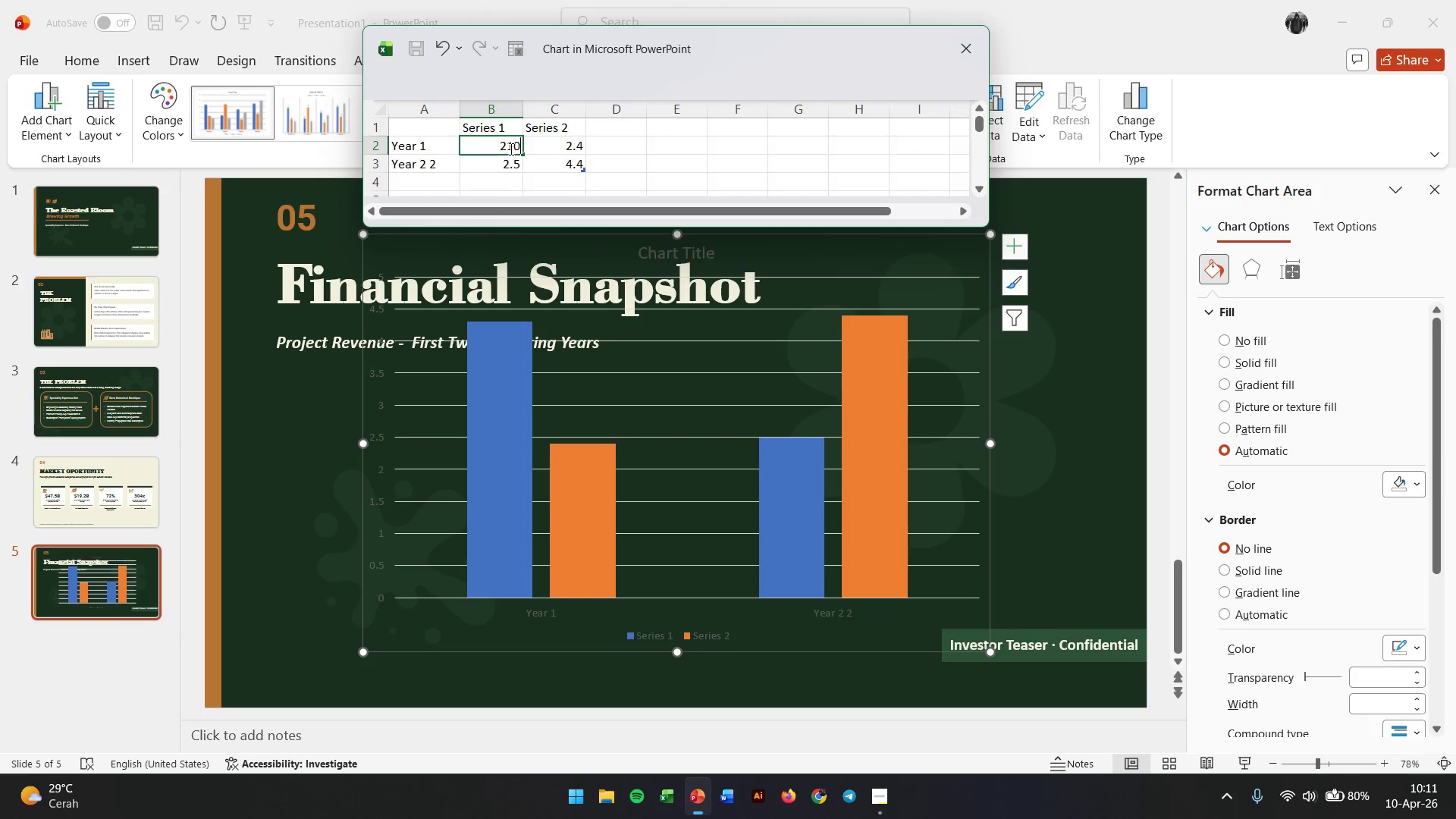 
key(Numpad0)
 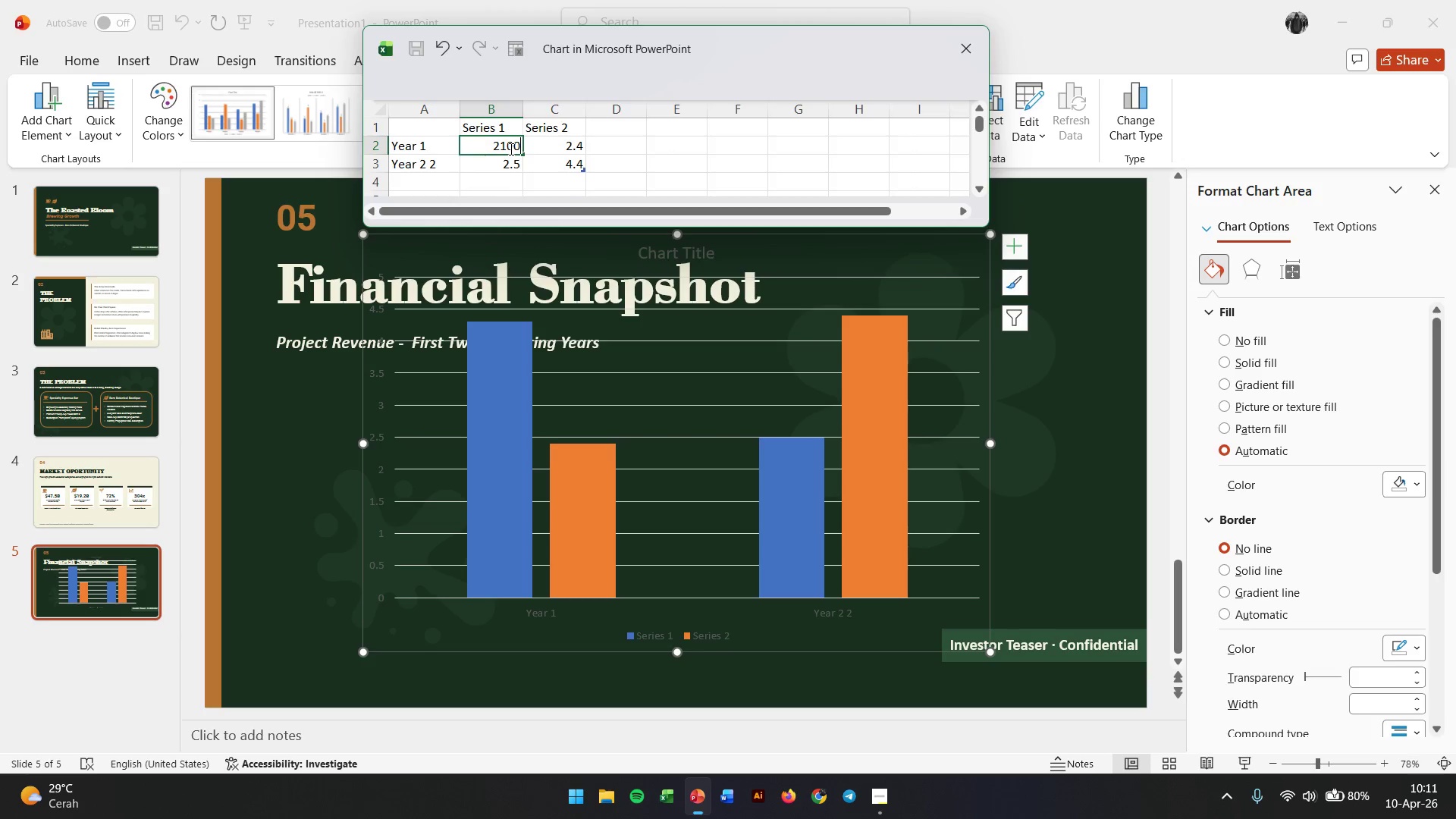 
key(Numpad0)
 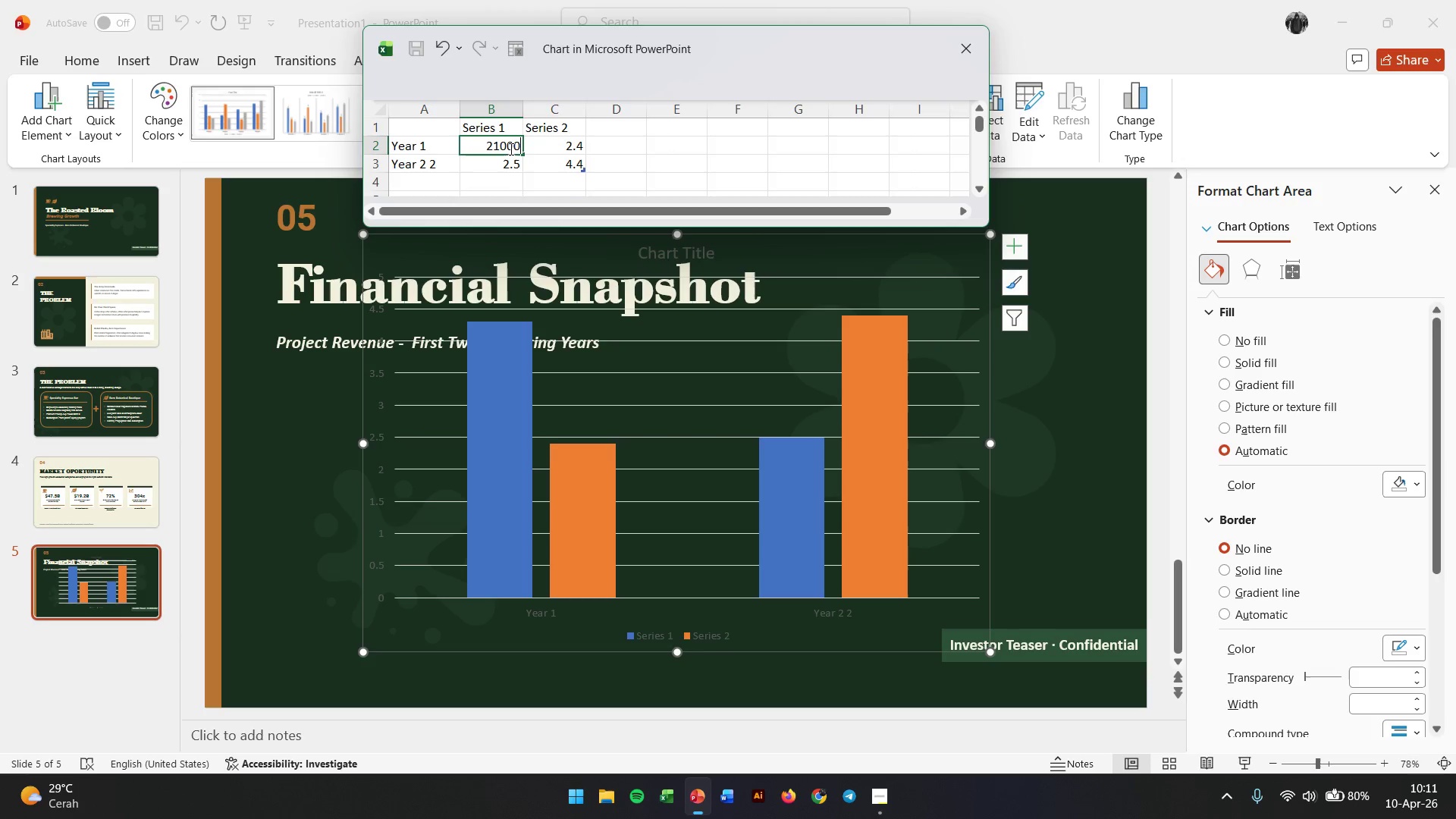 
key(Numpad0)
 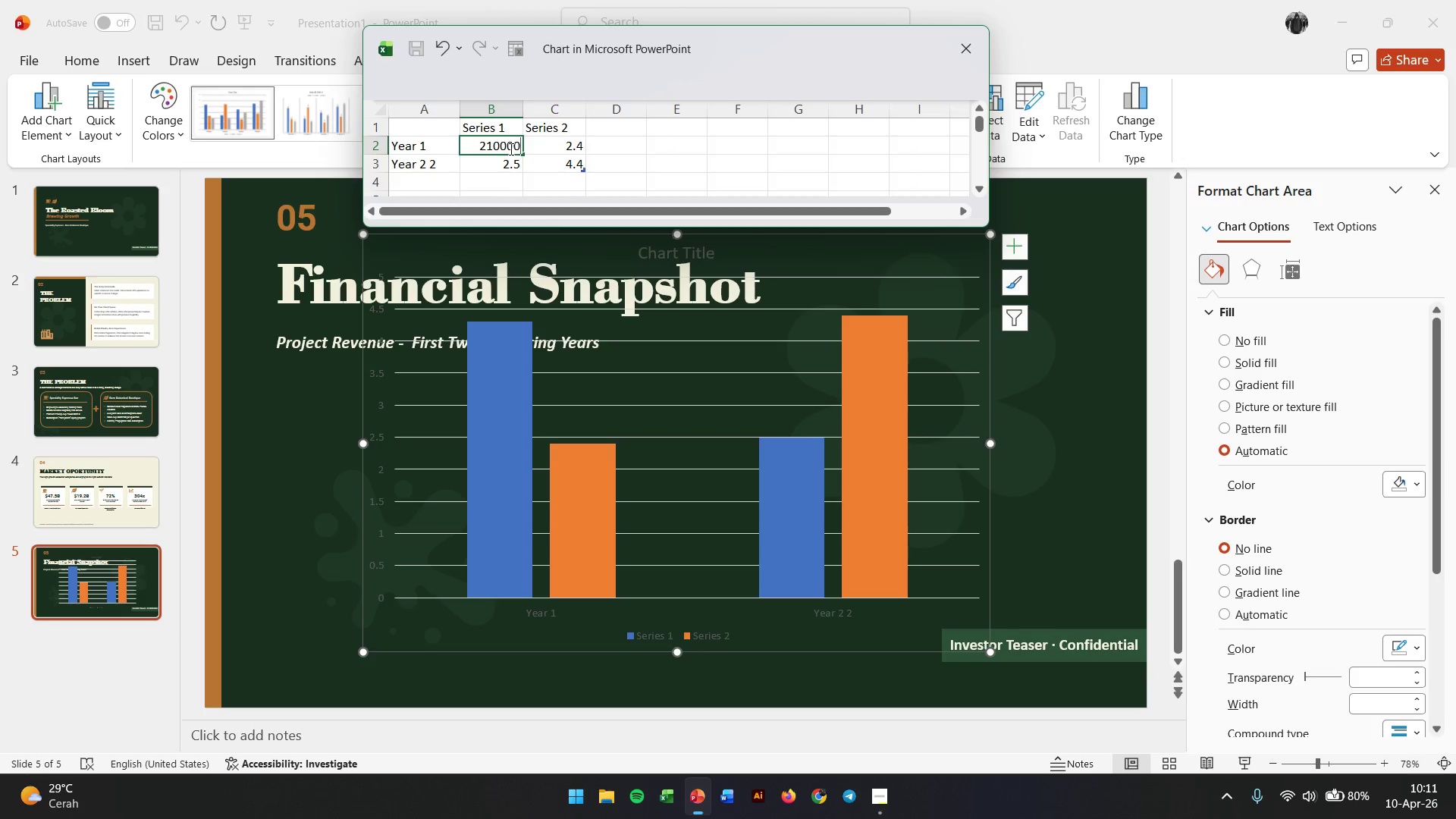 
key(Enter)
 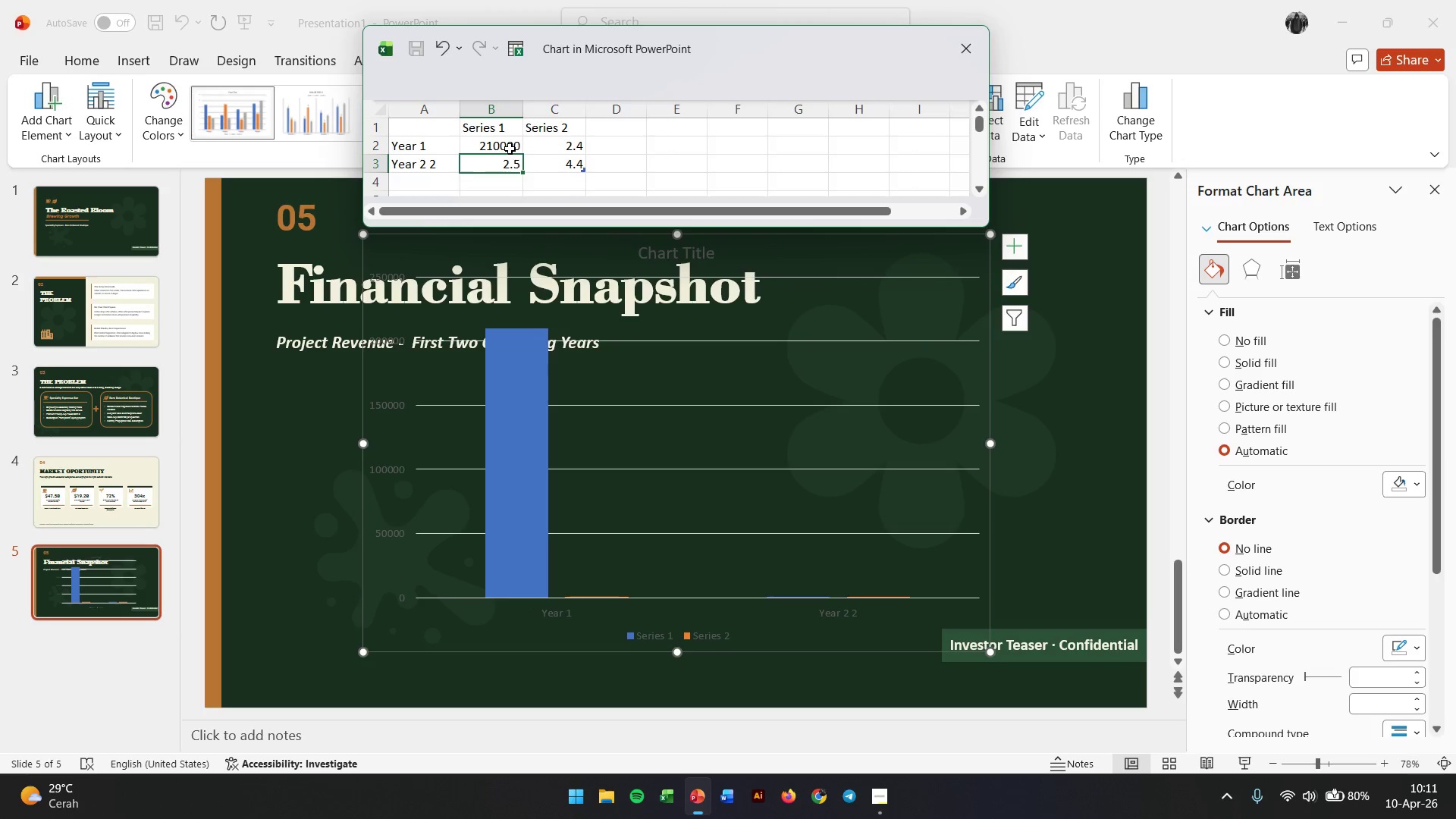 
key(Numpad3)
 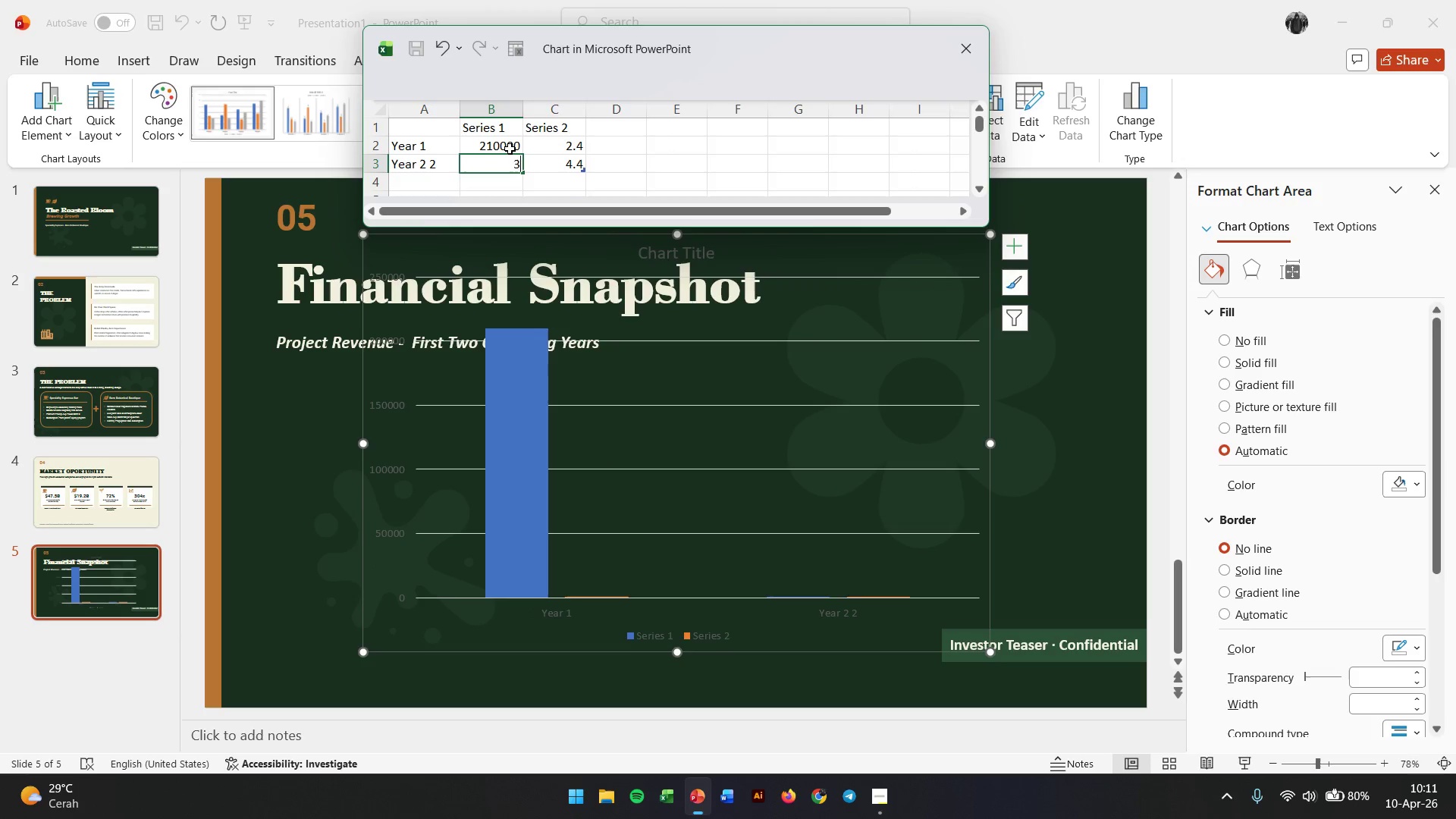 
key(Numpad1)
 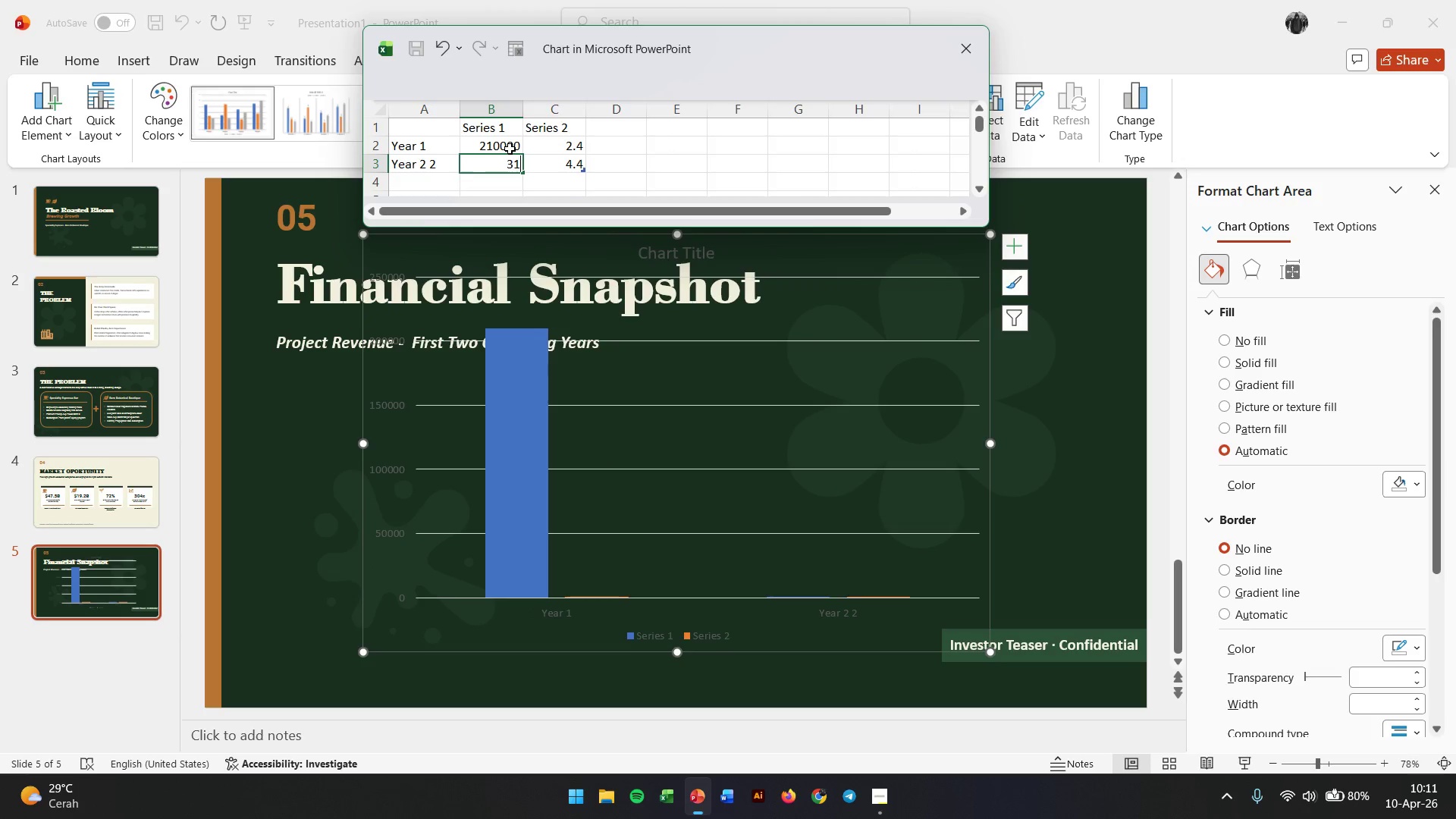 
key(Numpad0)
 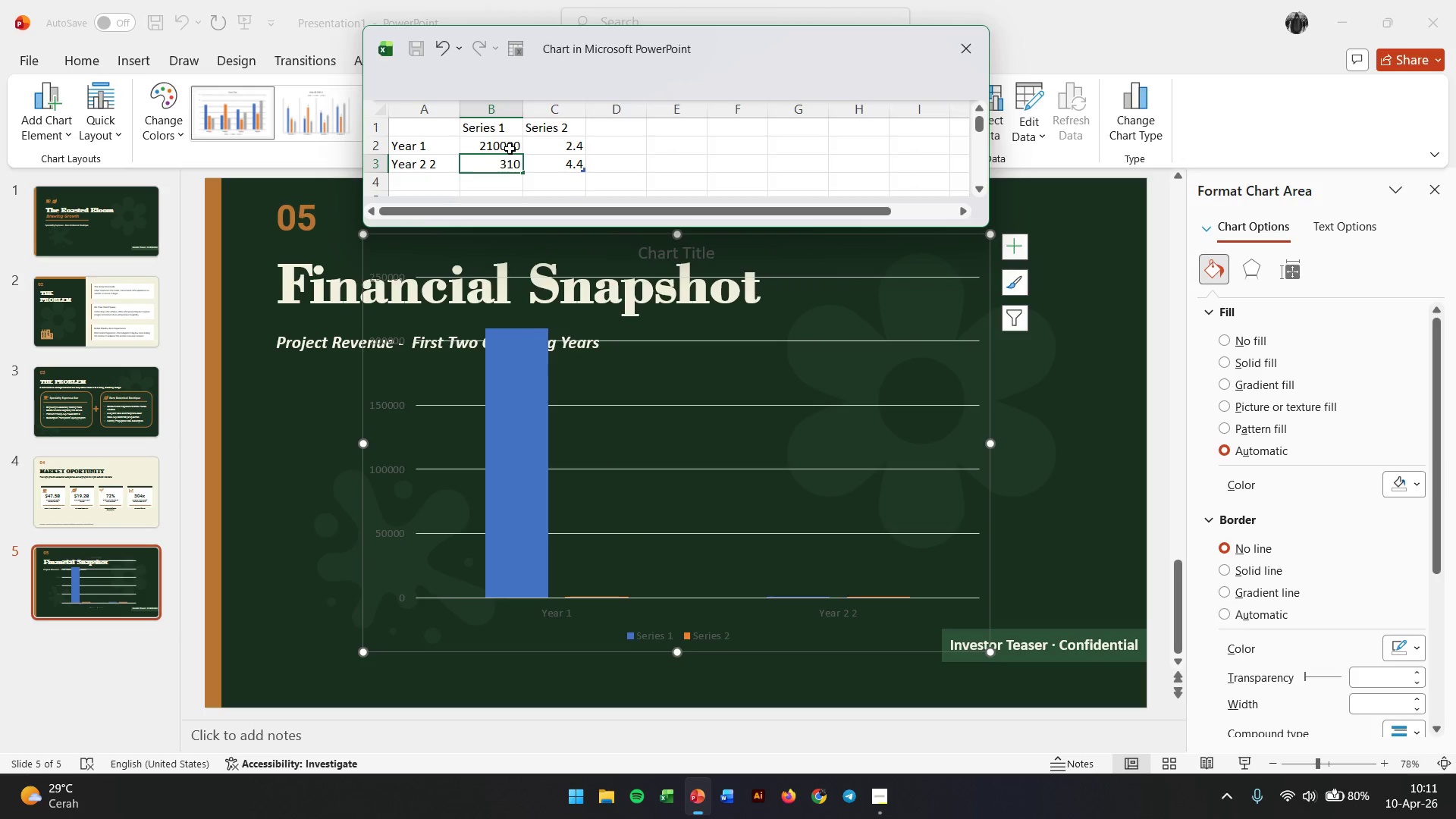 
key(Numpad0)
 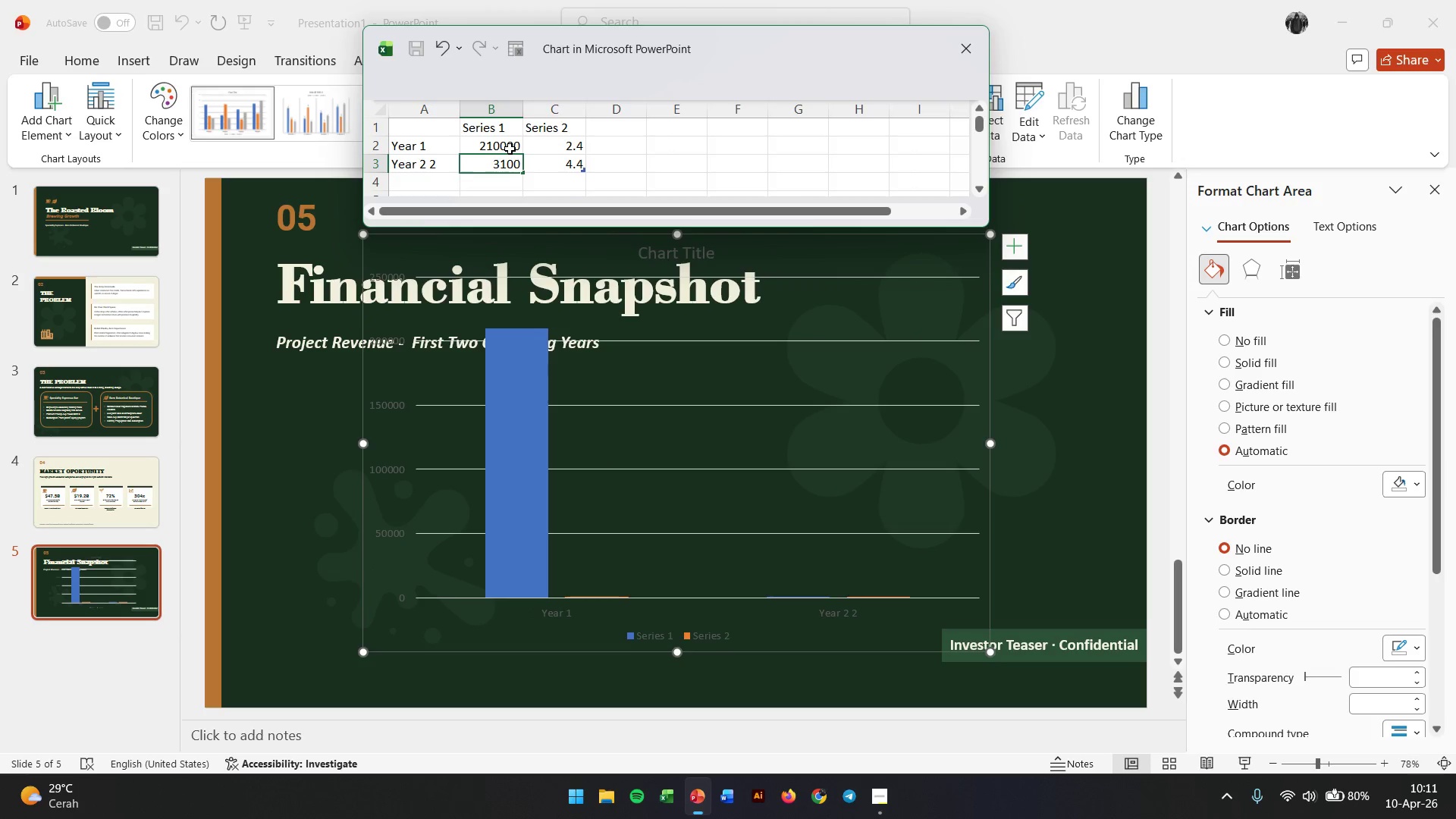 
key(Numpad0)
 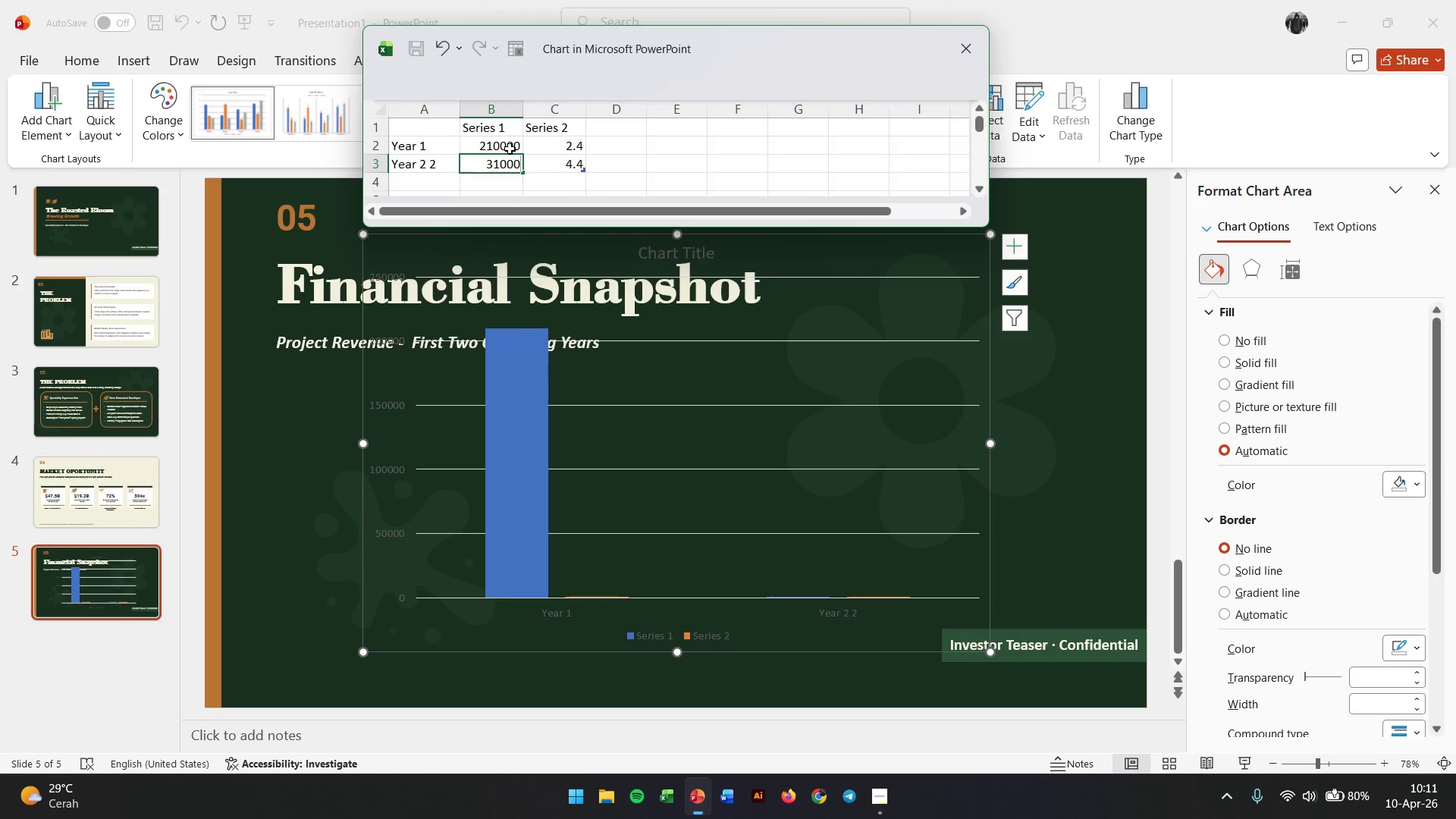 
key(Numpad0)
 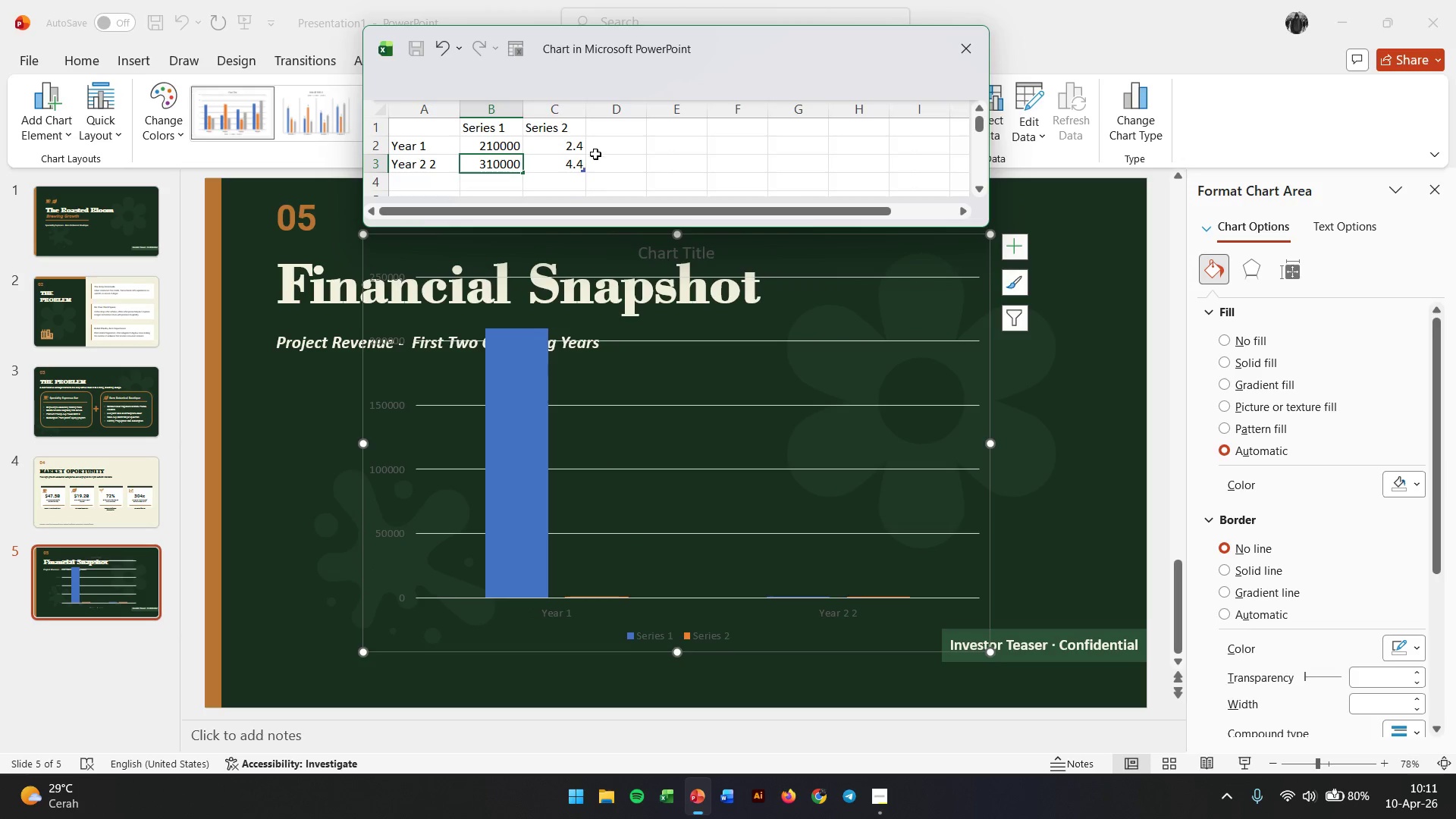 
left_click([573, 149])
 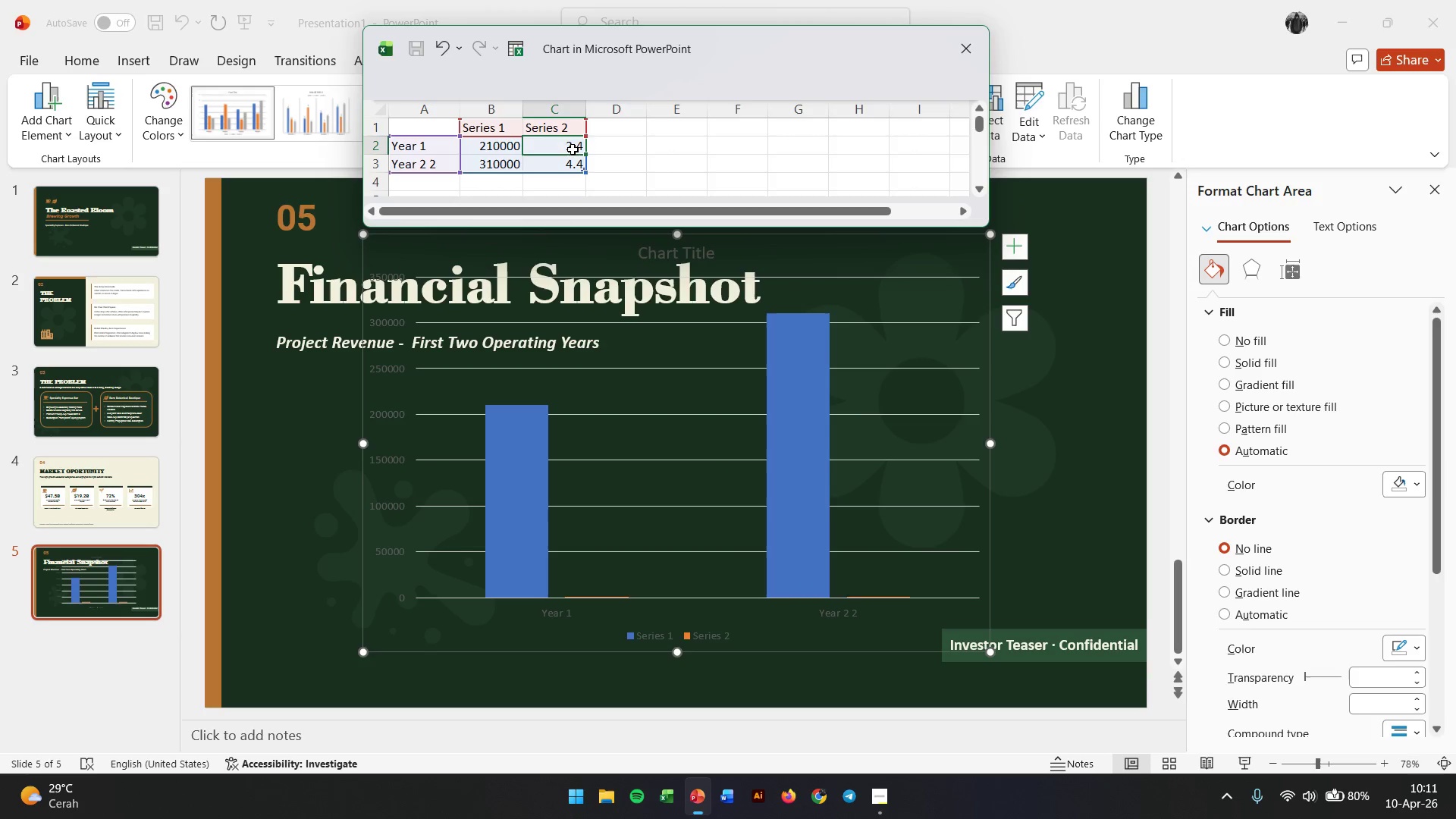 
key(Numpad9)
 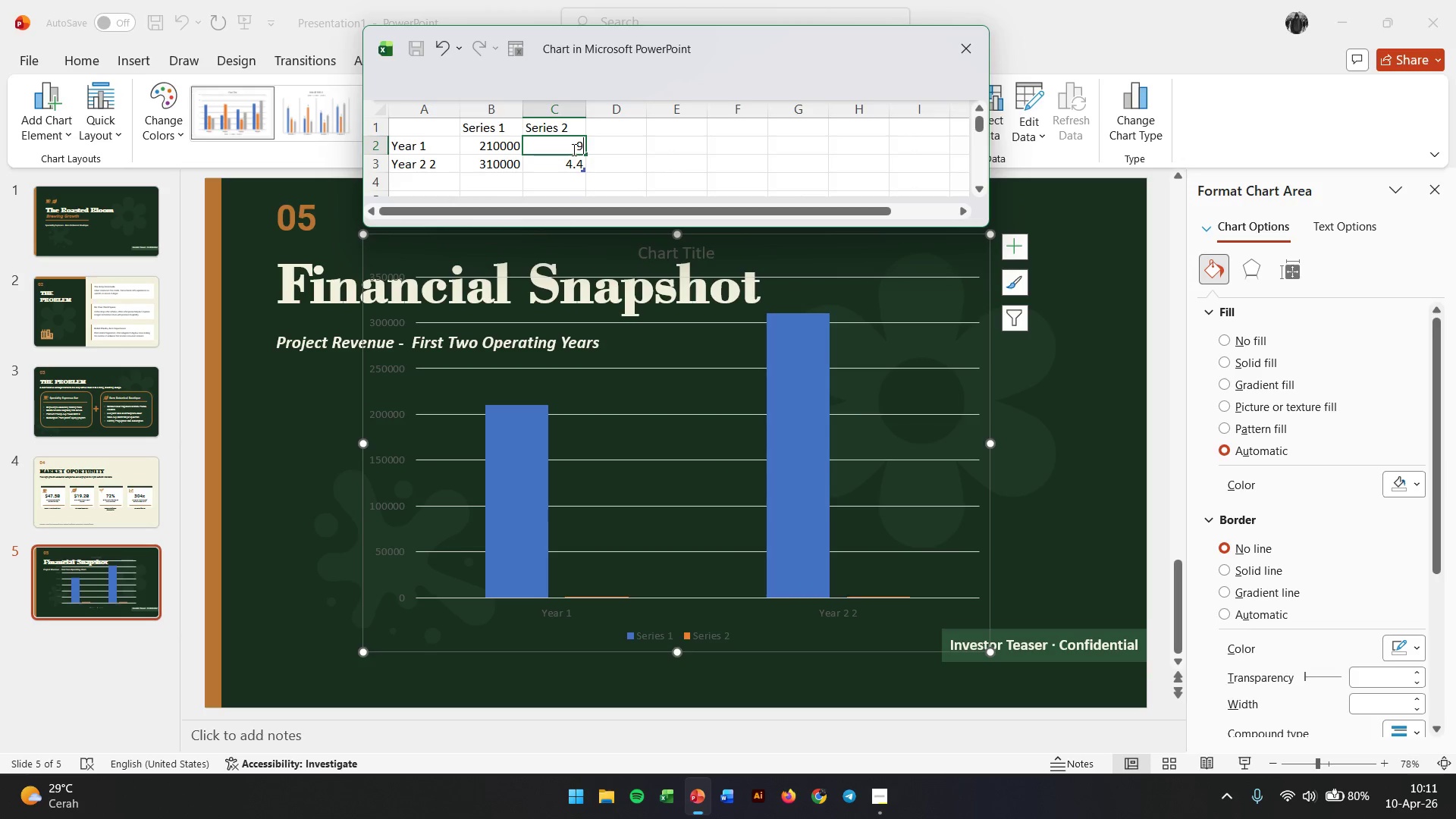 
key(Numpad0)
 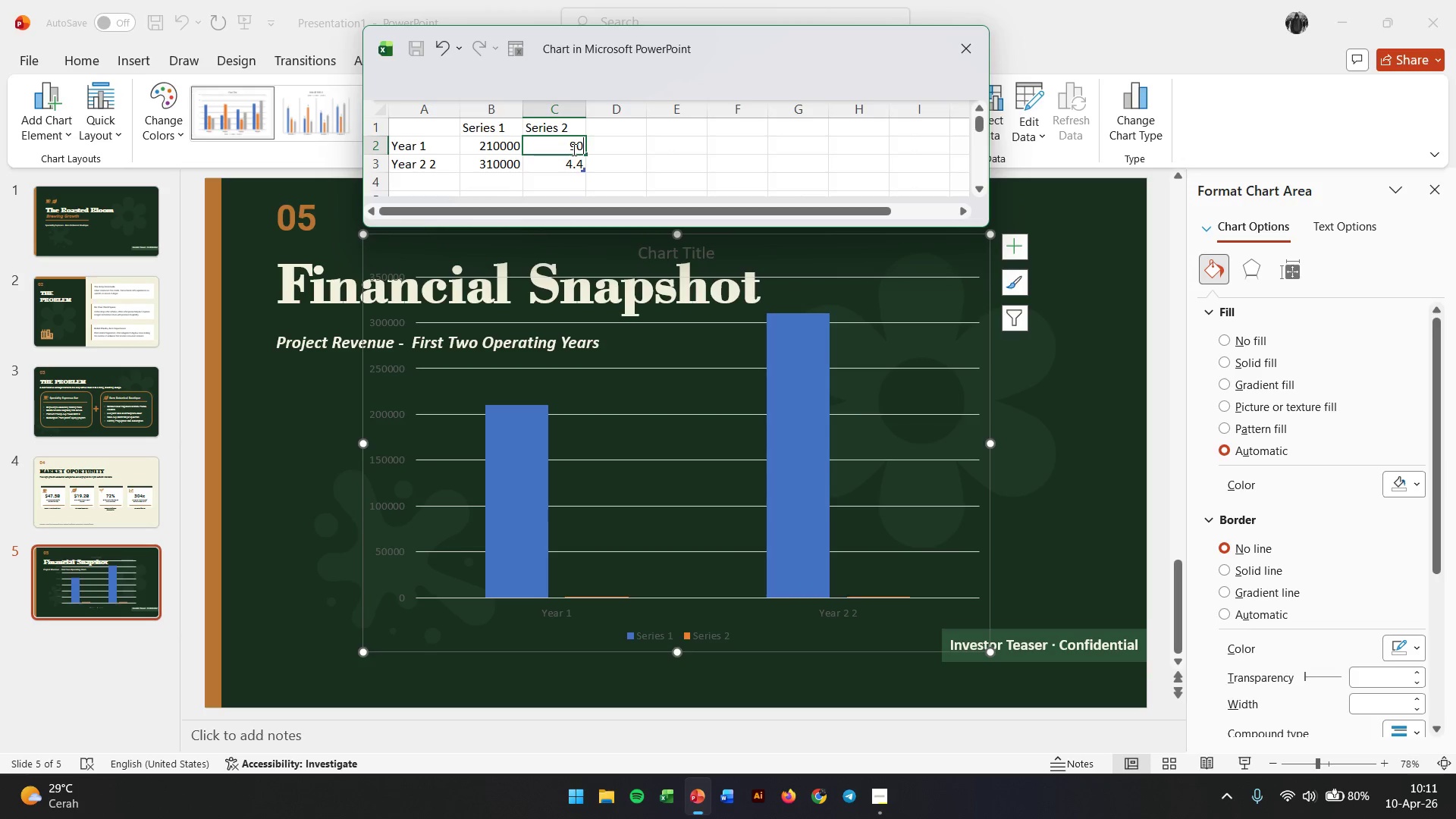 
key(Numpad0)
 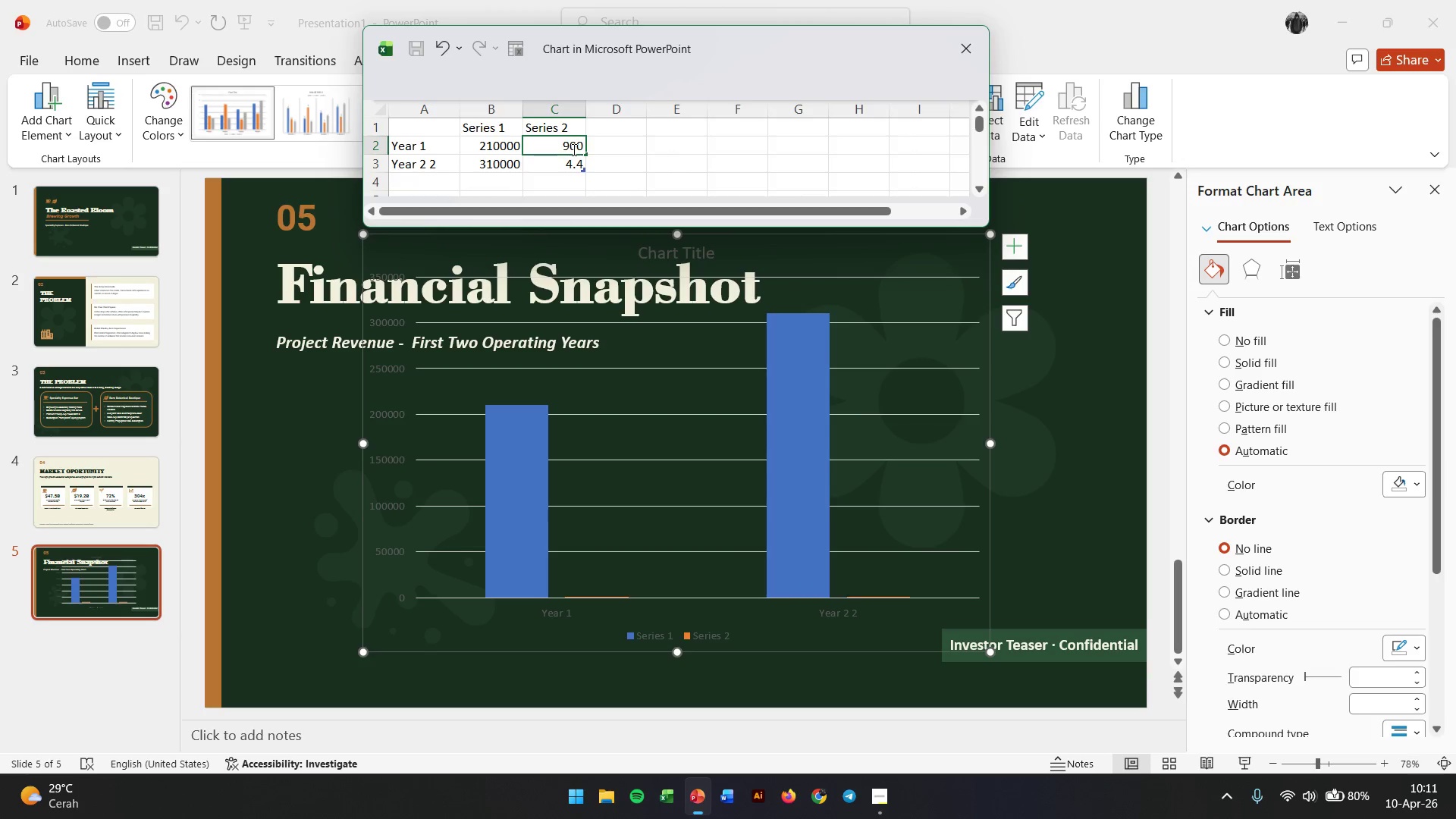 
key(Numpad0)
 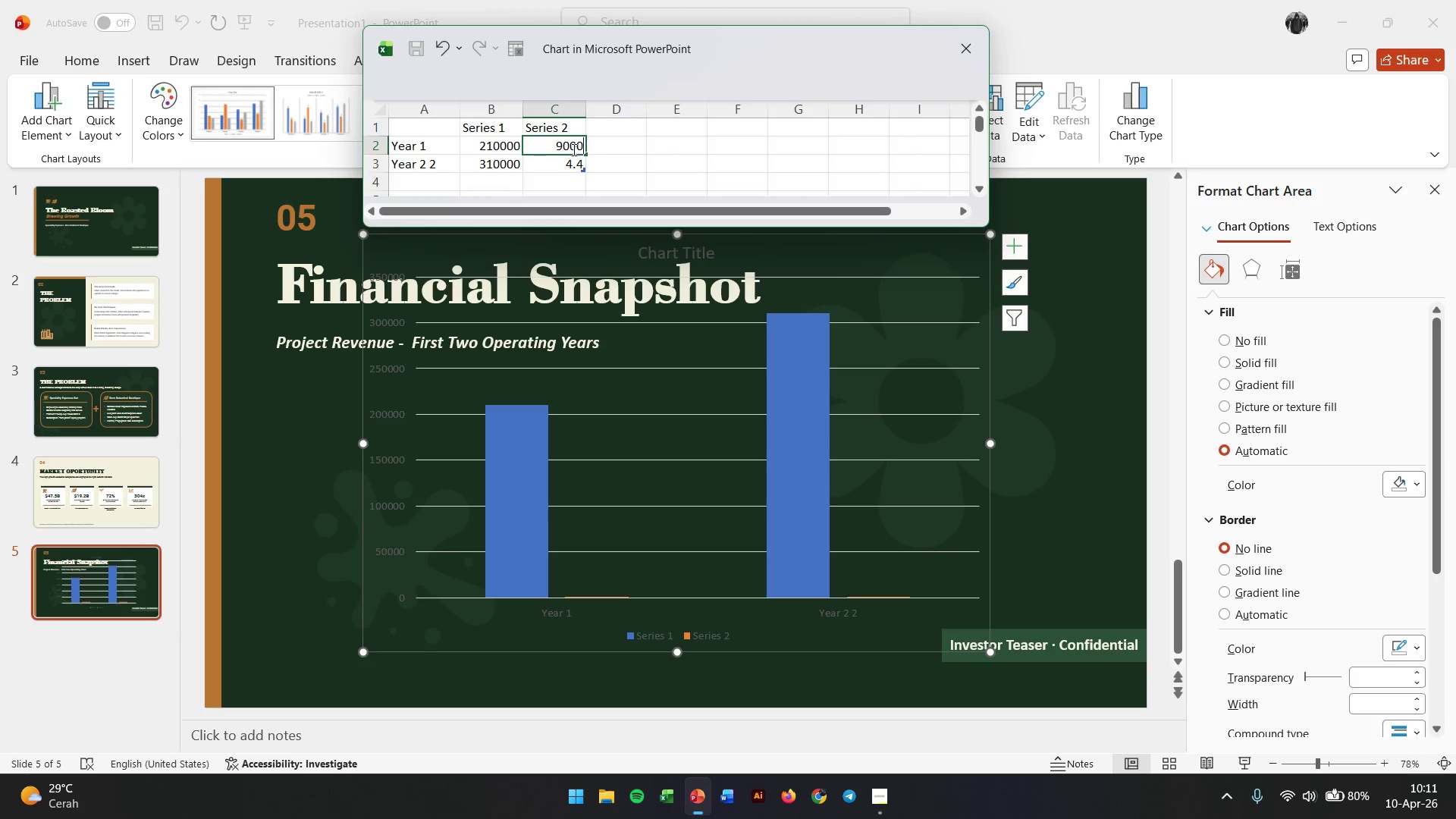 
key(Numpad0)
 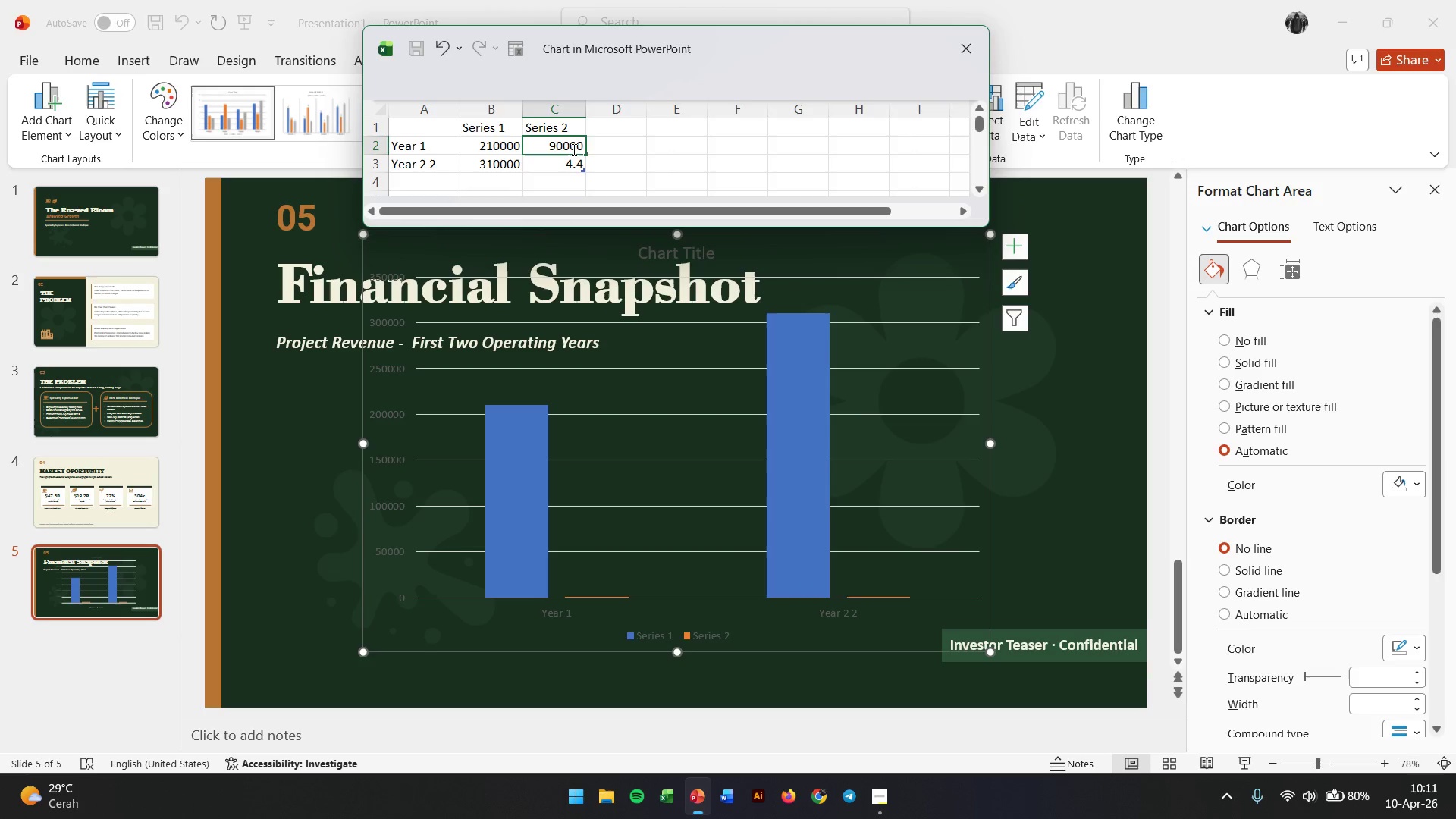 
key(ArrowDown)
 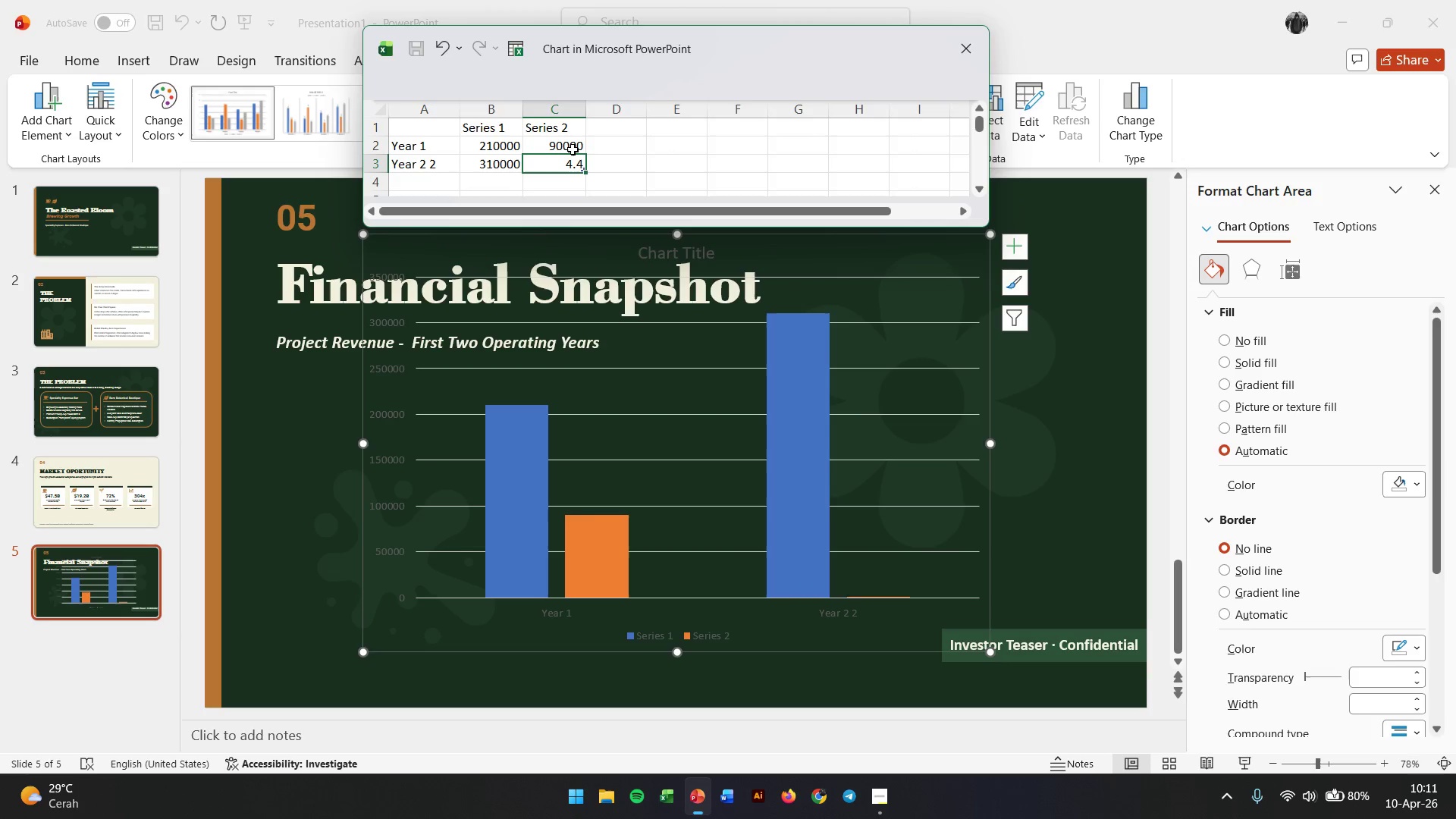 
key(Numpad1)
 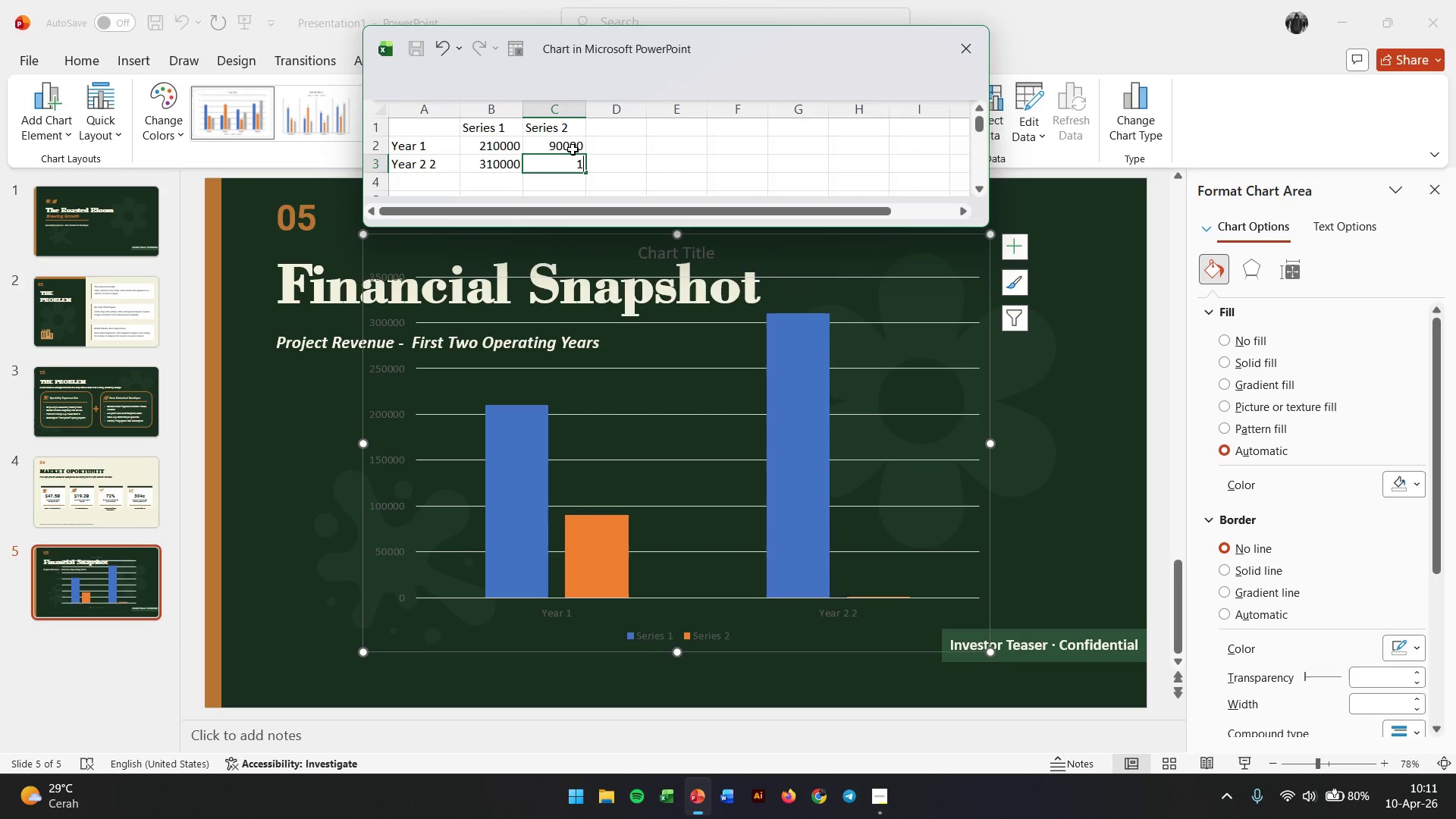 
key(Numpad6)
 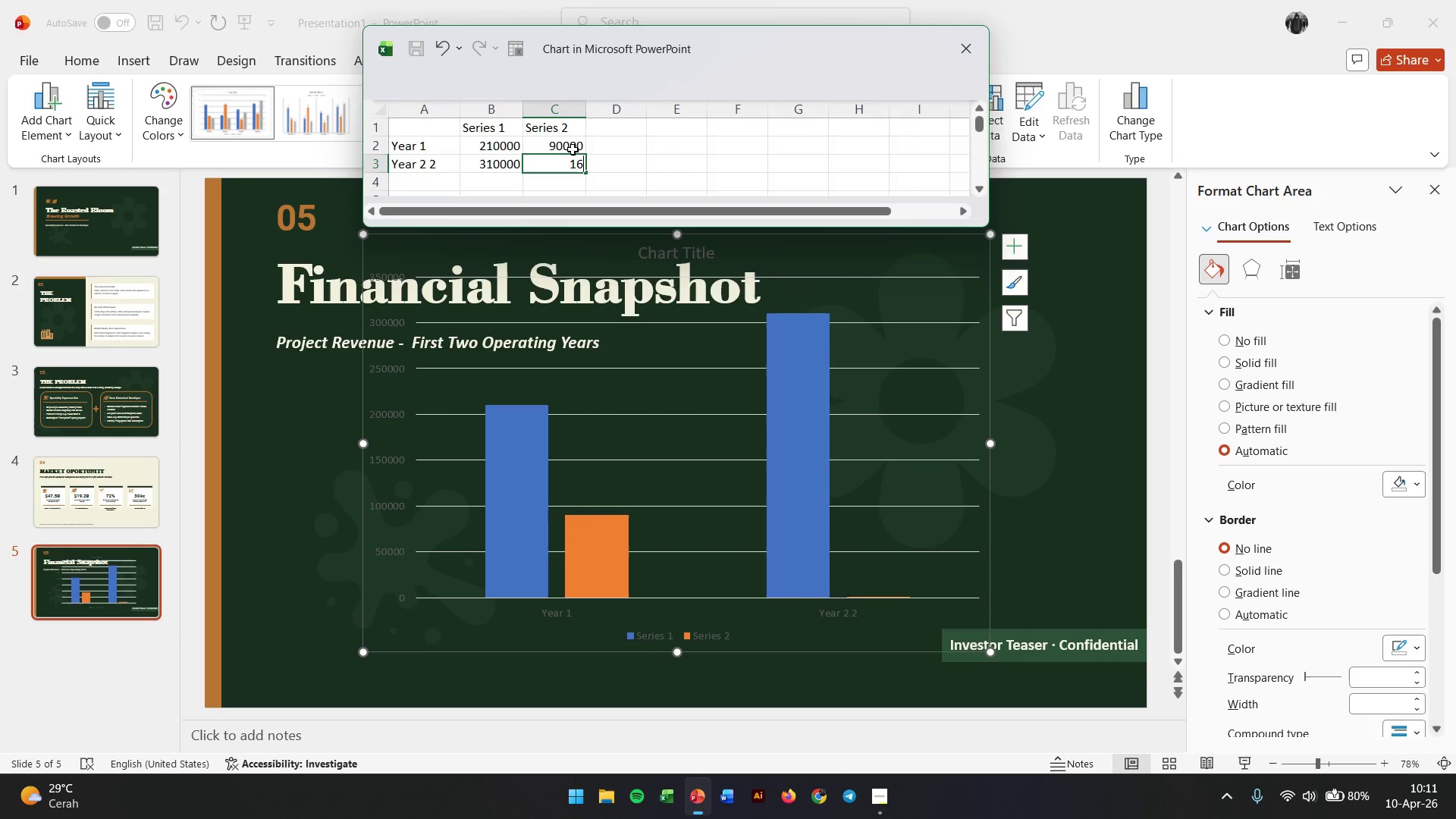 
key(Numpad5)
 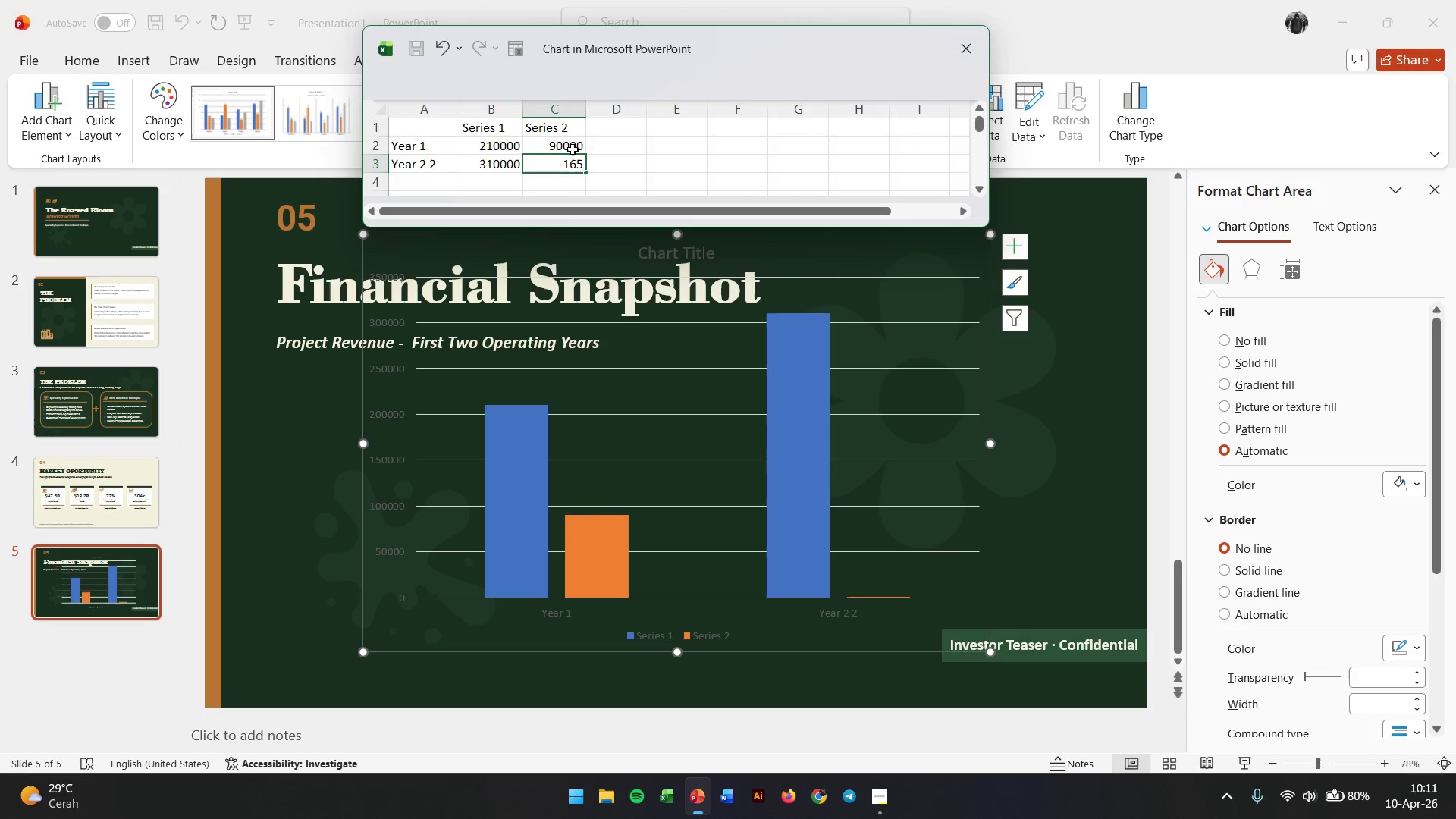 
key(Numpad0)
 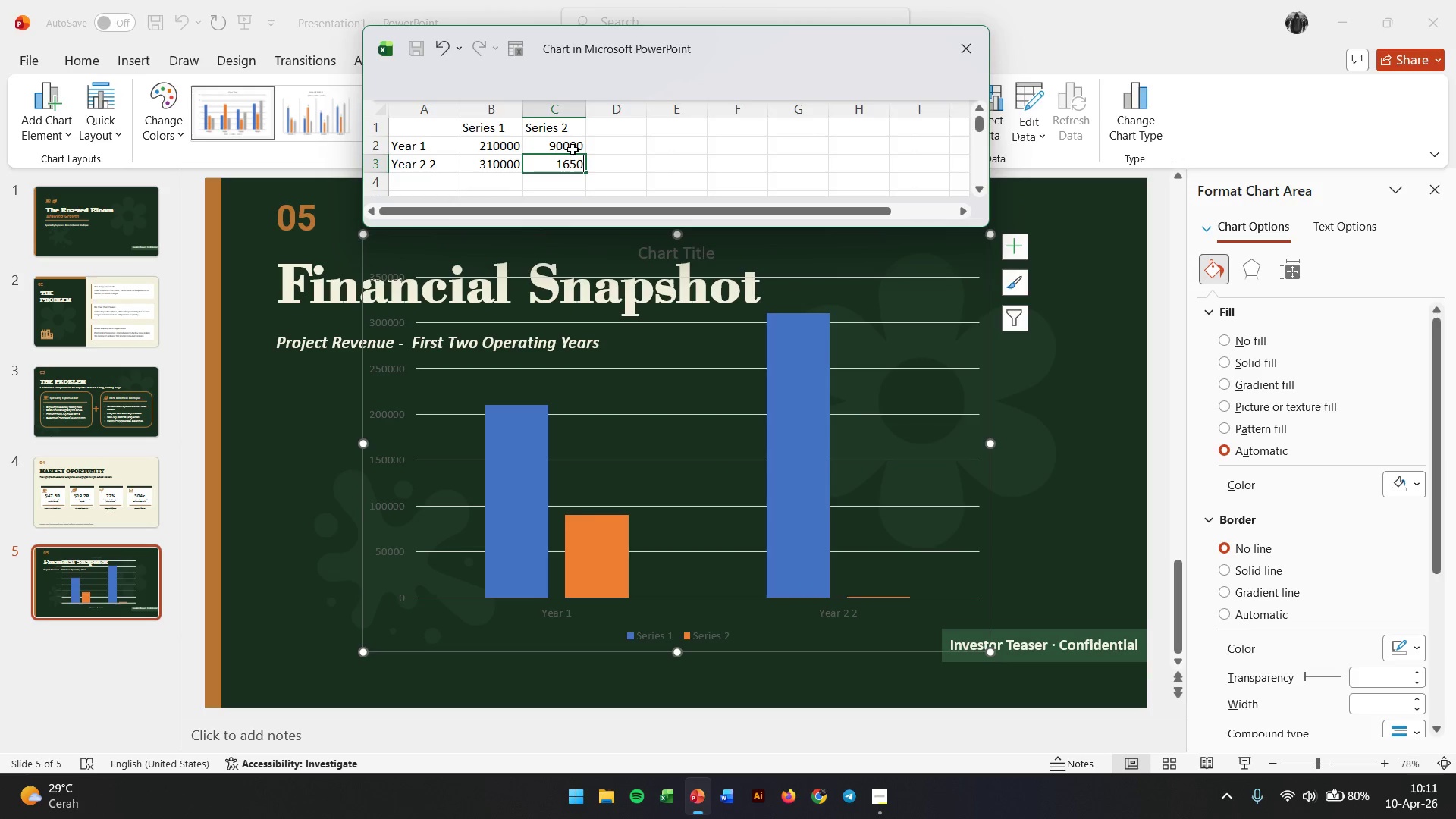 
key(Numpad0)
 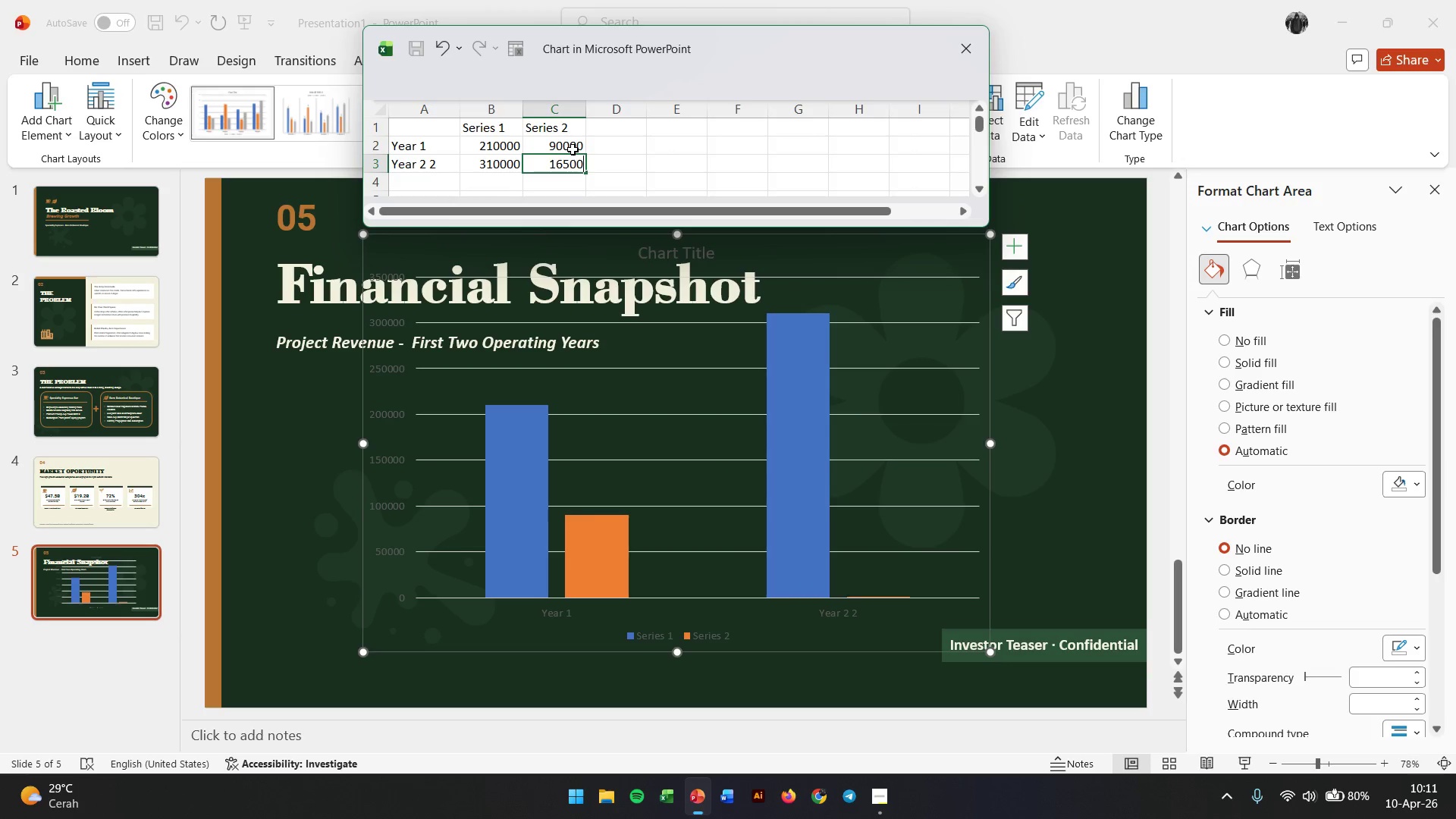 
key(Numpad0)
 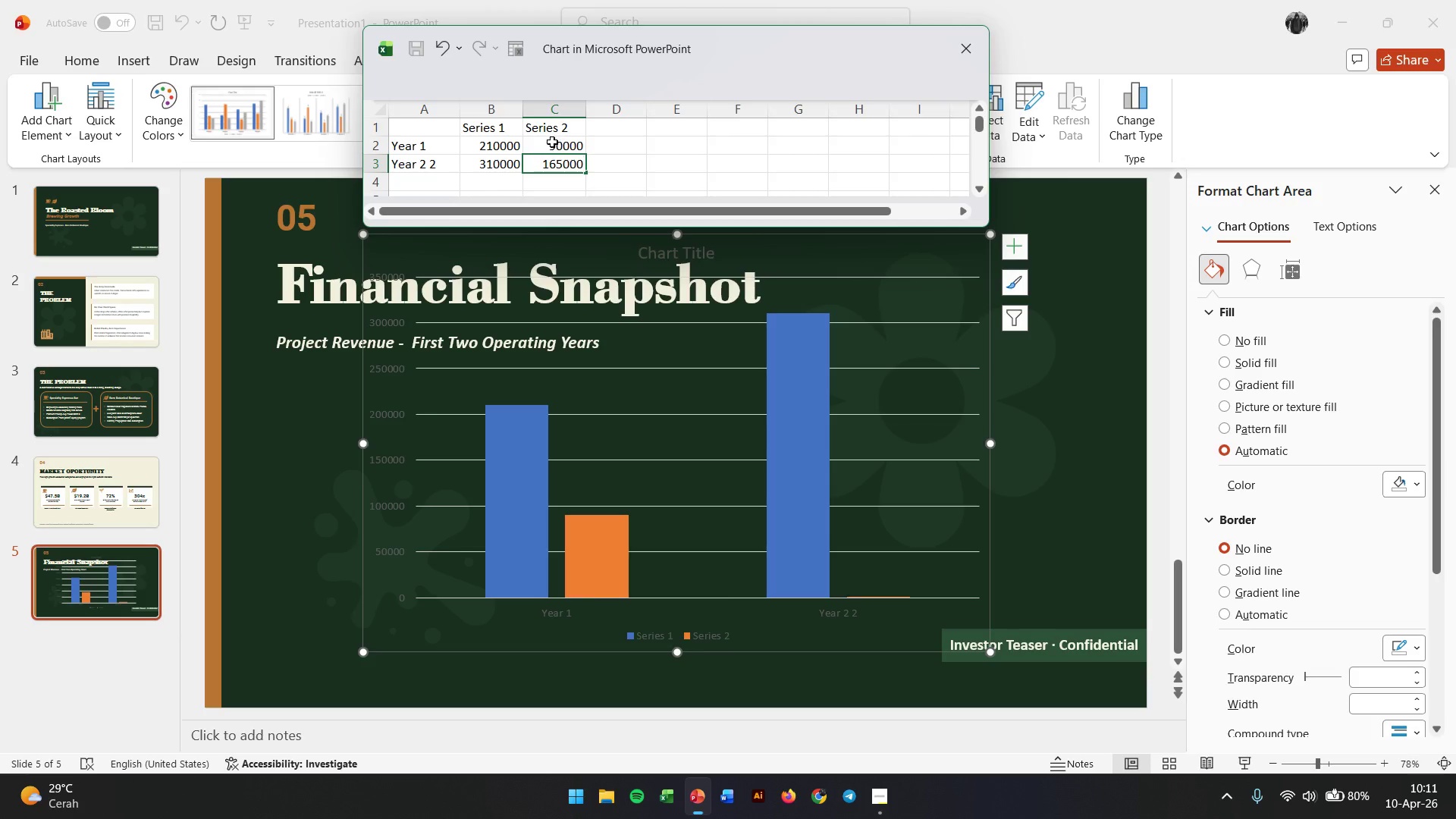 
left_click([501, 128])
 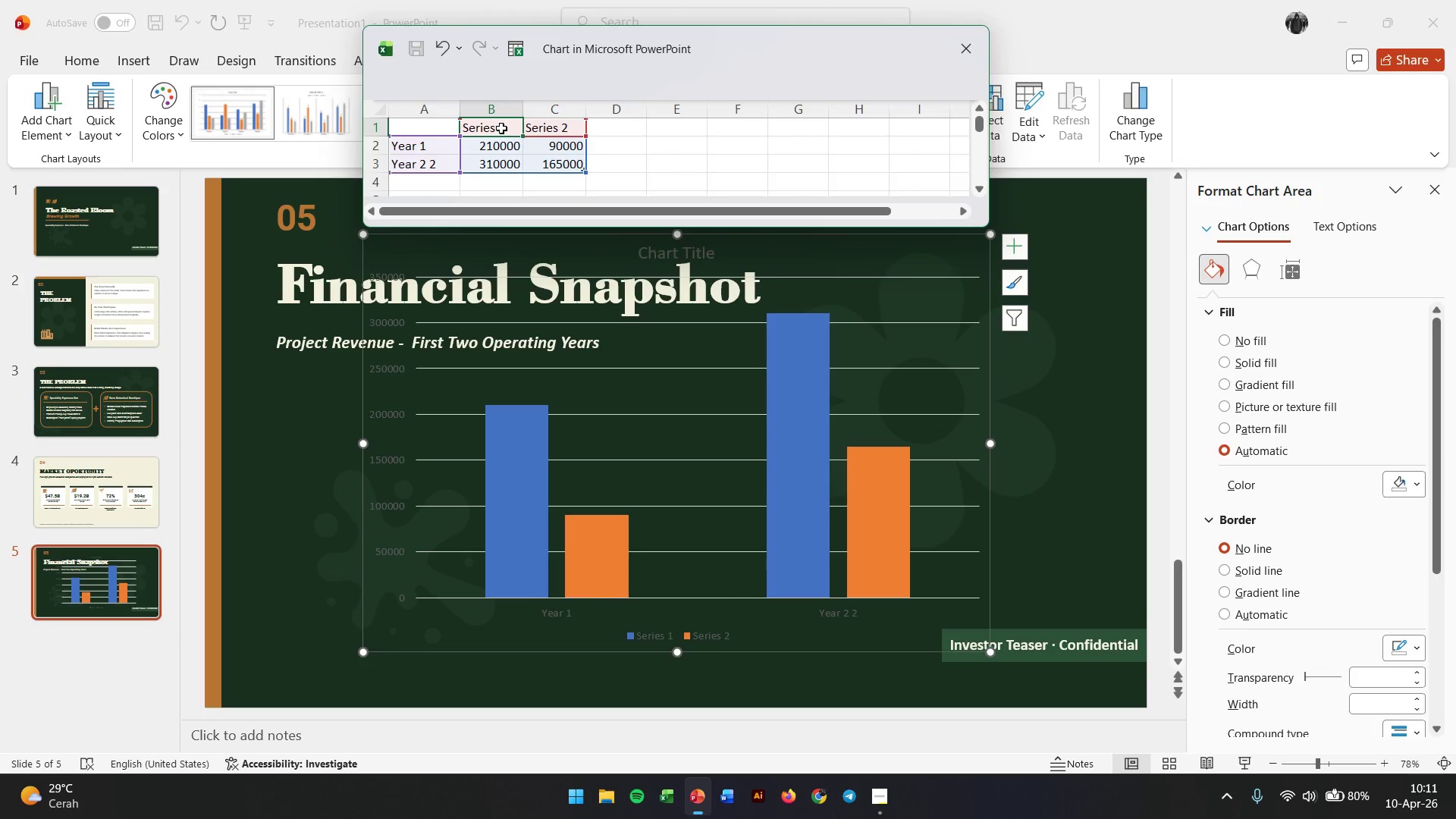 
wait(6.84)
 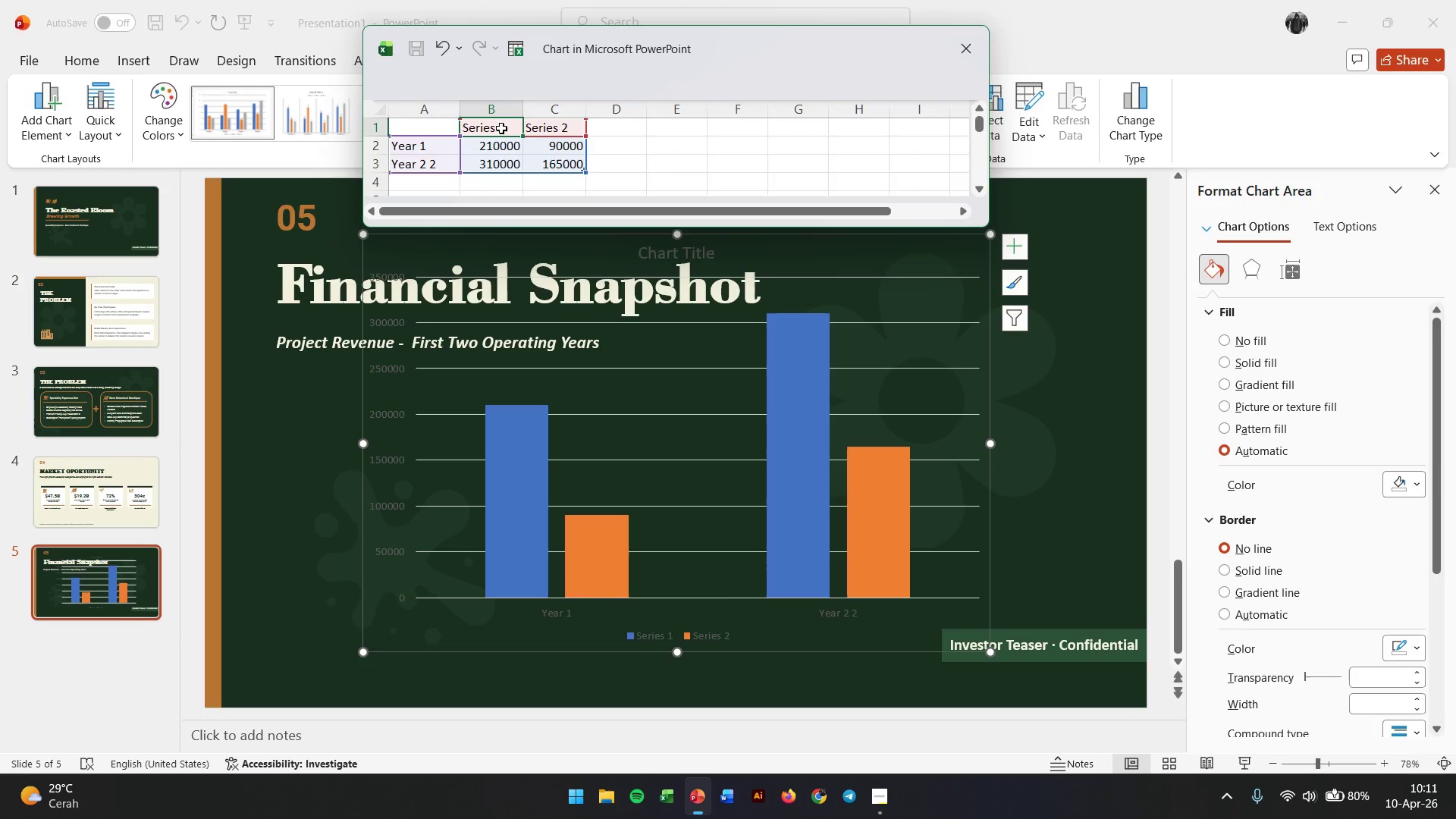 
type(Espreso)
key(Backspace)
type(so Bar)
 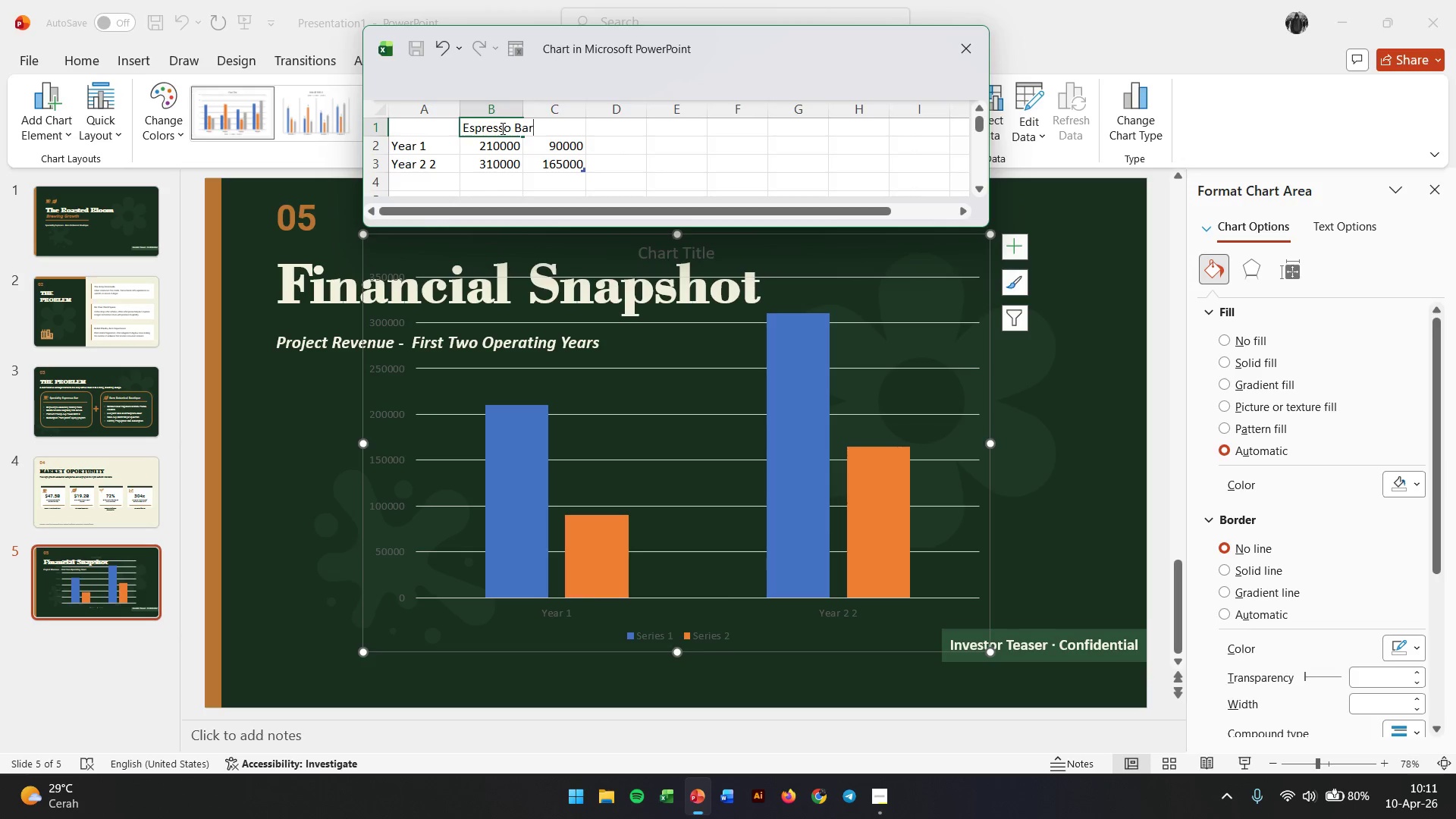 
left_click([522, 112])
 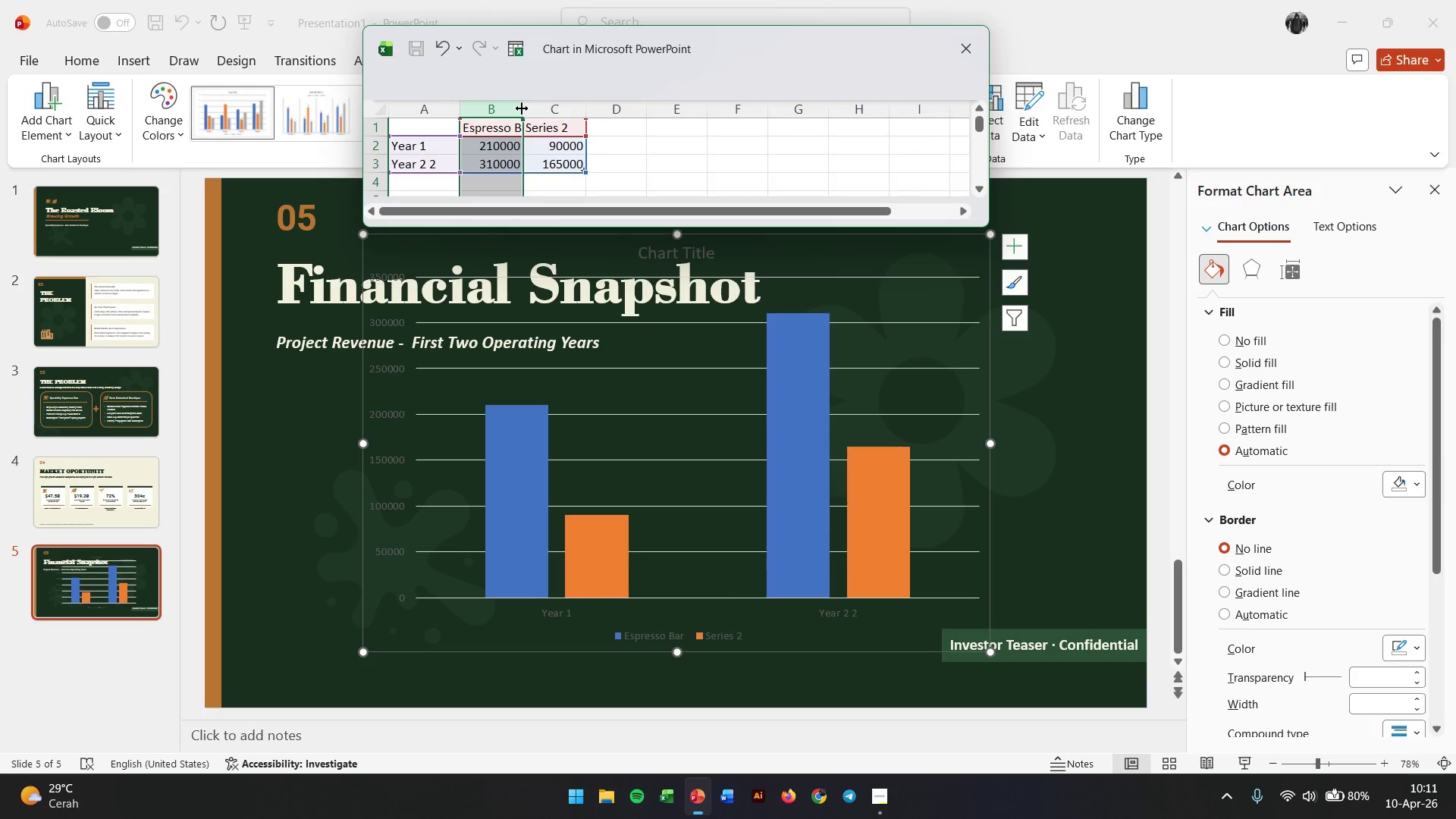 
double_click([522, 108])
 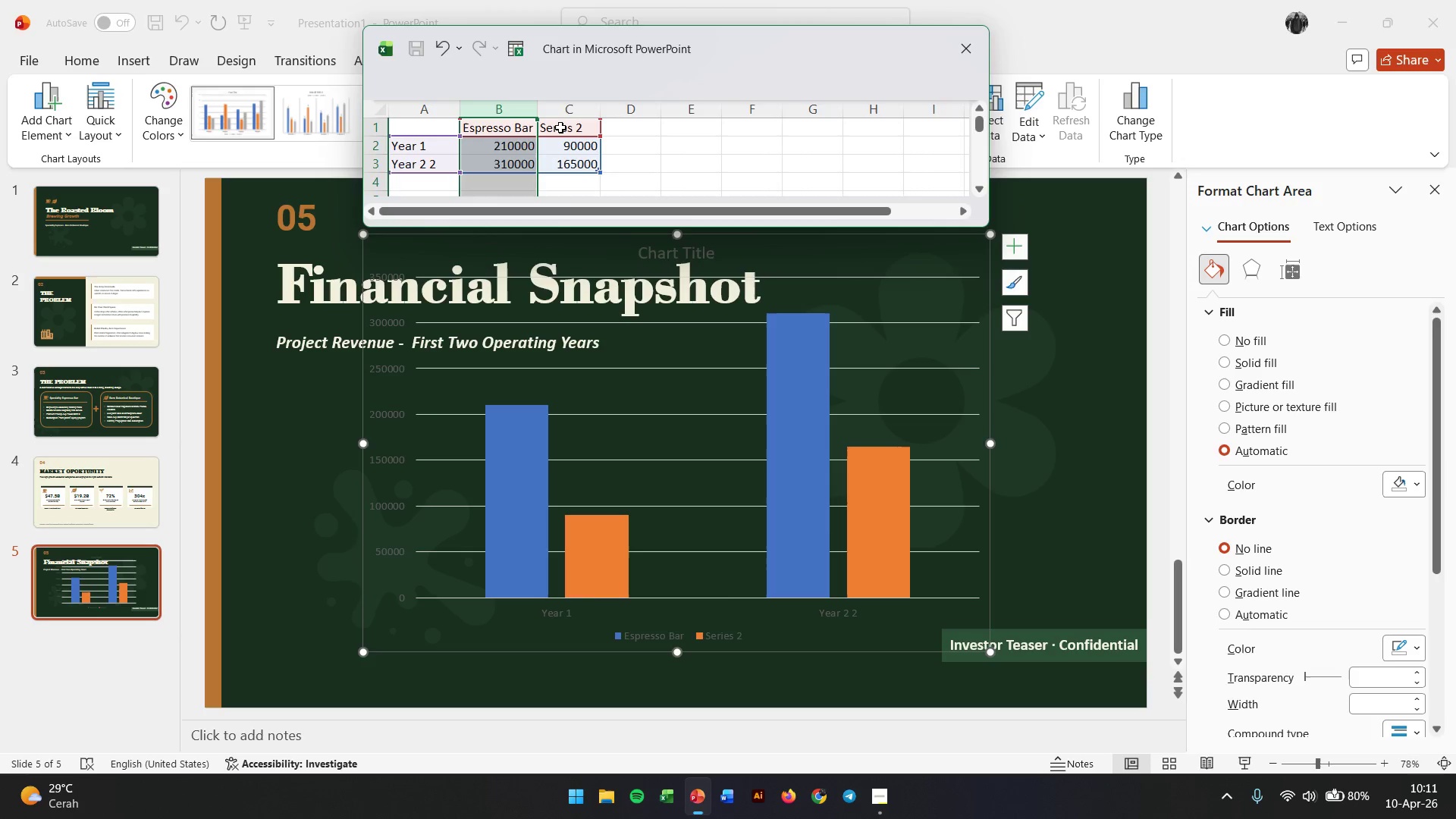 
left_click([560, 127])
 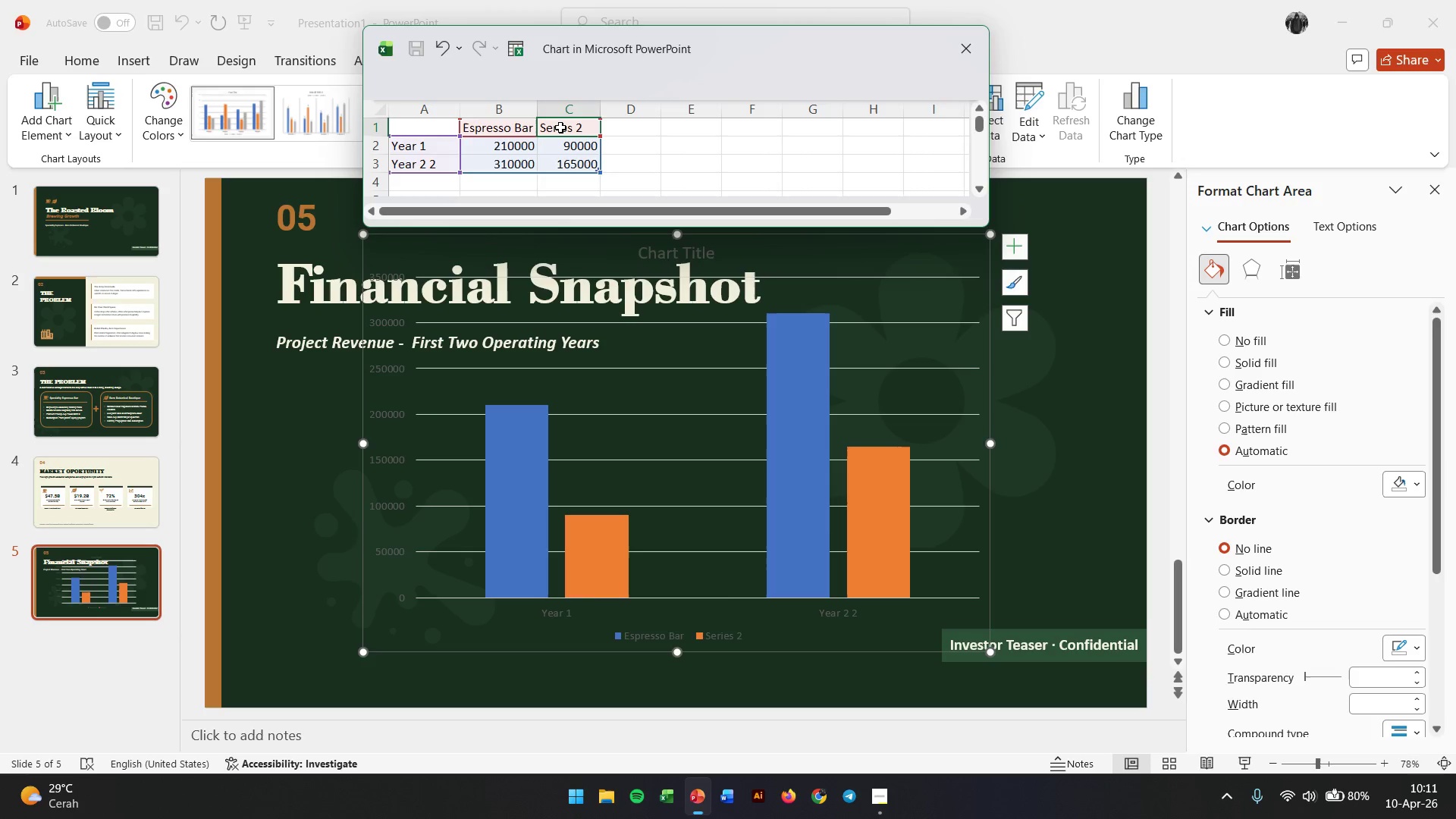 
type(Botab)
key(Backspace)
type(nical Retail)
 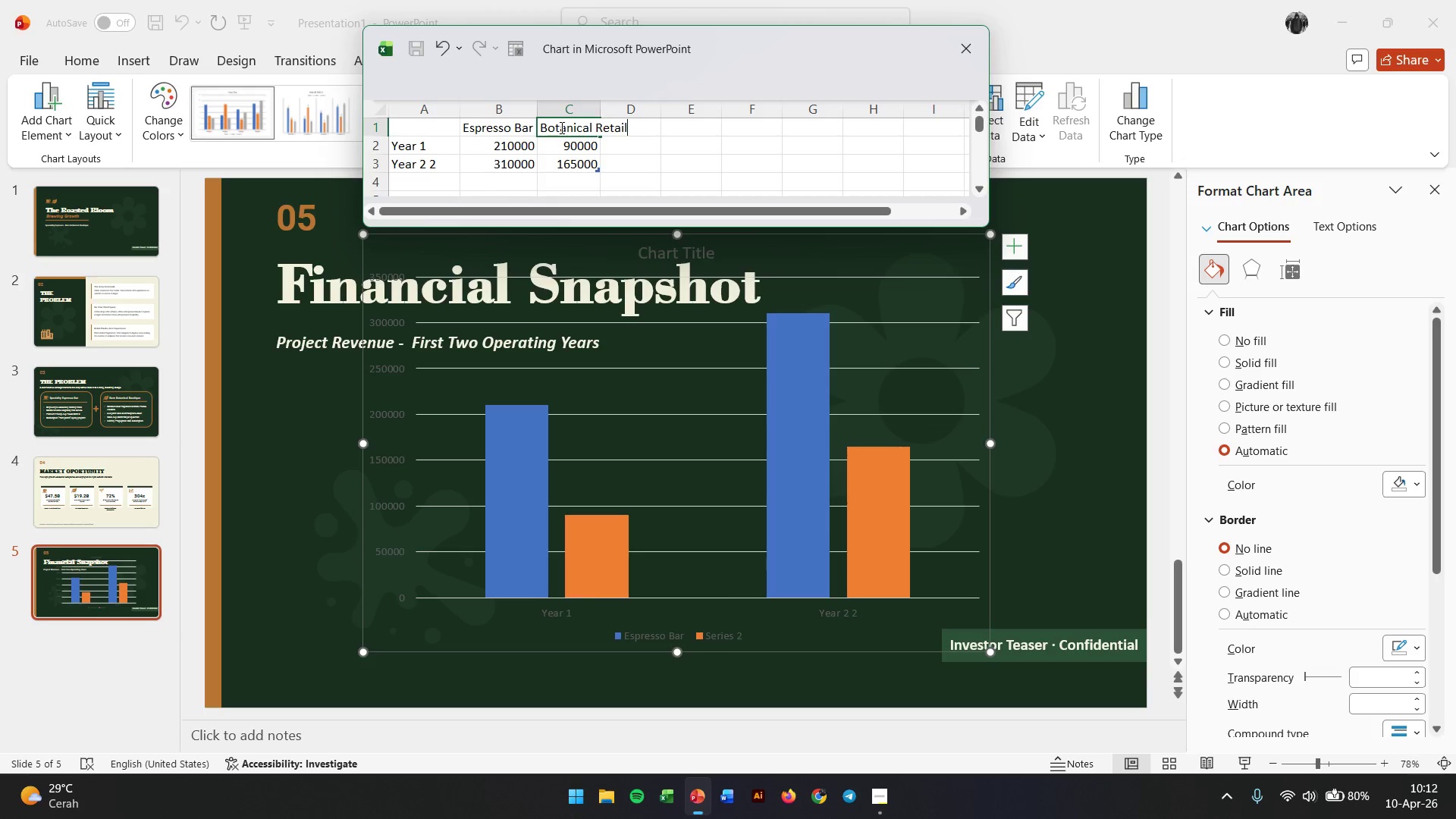 
key(Enter)
 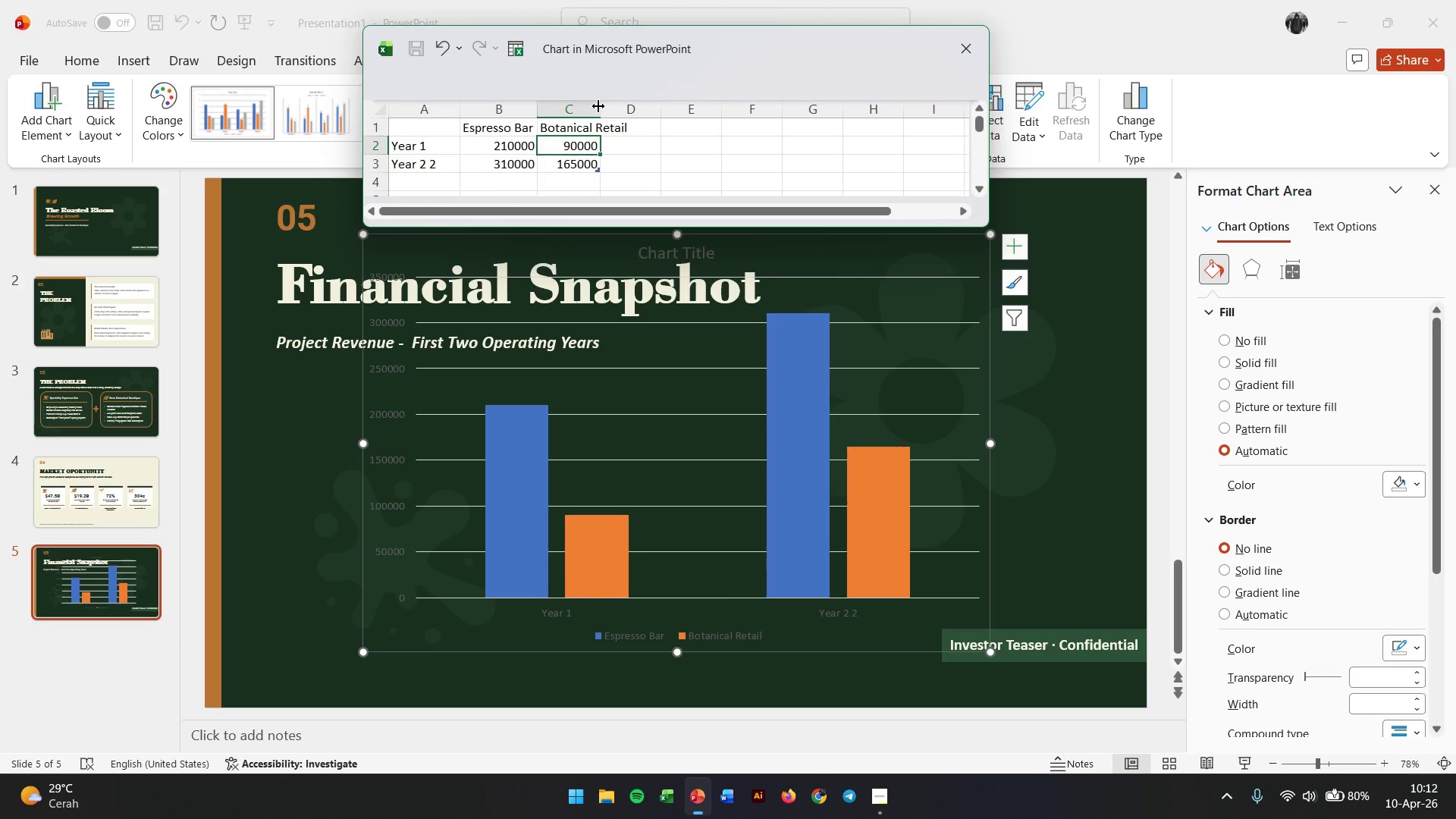 
double_click([598, 106])
 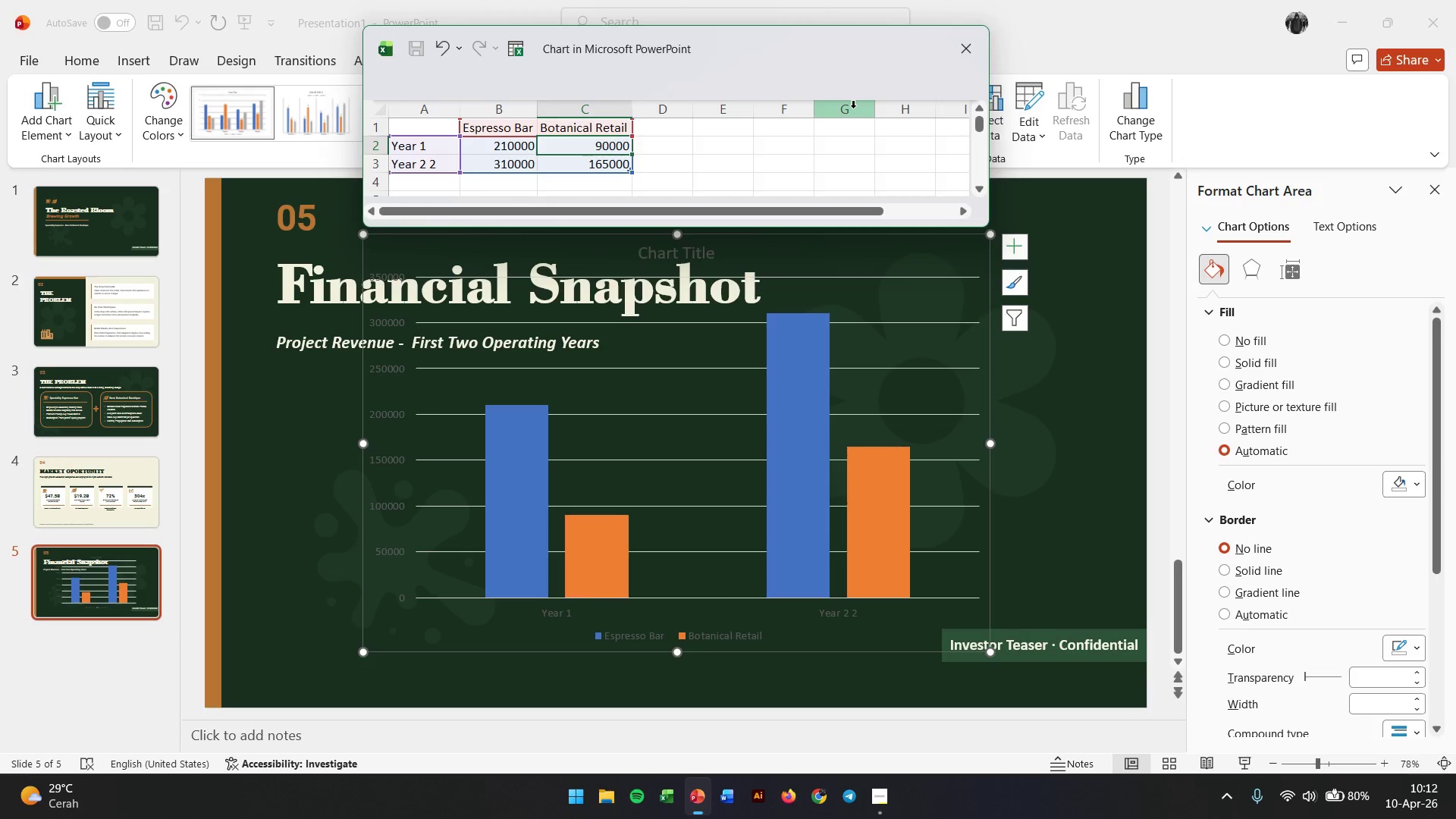 
wait(6.67)
 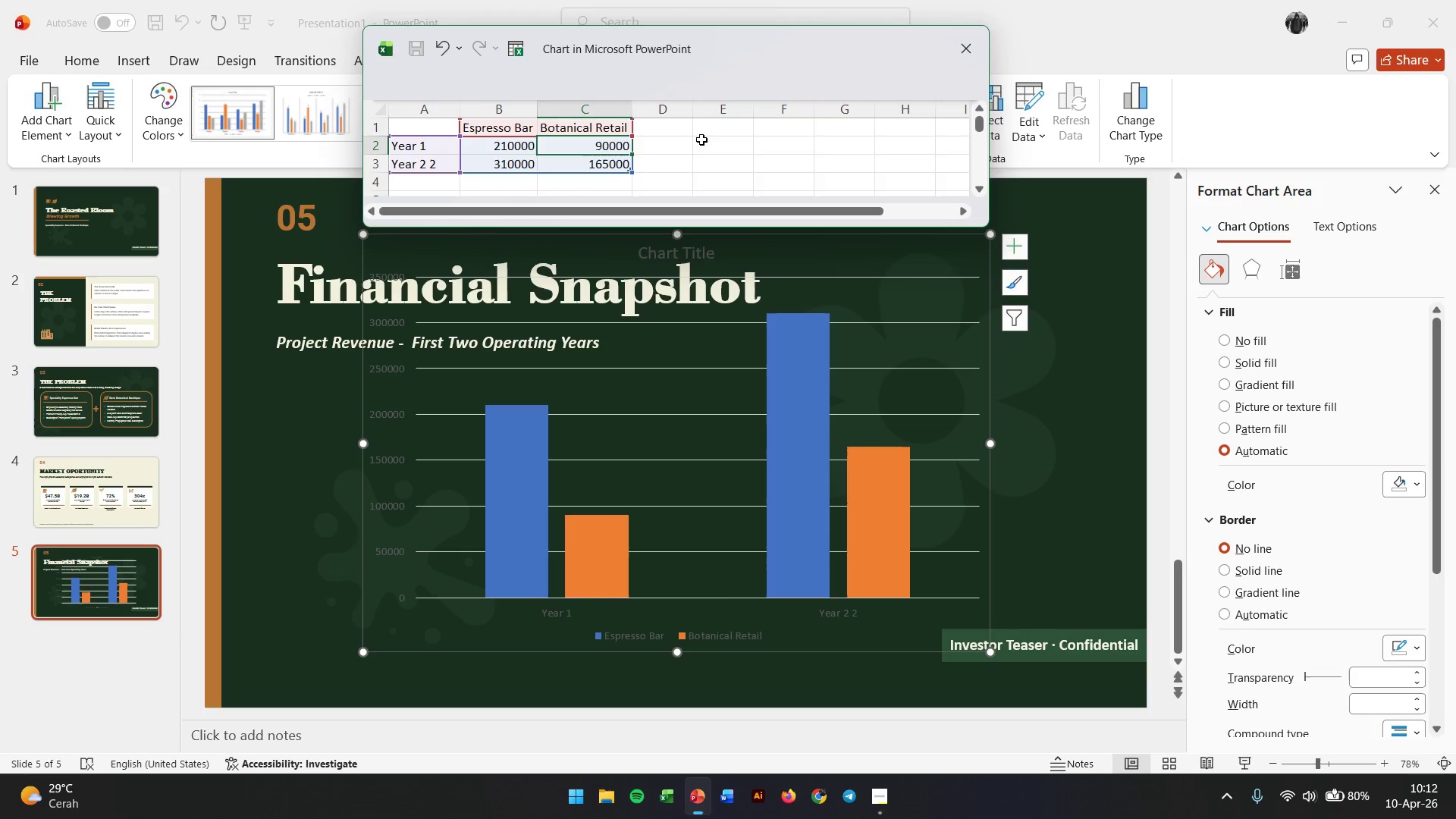 
double_click([447, 164])
 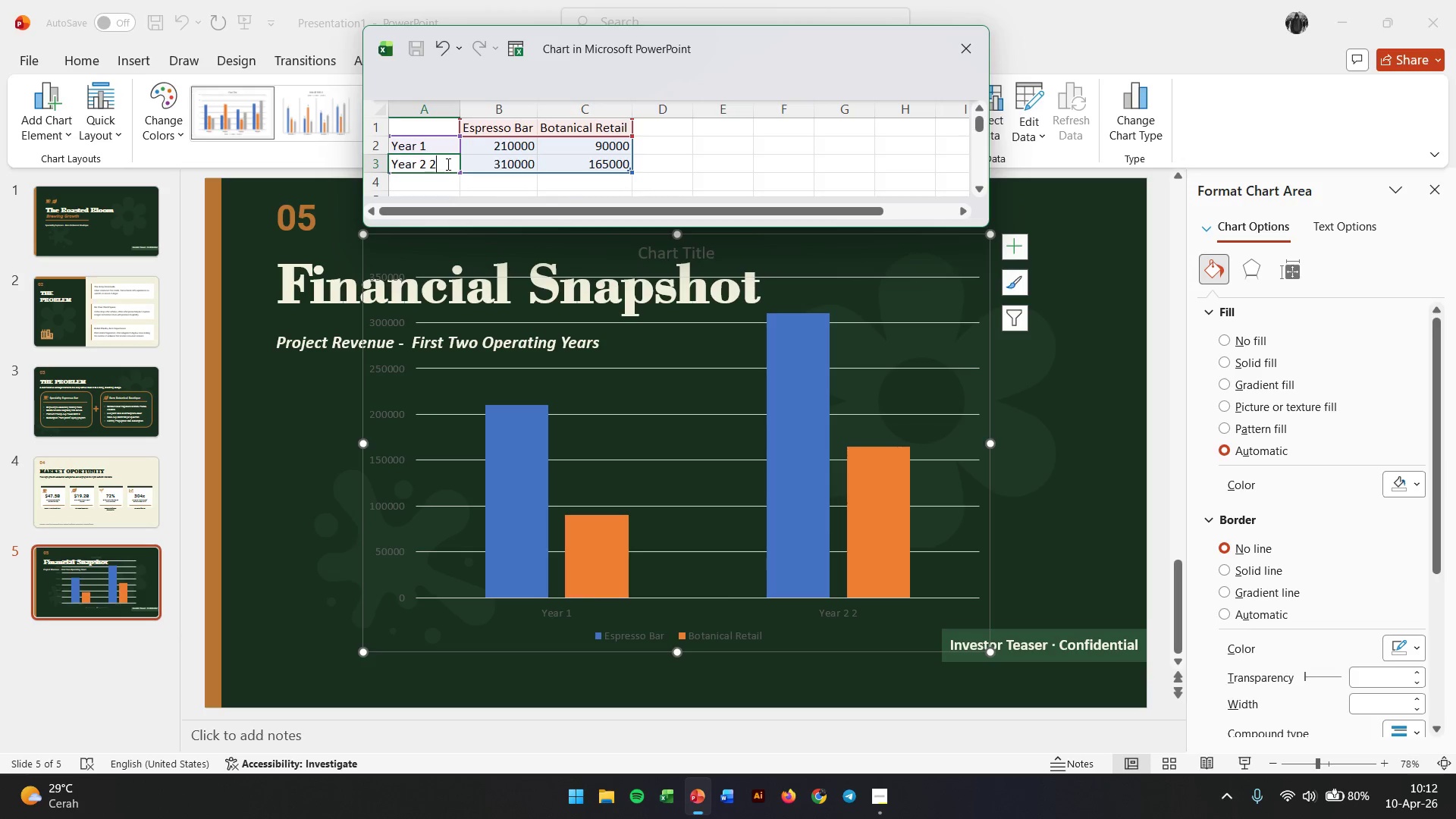 
triple_click([447, 164])
 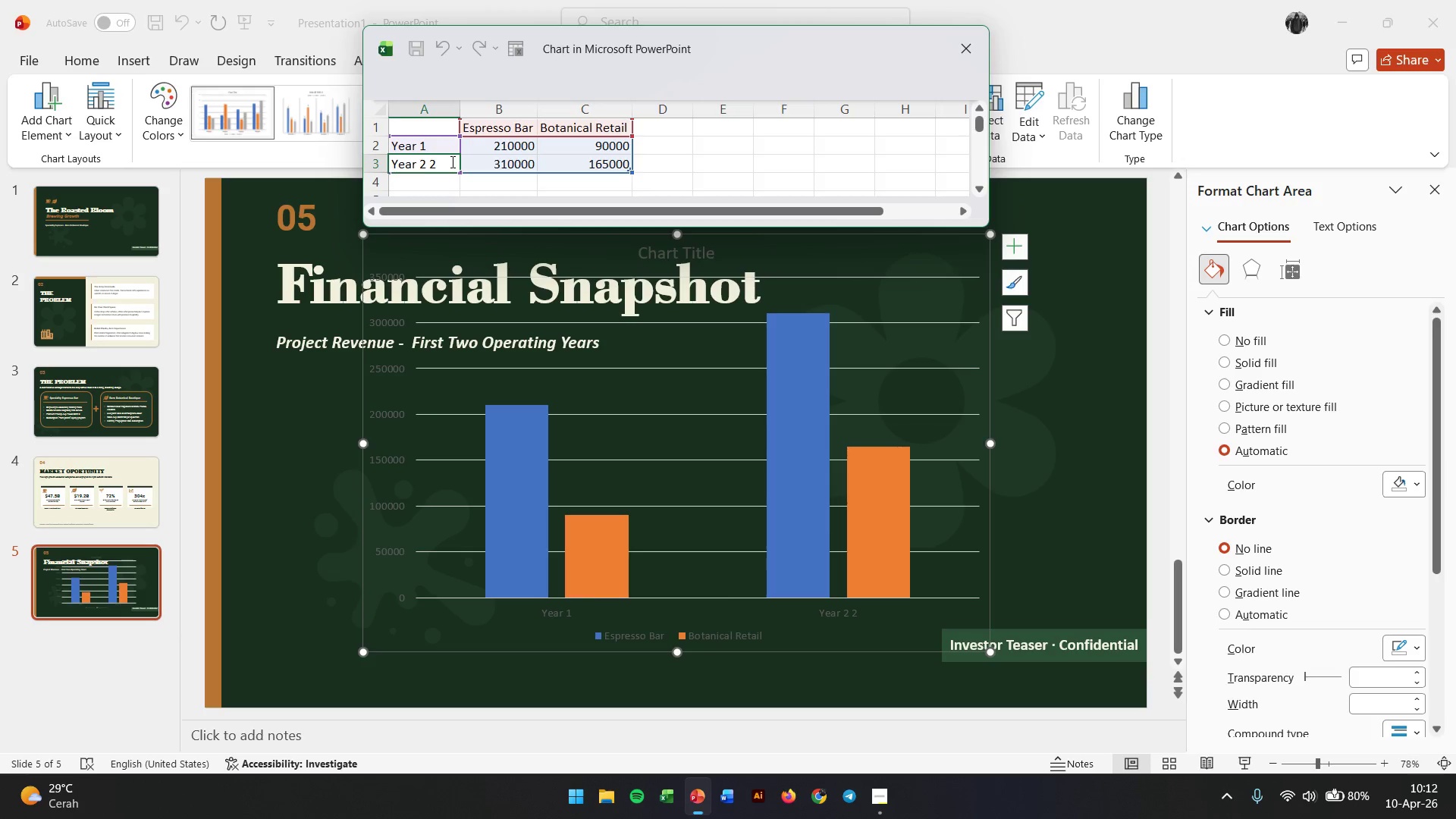 
key(Backspace)
 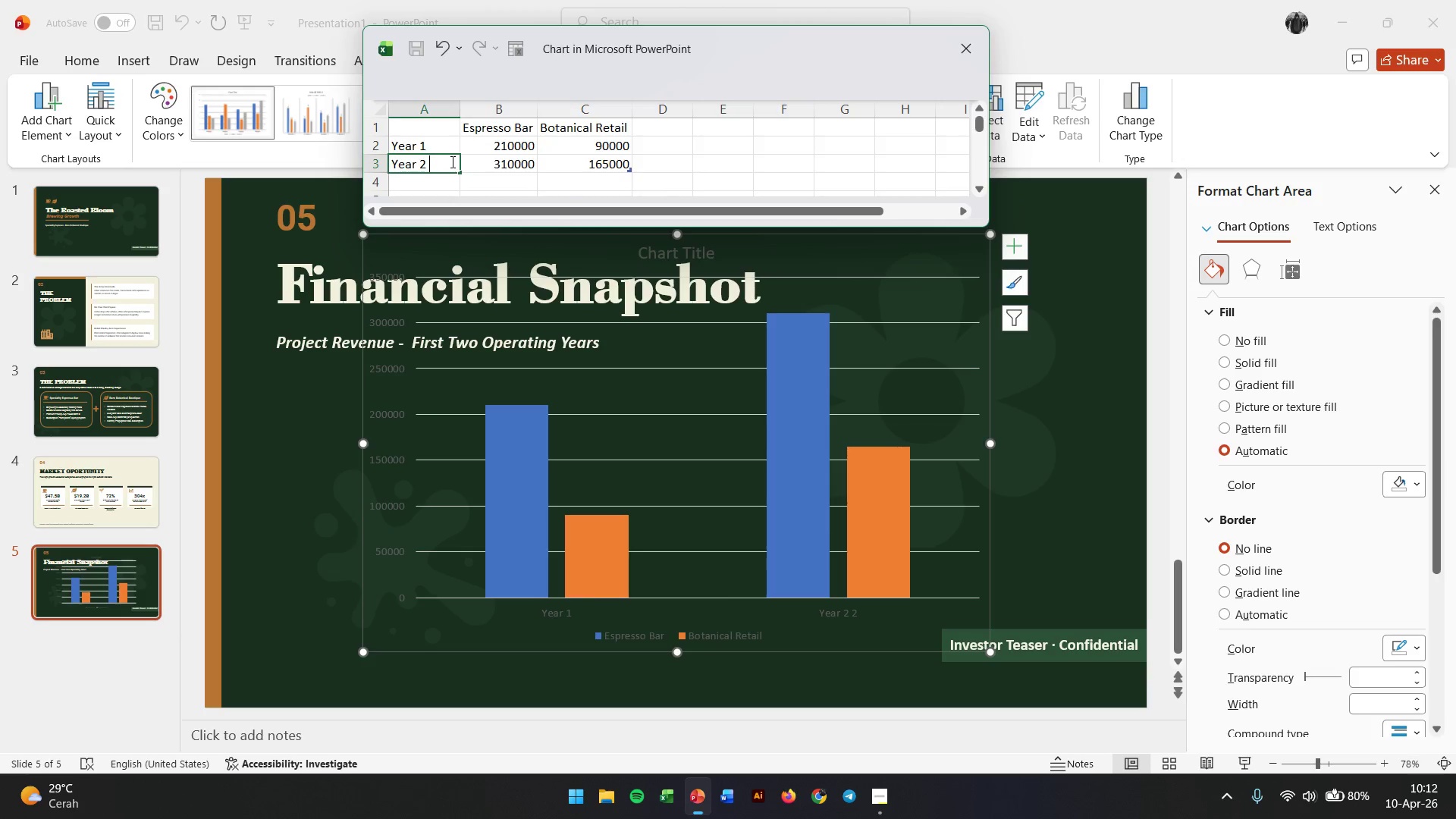 
key(Backspace)
 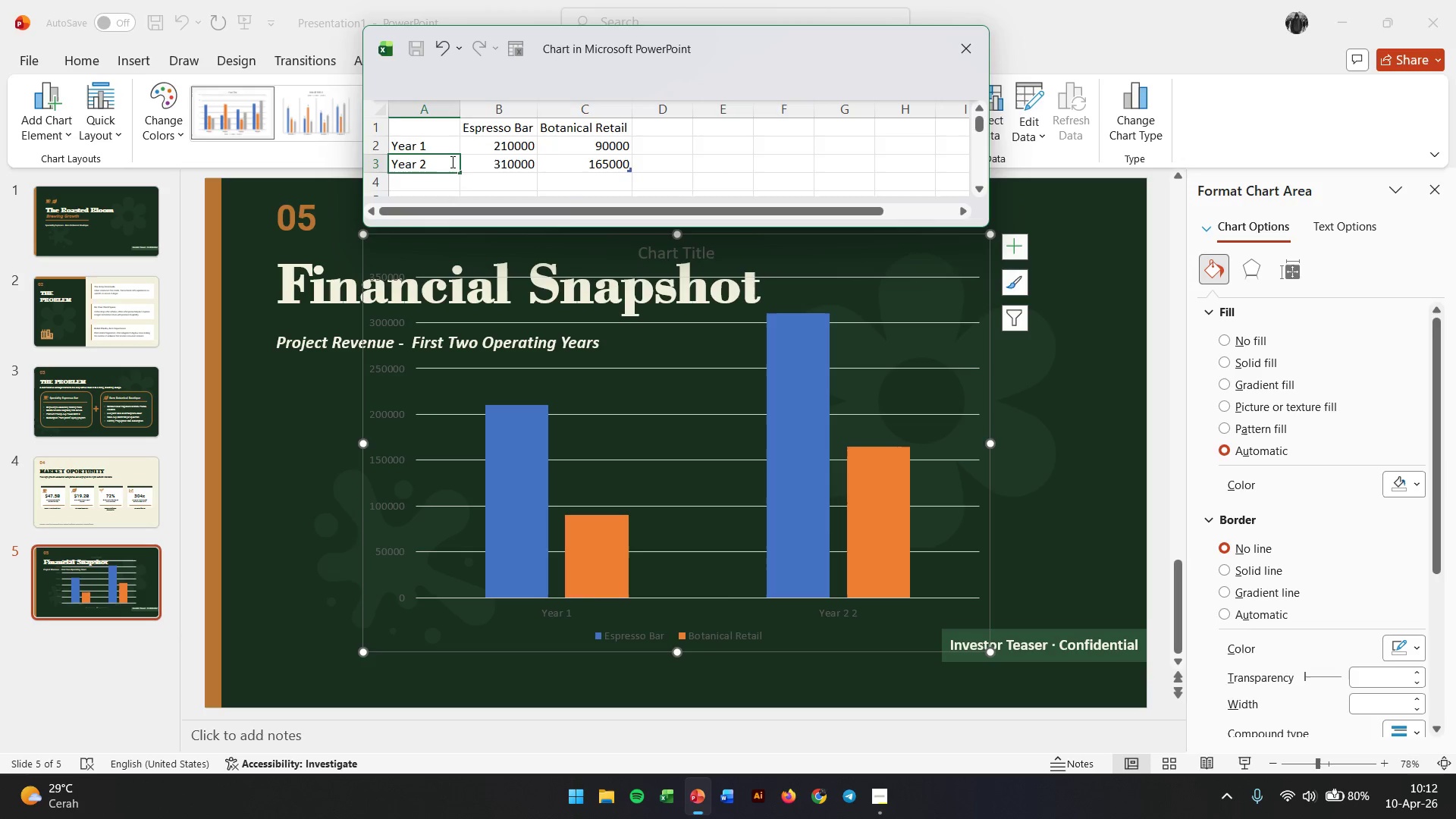 
key(Enter)
 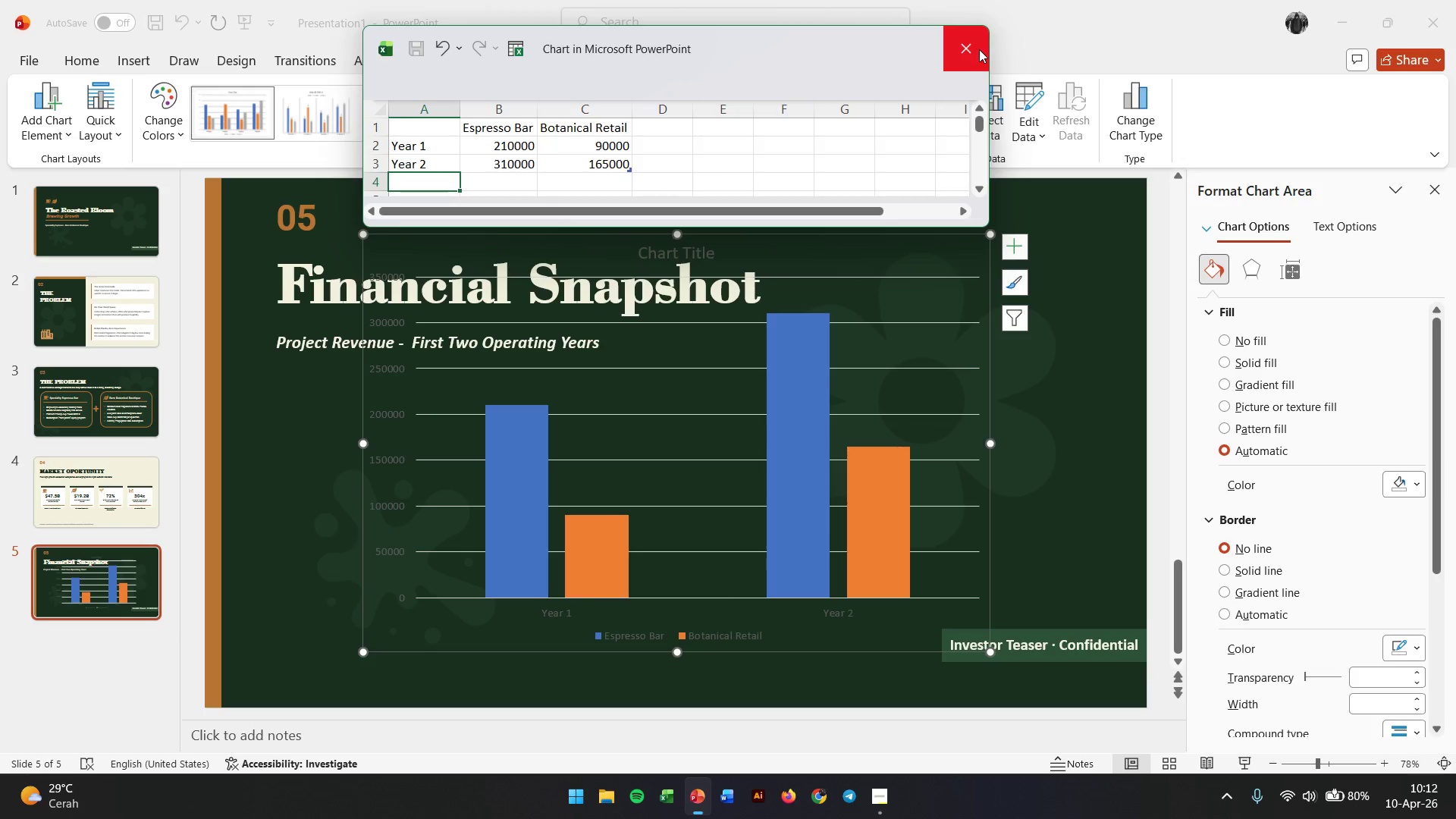 
left_click([971, 49])